 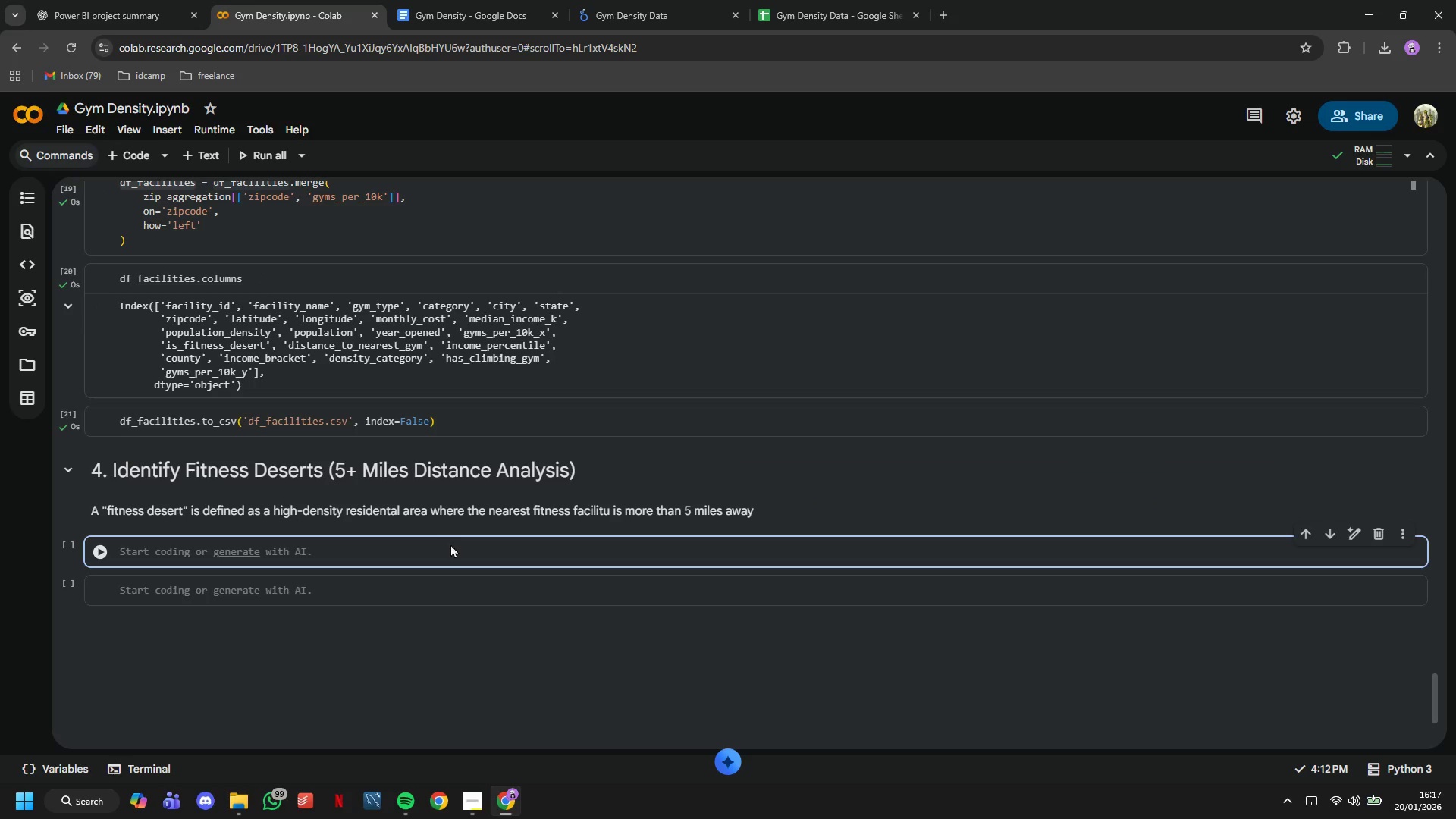 
left_click([469, 547])
 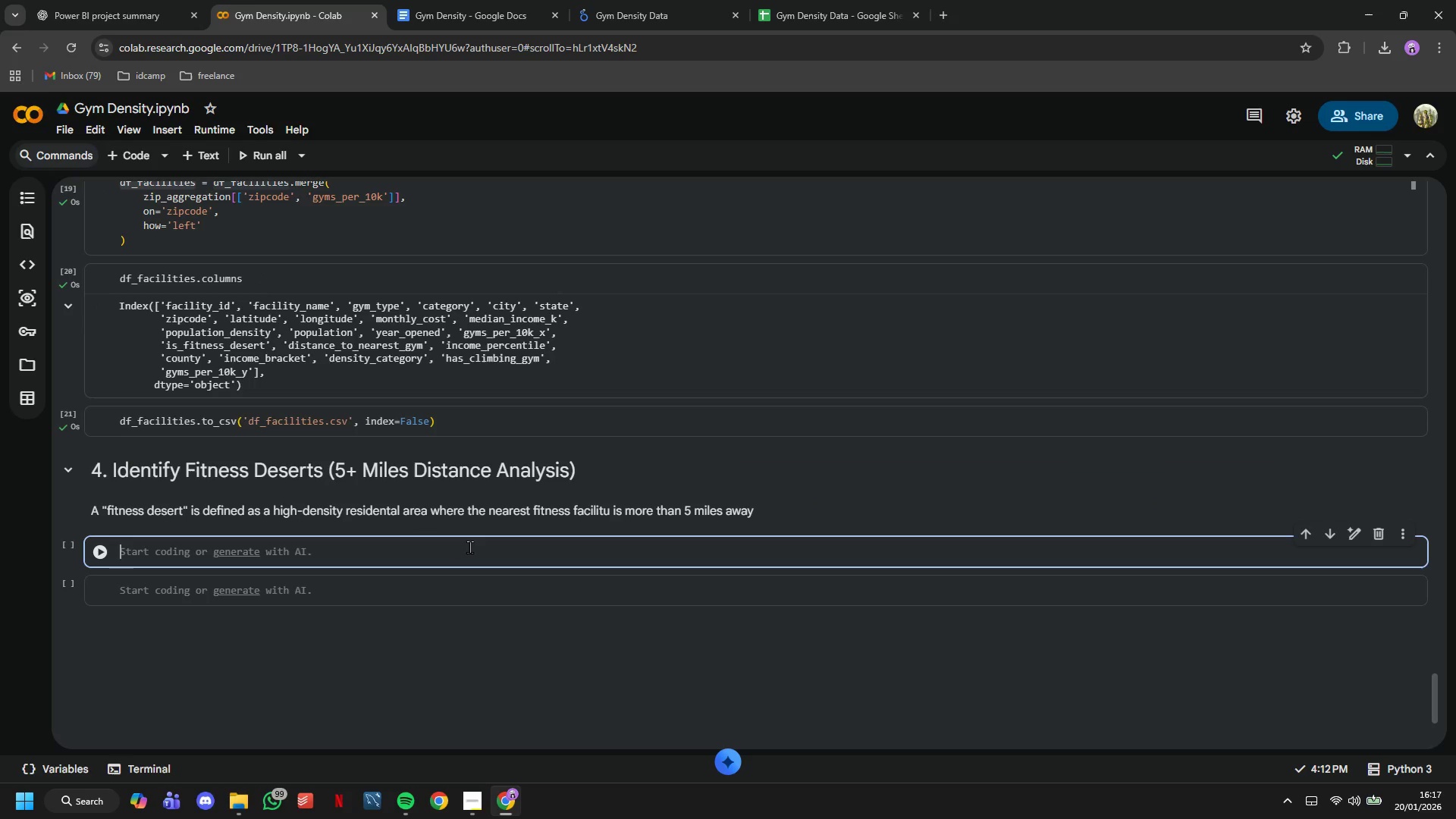 
type(def haversine_distance(lat1, lon1, )
 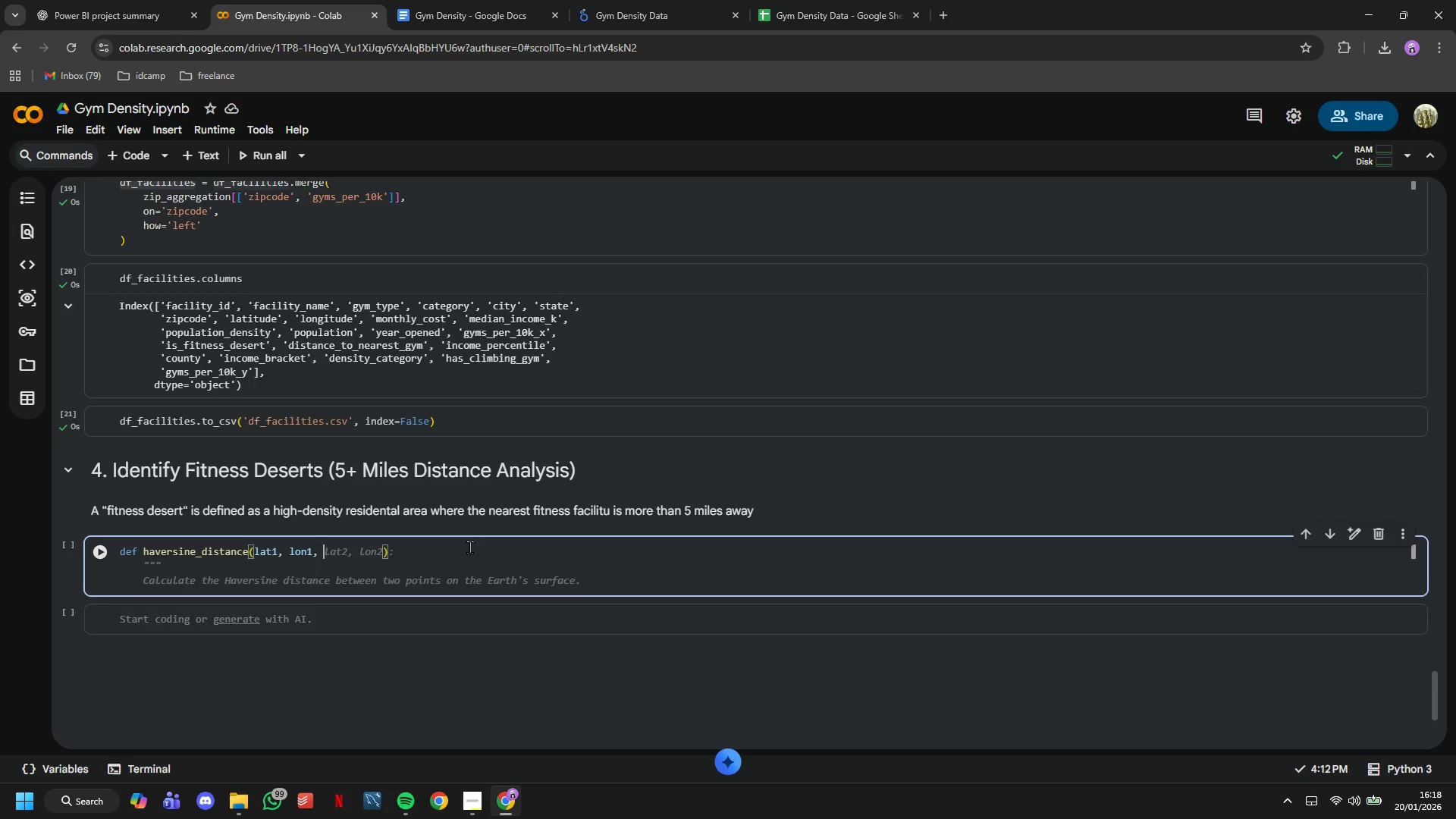 
wait(14.86)
 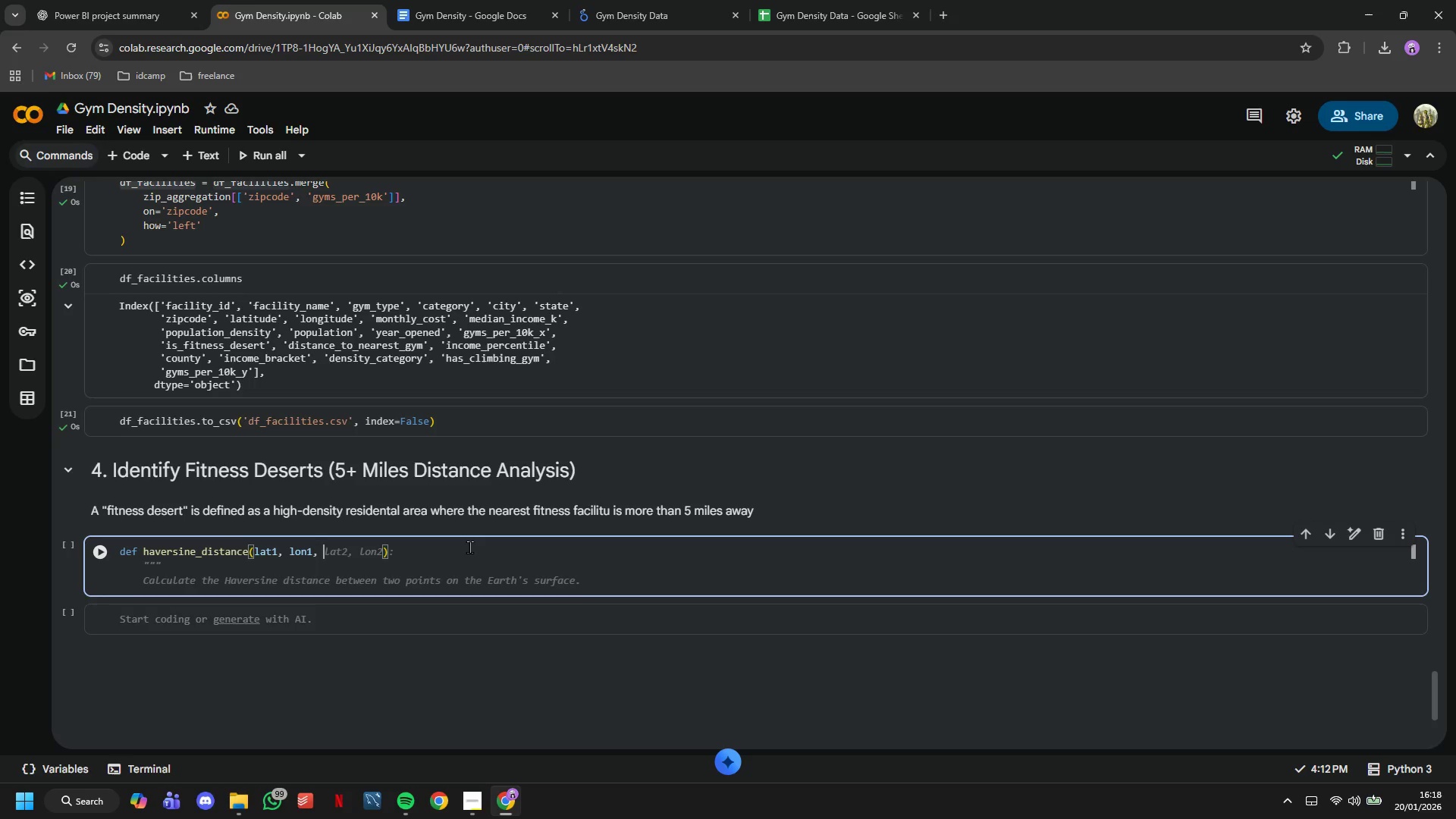 
type(lat2m)
key(Backspace)
type(, lon2)
 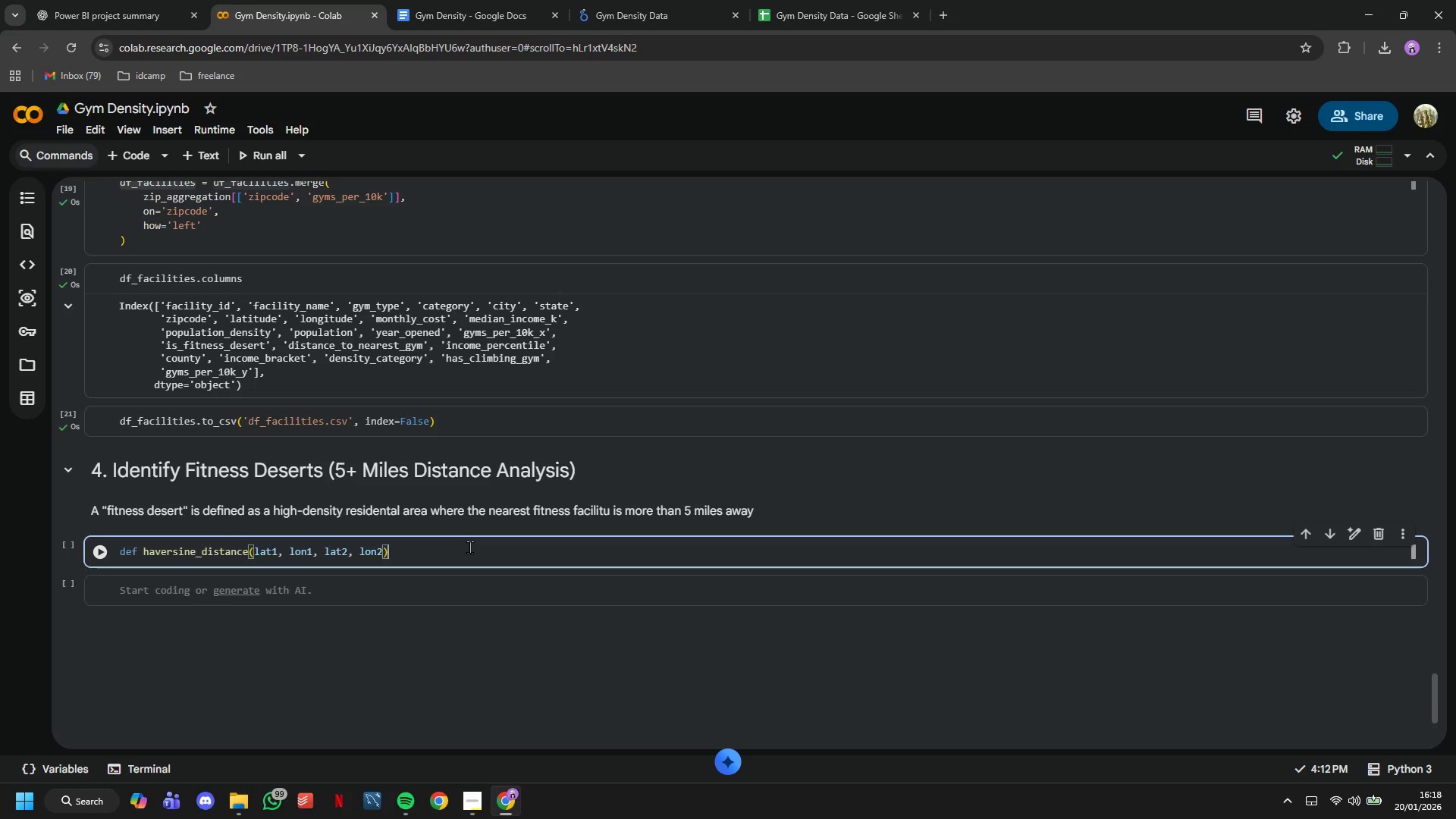 
key(ArrowRight)
 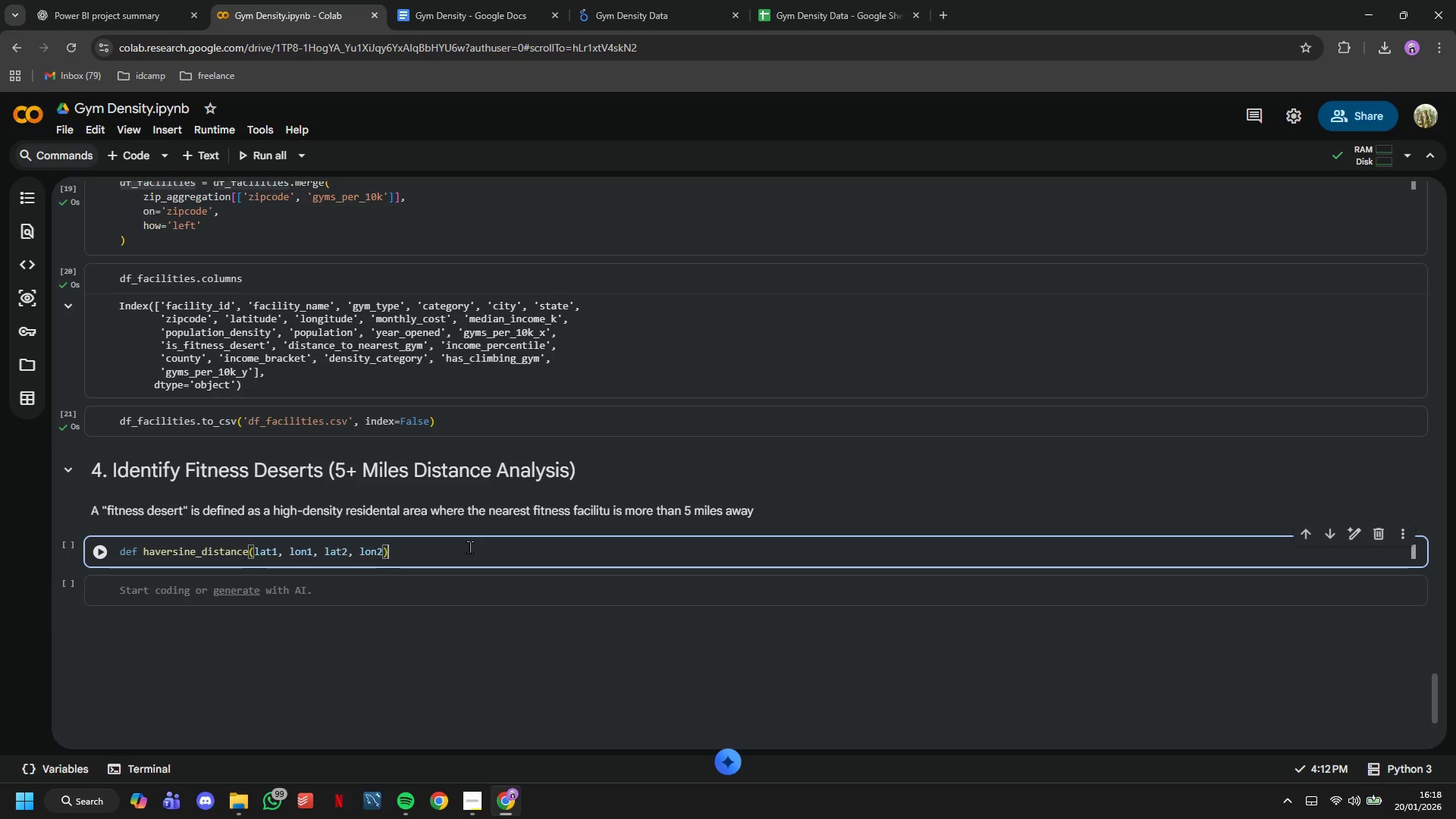 
key(ArrowRight)
 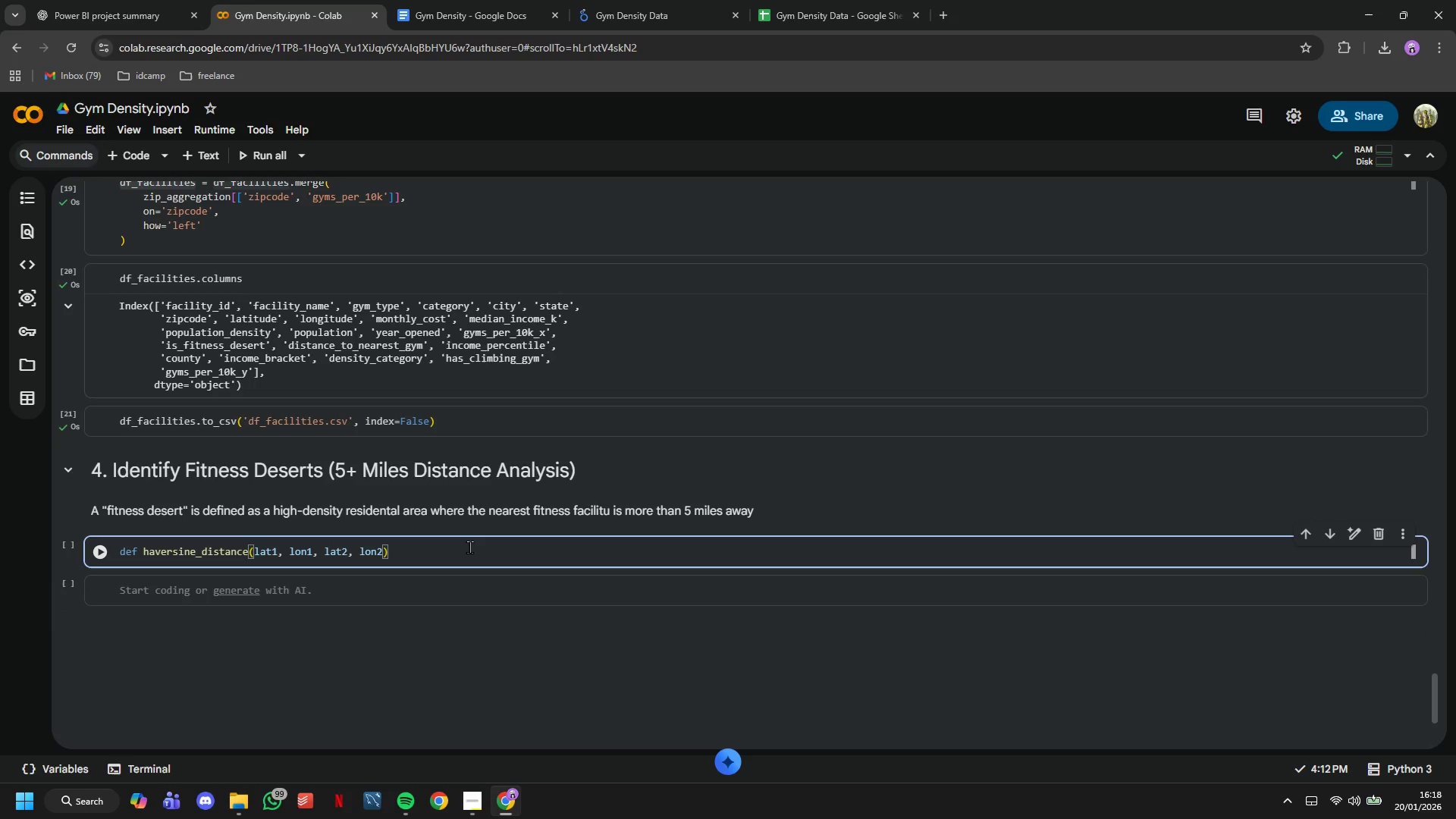 
key(Shift+ShiftLeft)
 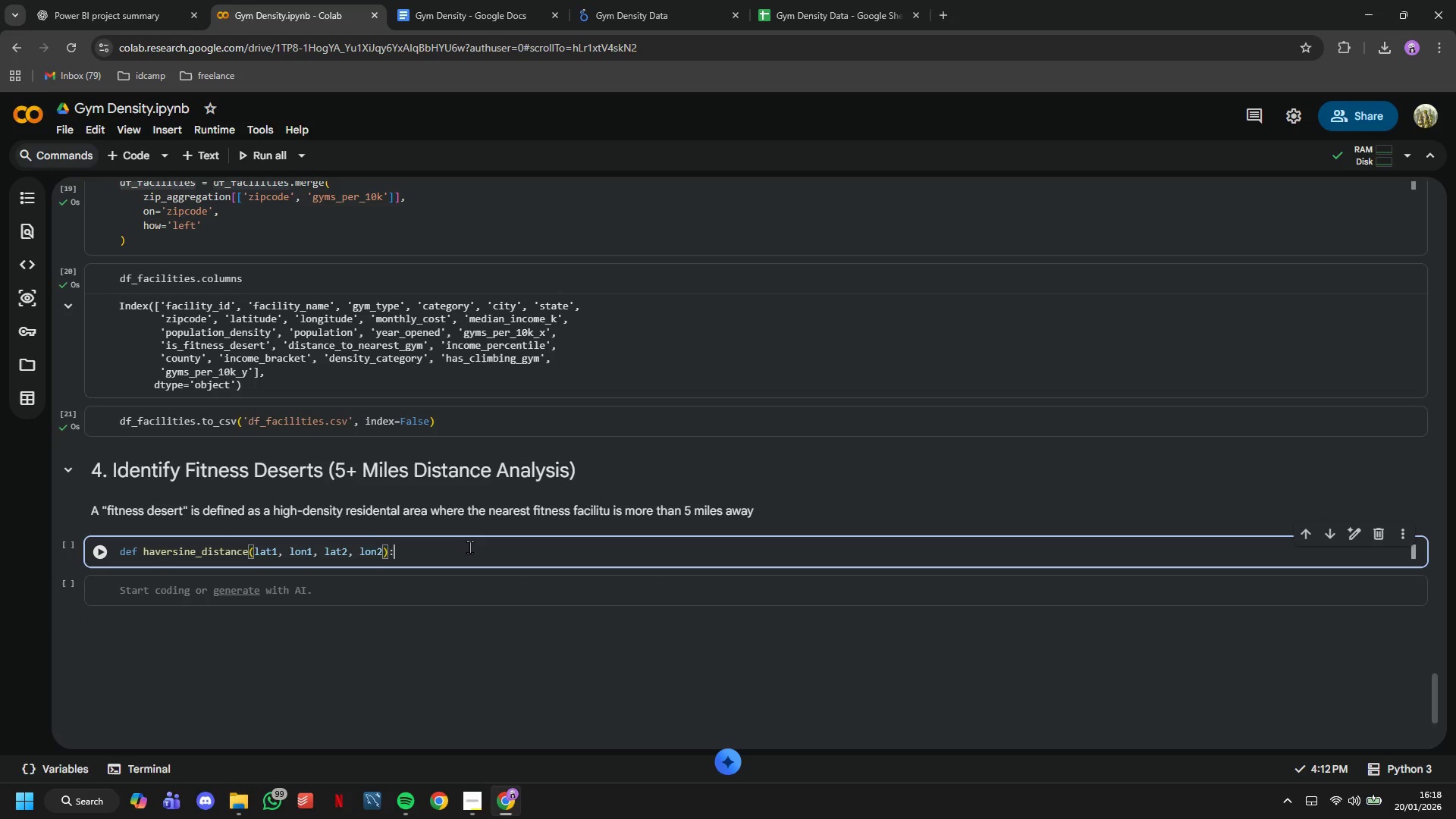 
key(Shift+Semicolon)
 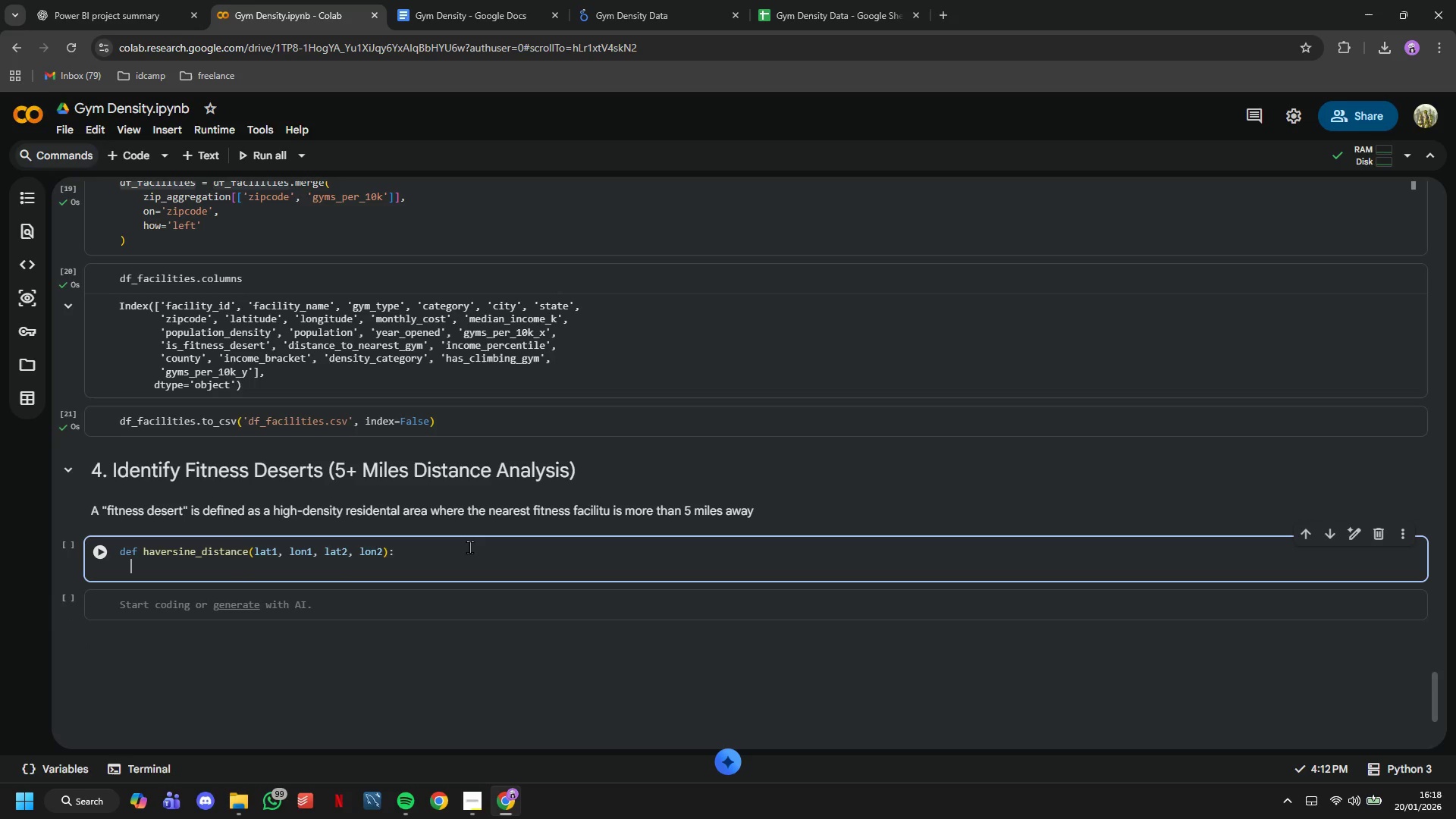 
key(Enter)
 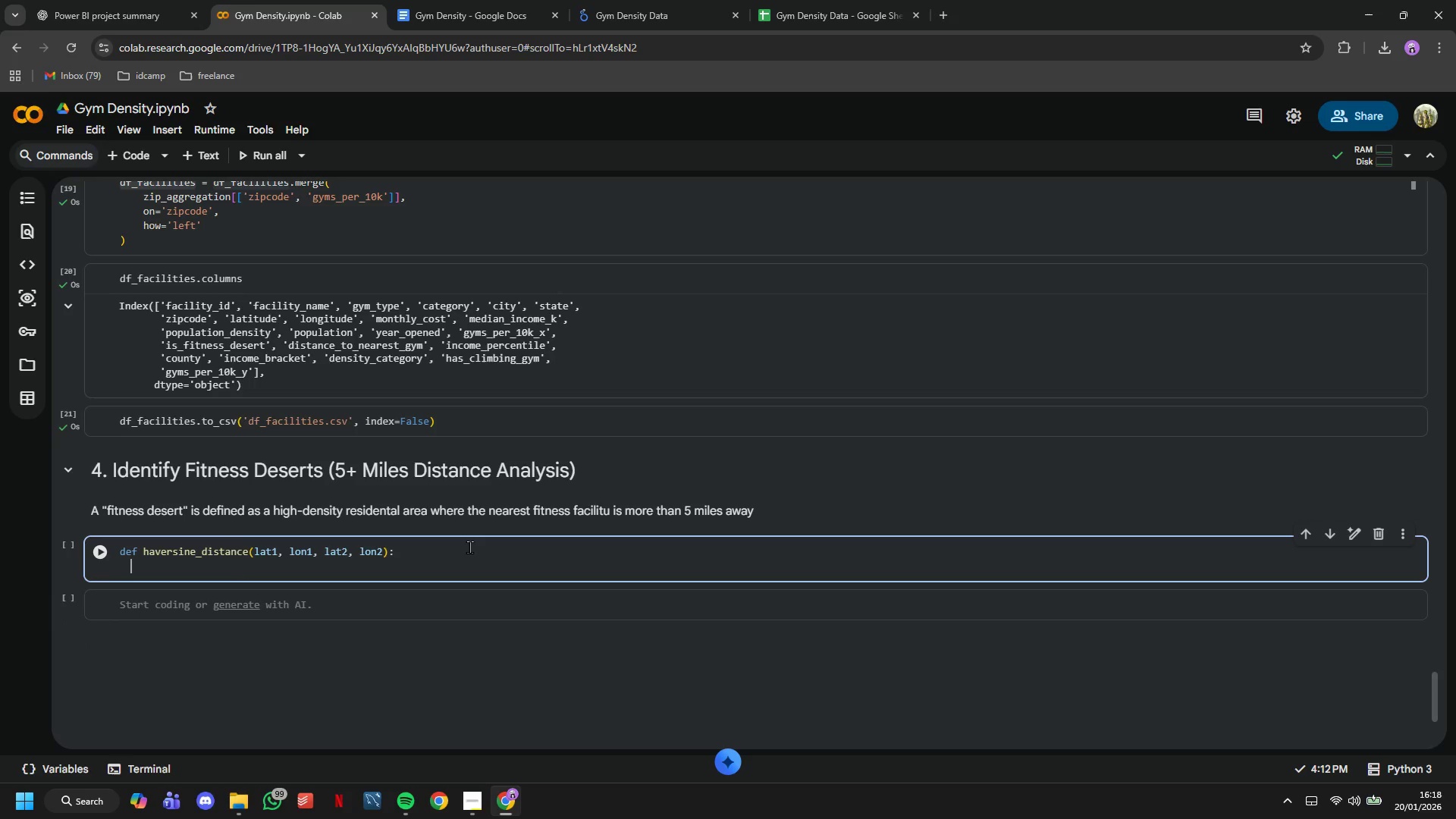 
type("Calculate distn)
key(Backspace)
type(ance between two points in mikes)
key(Backspace)
key(Backspace)
key(Backspace)
type(les)
 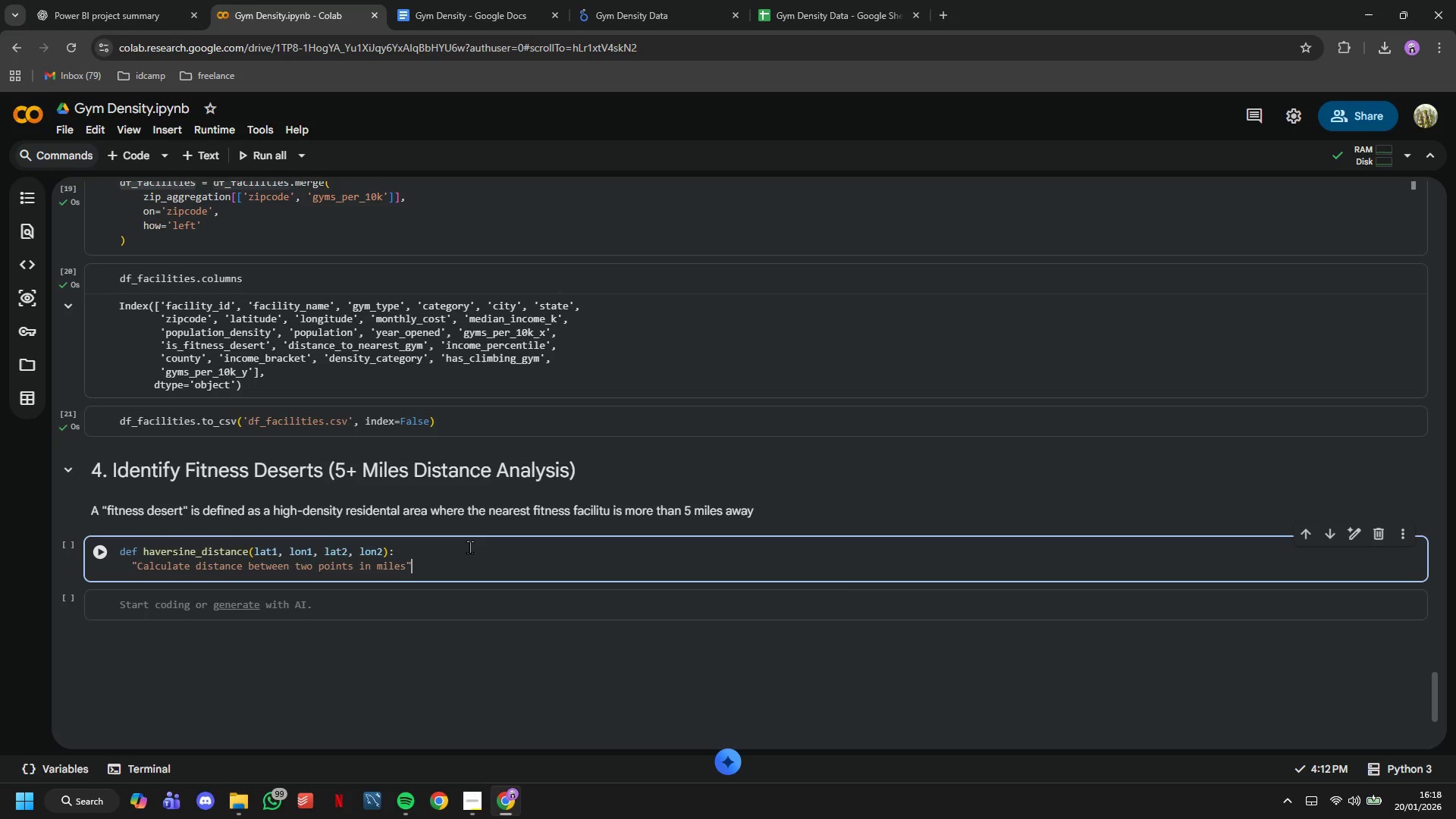 
key(ArrowRight)
 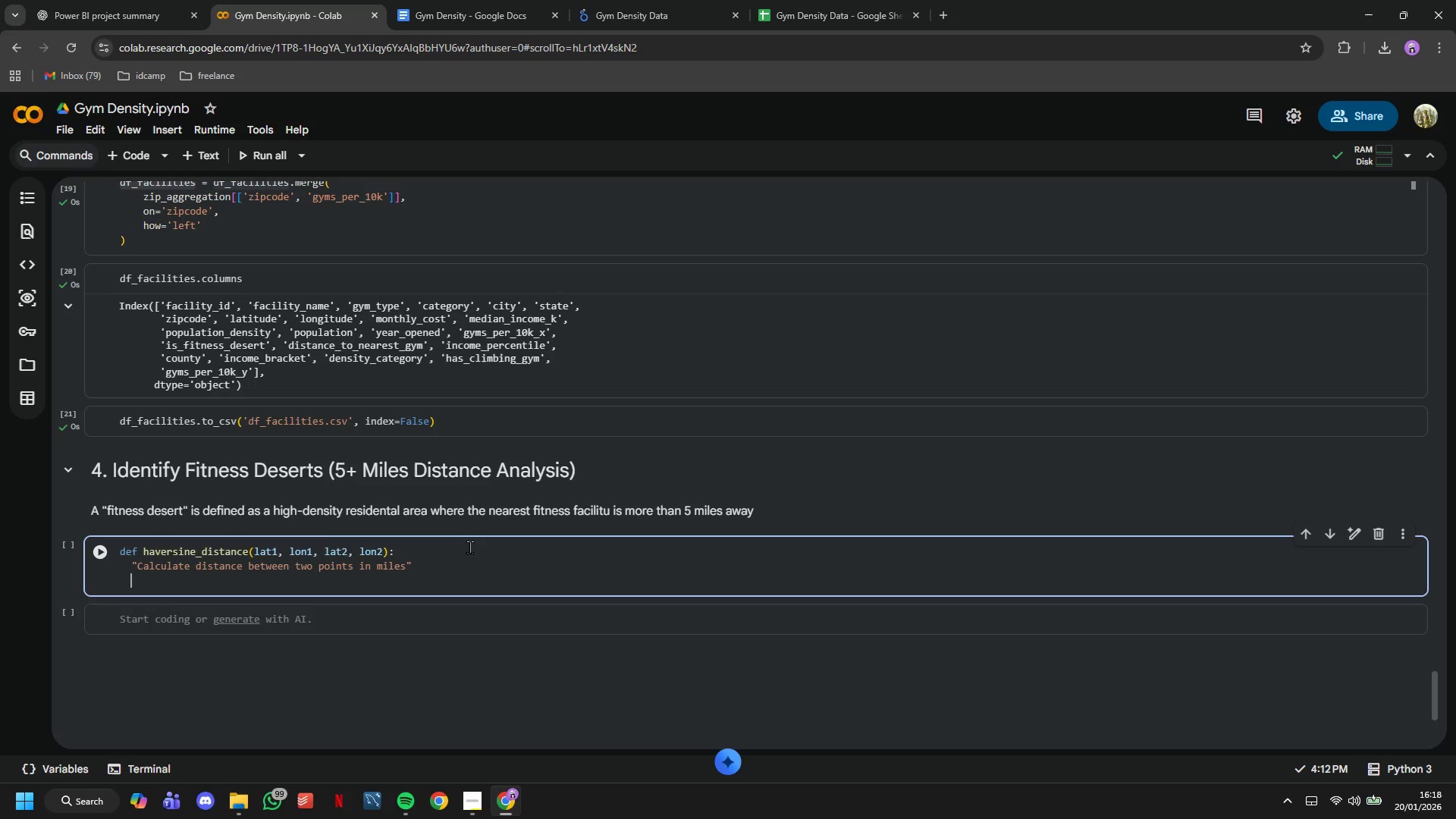 
key(Enter)
 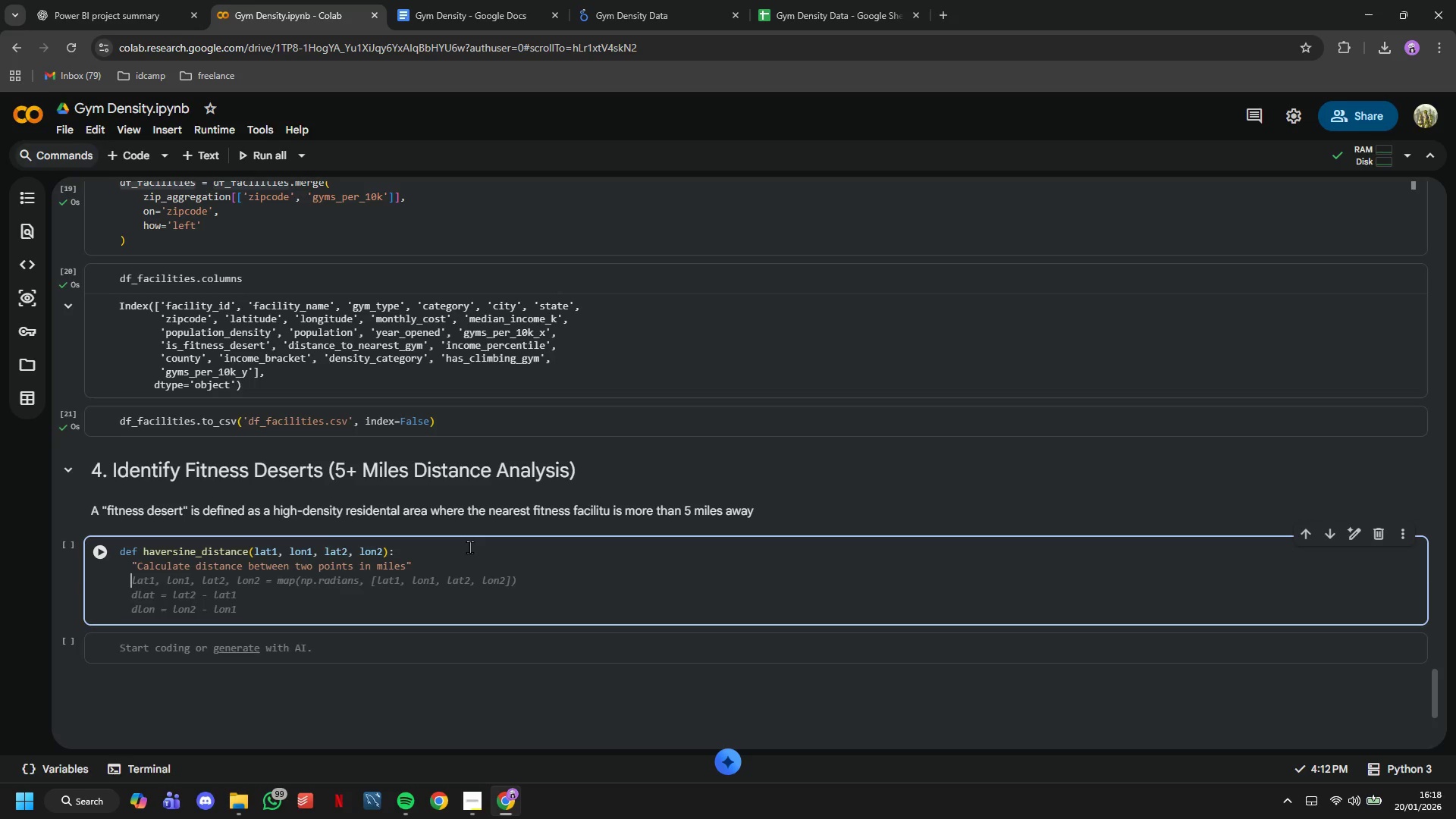 
type( )
key(Backspace)
type(R = 3958)
key(Backspace)
type(9)
 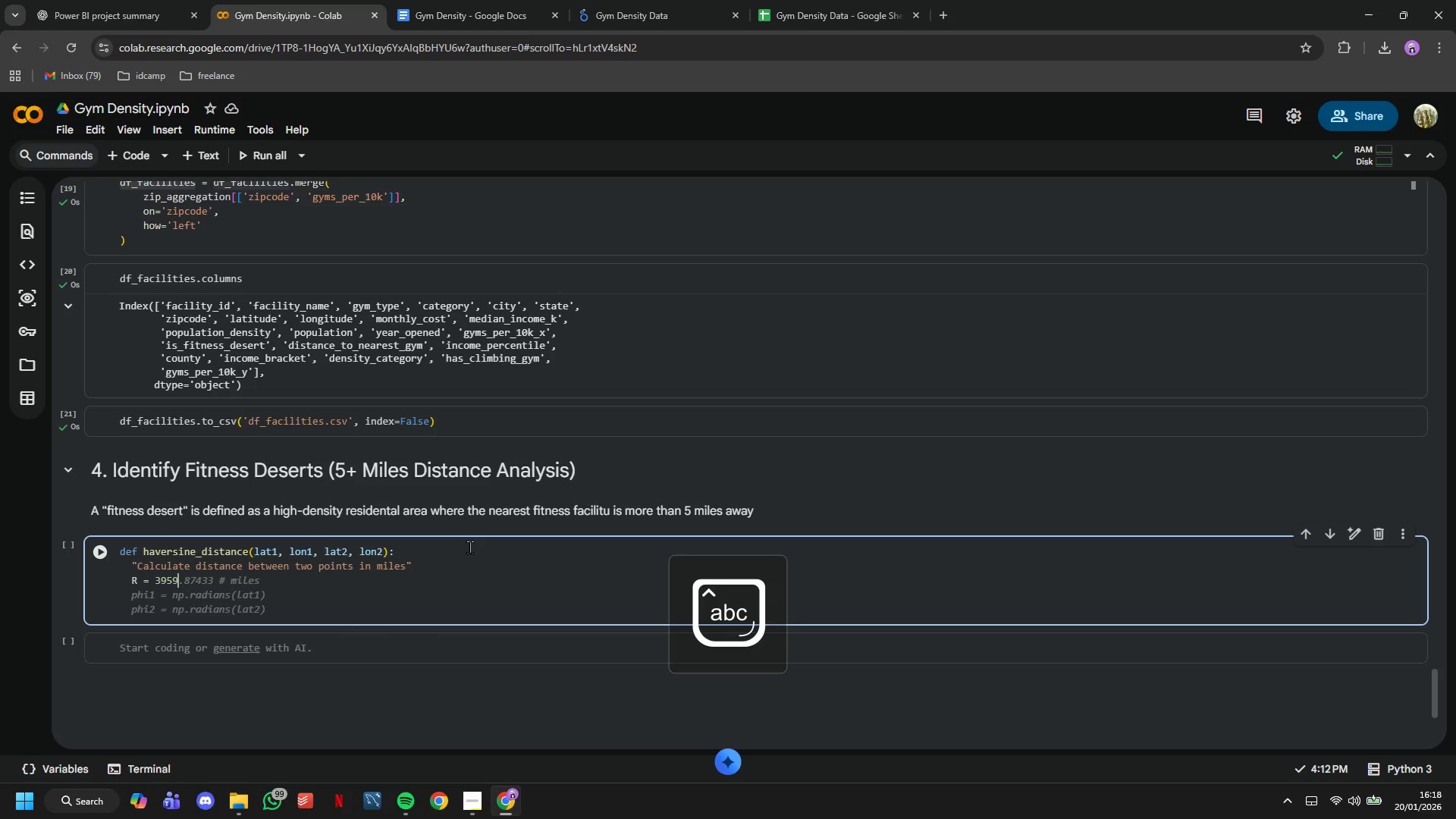 
key(Enter)
 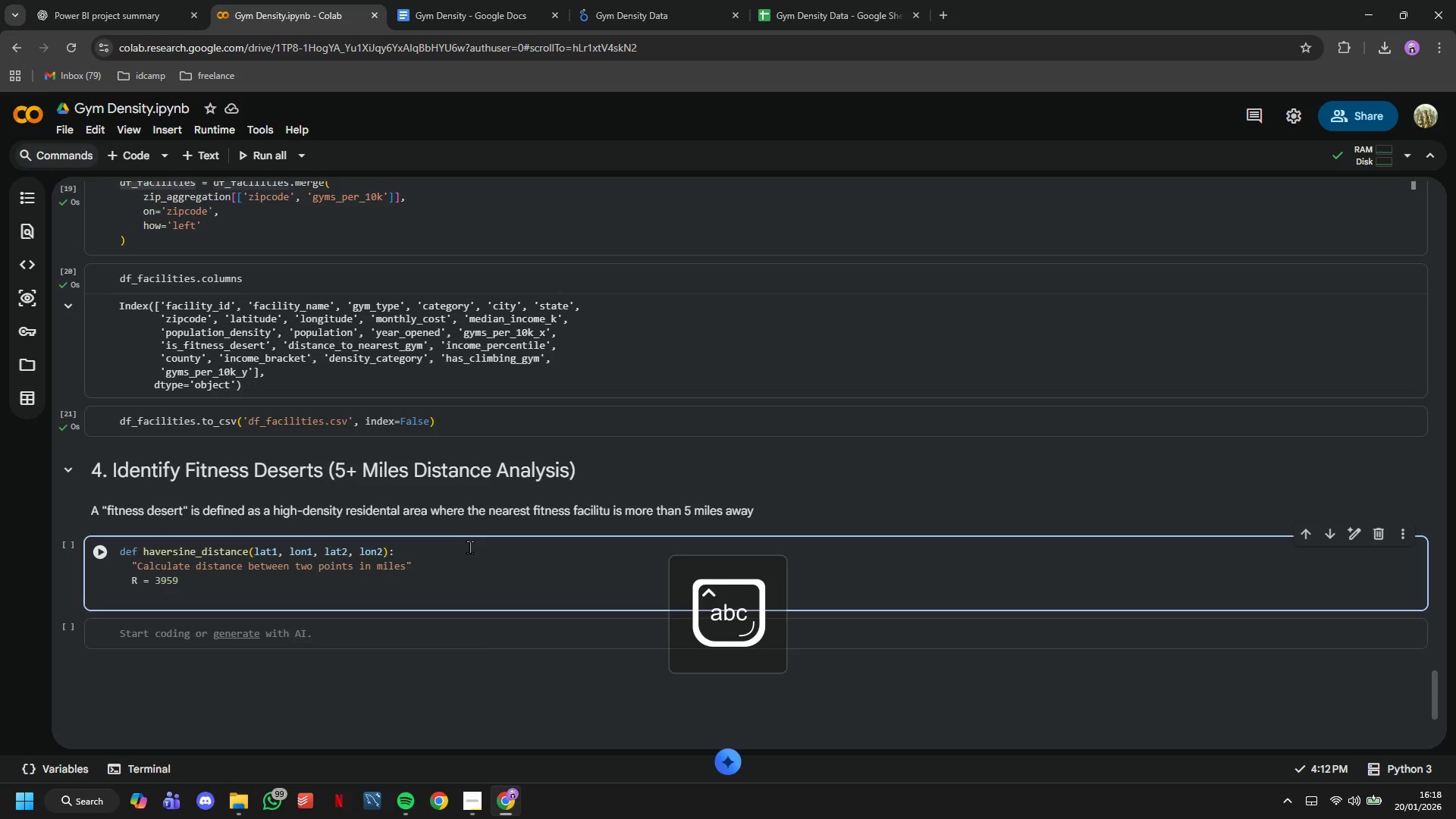 
key(Enter)
 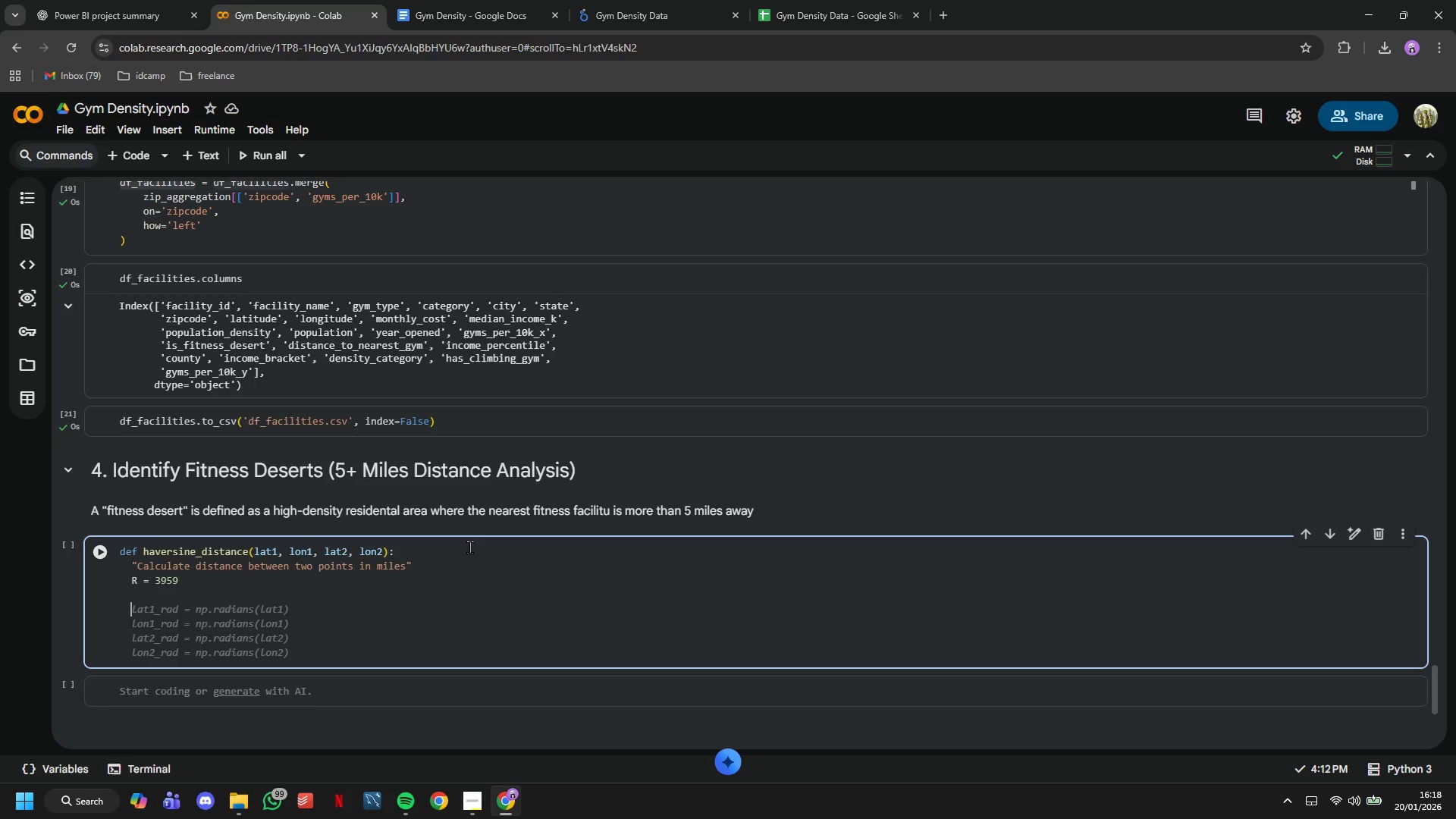 
wait(5.19)
 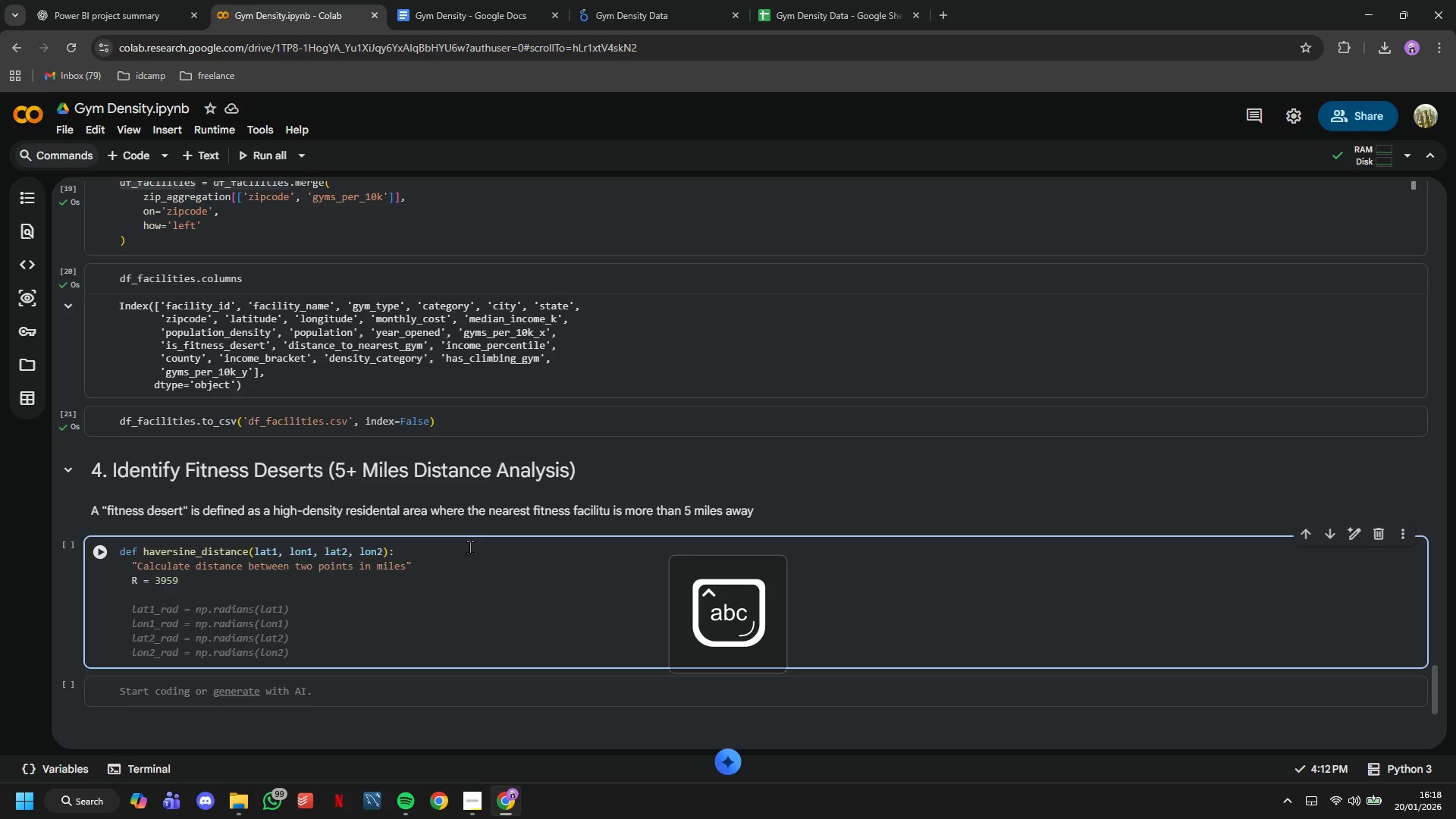 
type(LAT)
key(Backspace)
key(Backspace)
key(Backspace)
type(lat1)
 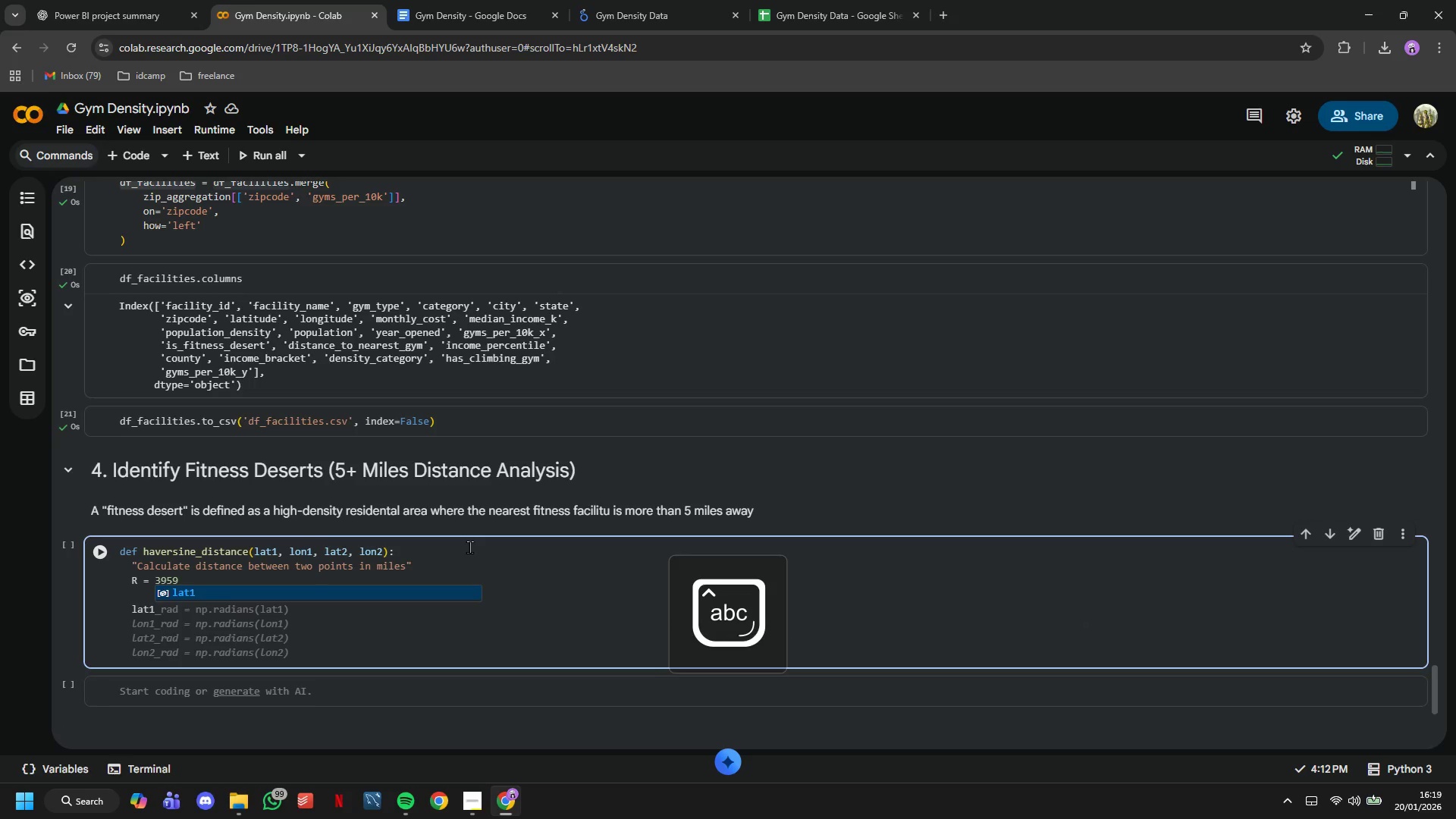 
type(_rad = np.radians(lat1)
 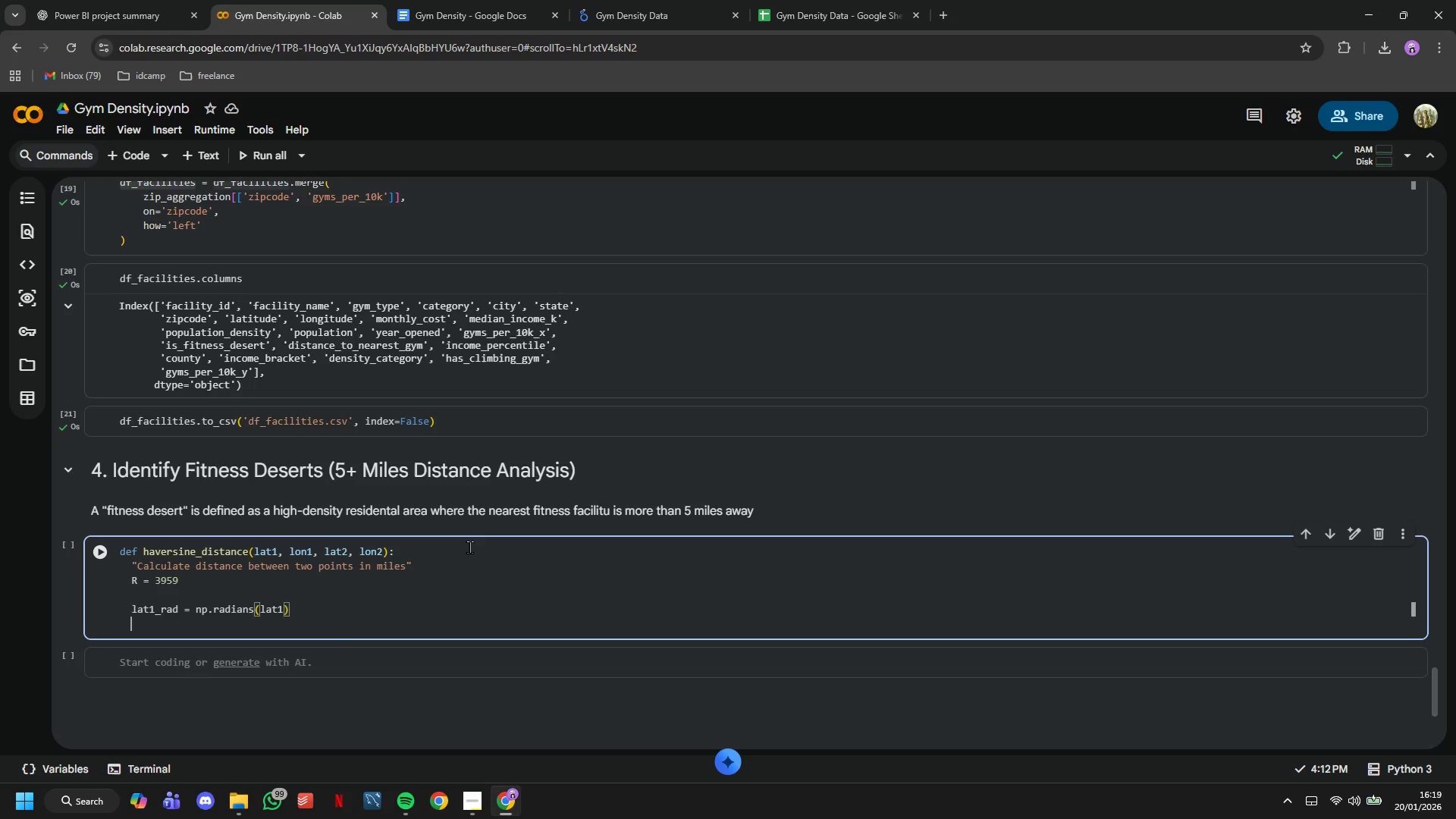 
 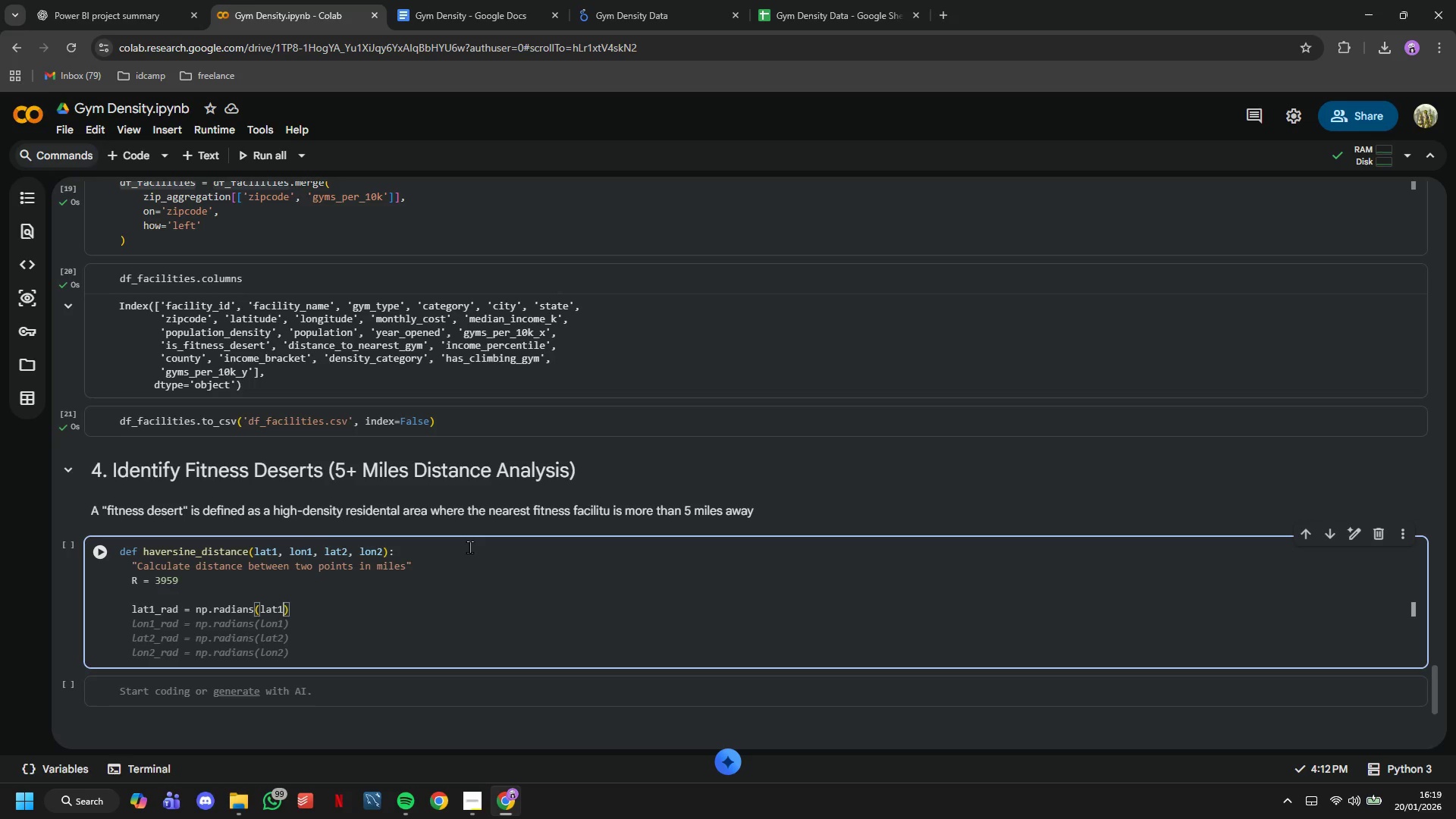 
key(ArrowRight)
 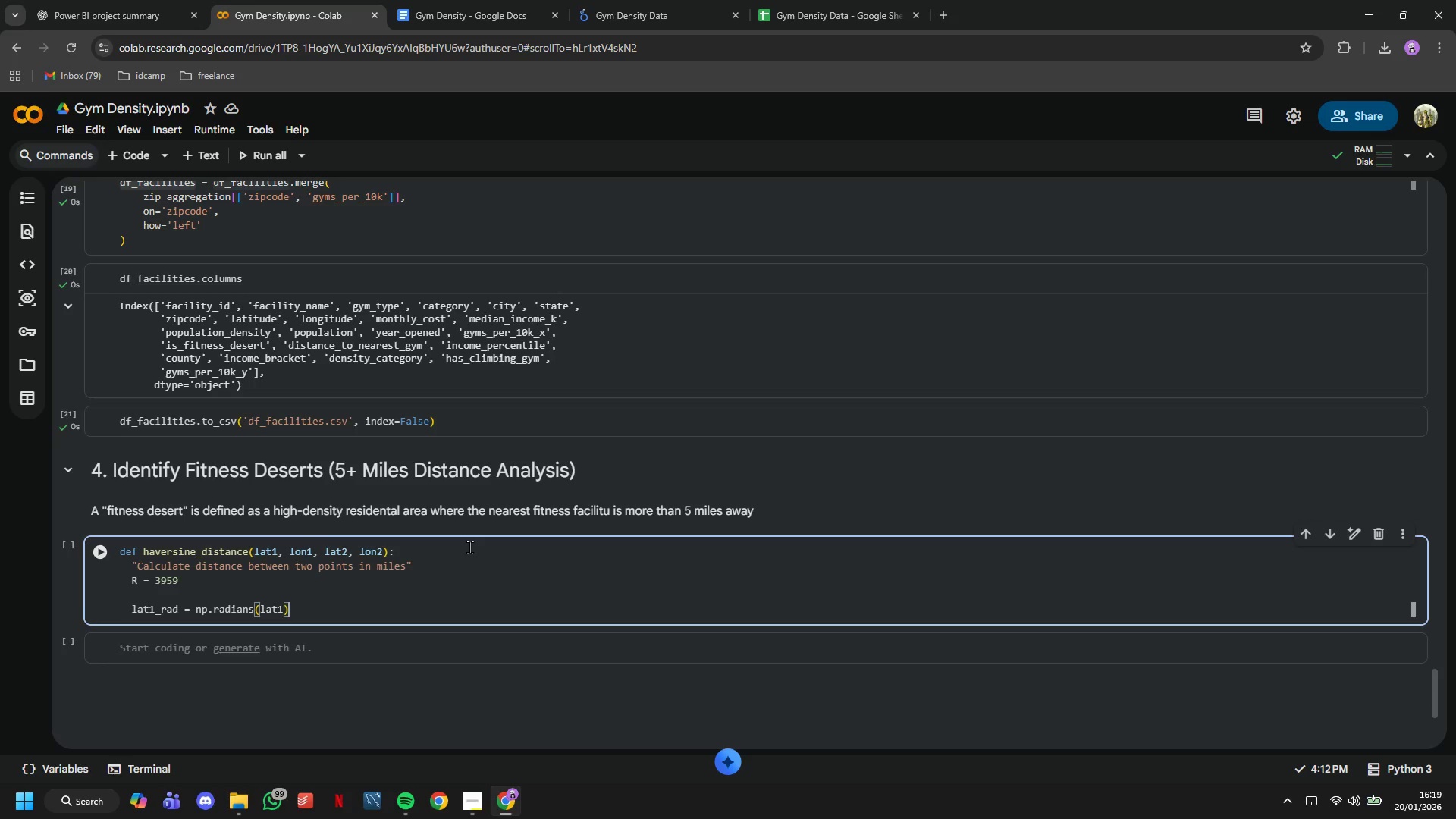 
key(Enter)
 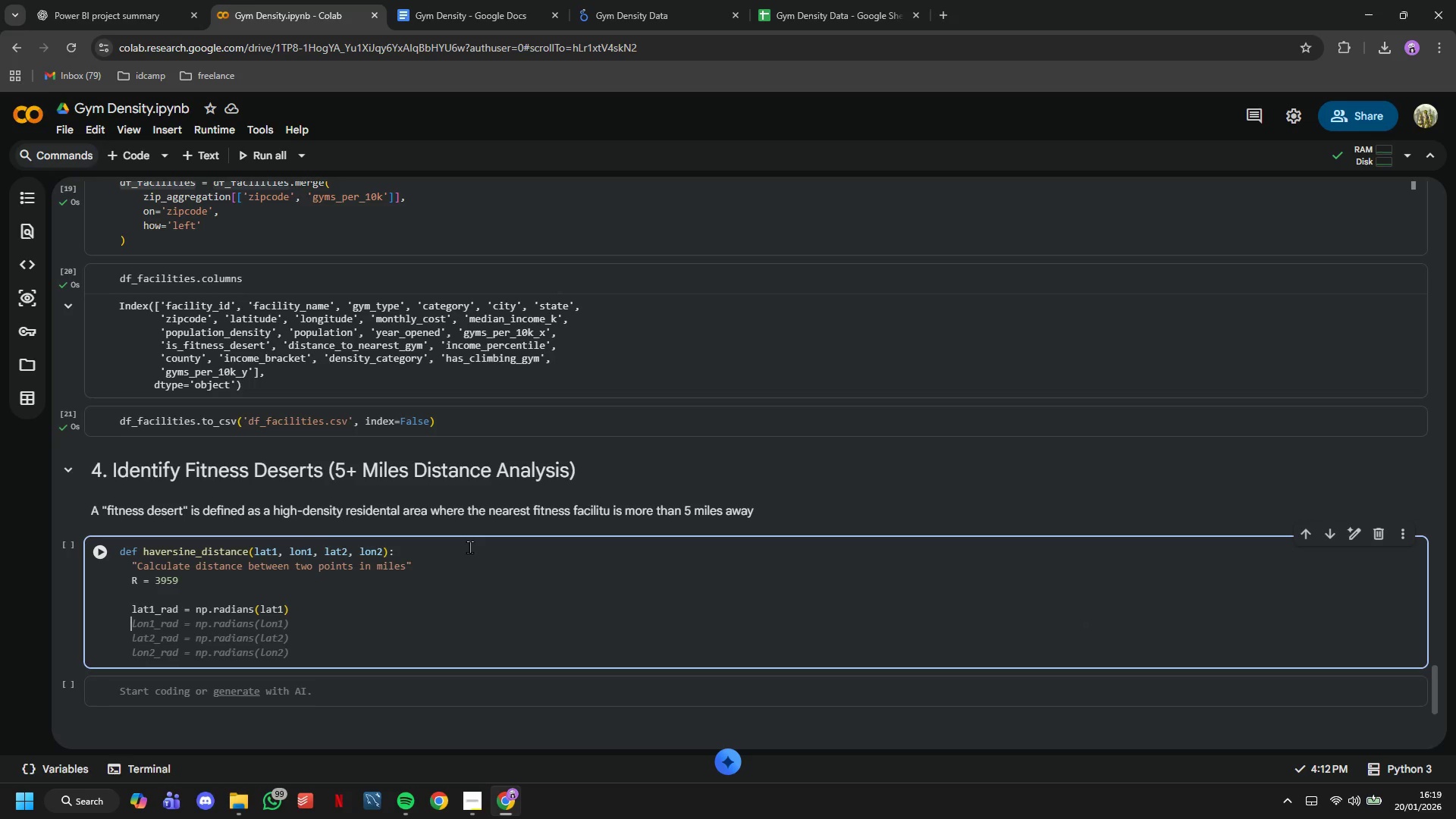 
type(lat2_rad = np,)
key(Backspace)
type(.radians(lat2)
 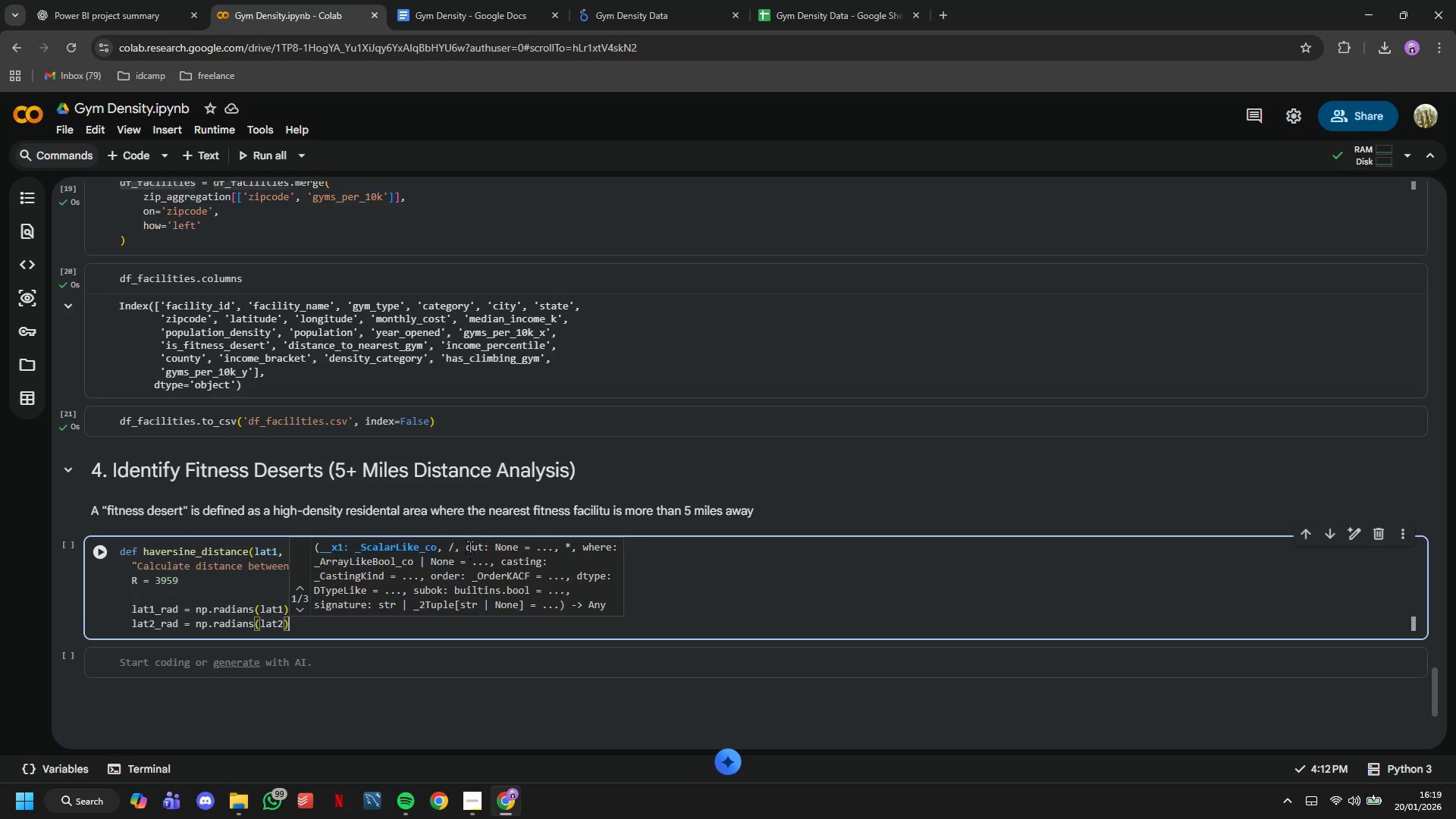 
 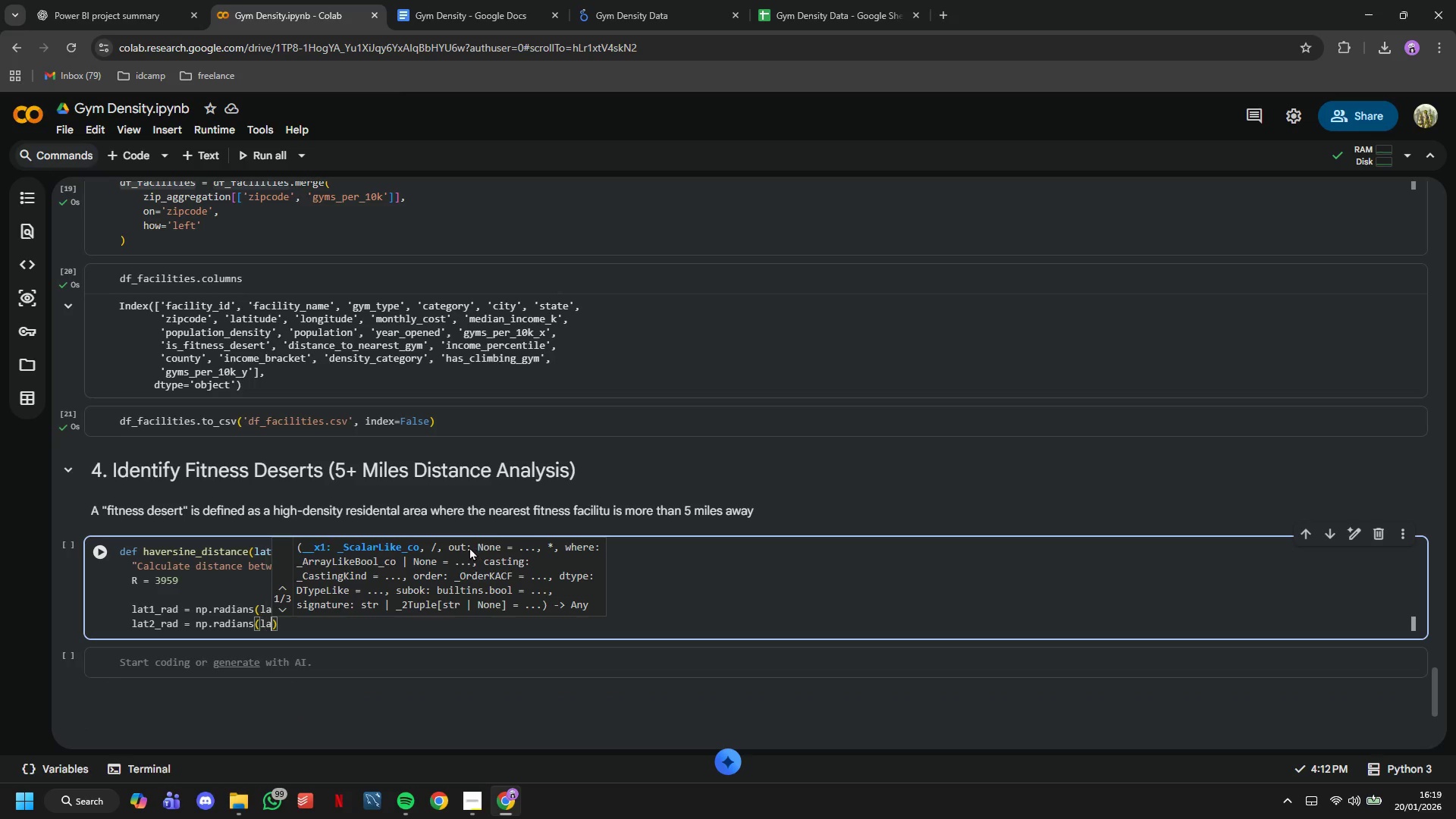 
key(ArrowRight)
 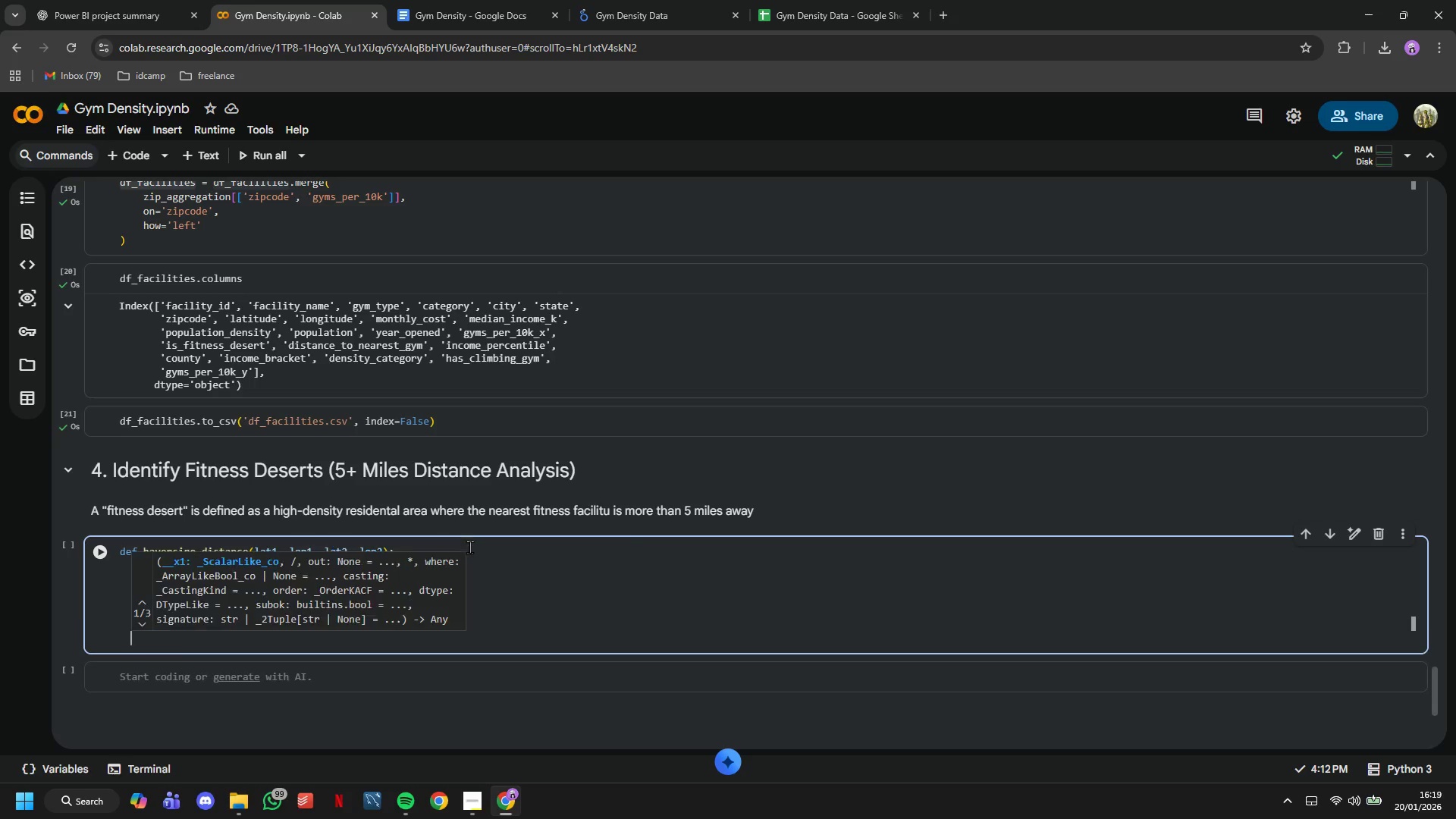 
key(Enter)
 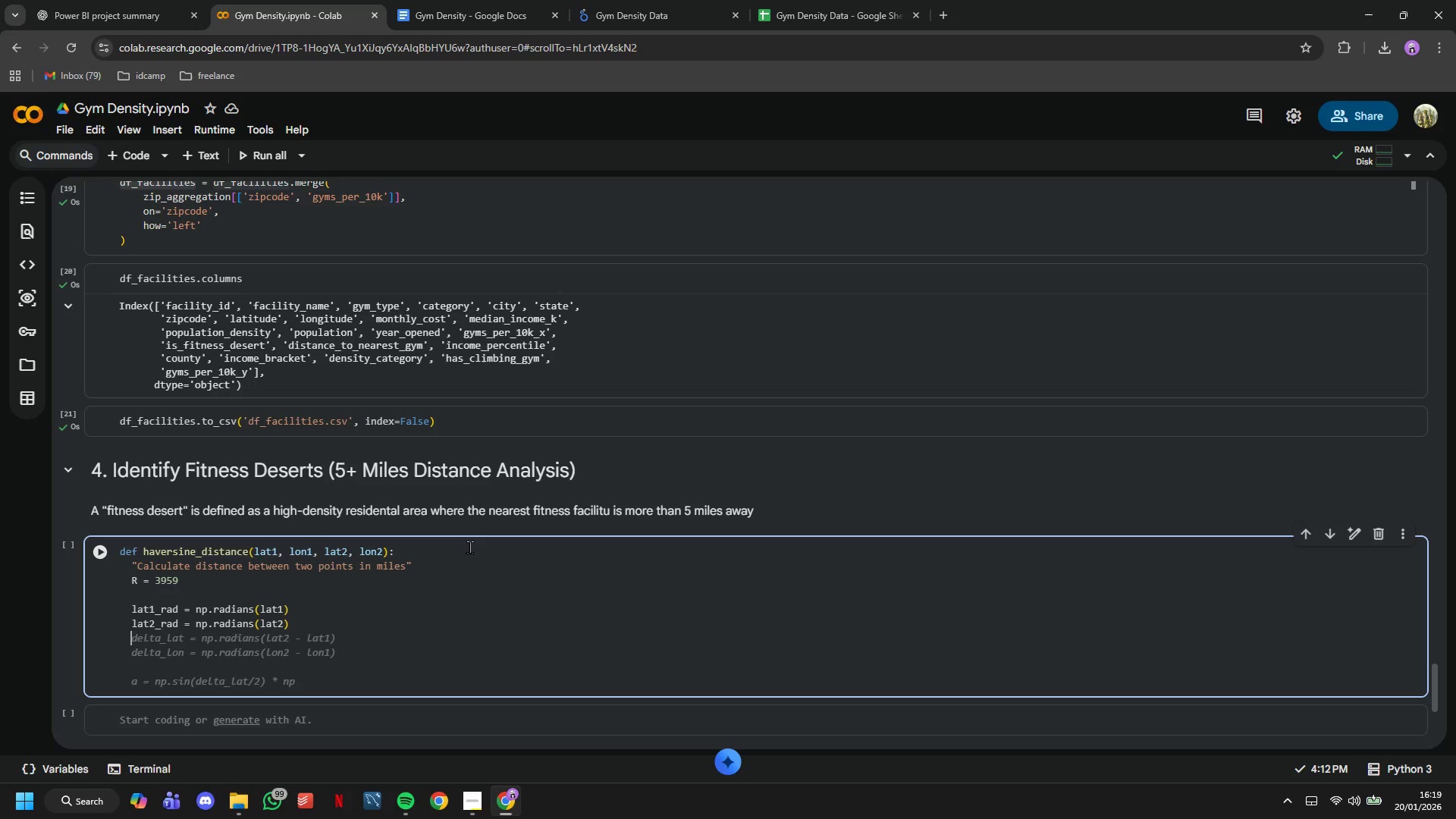 
type(delta_lat = np.radians(lar)
key(Backspace)
type(t2 - lat )
key(Backspace)
type(1)
 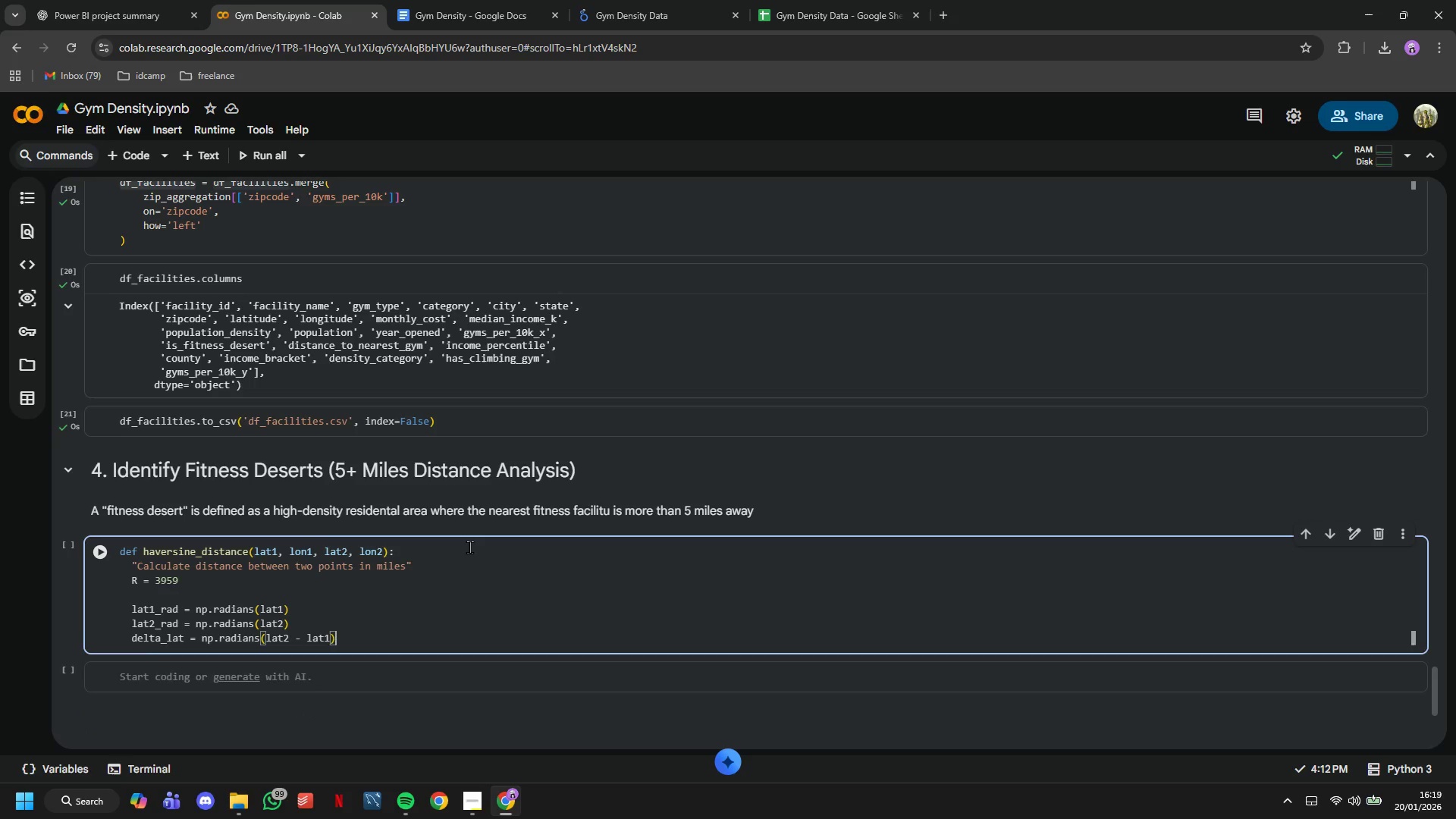 
 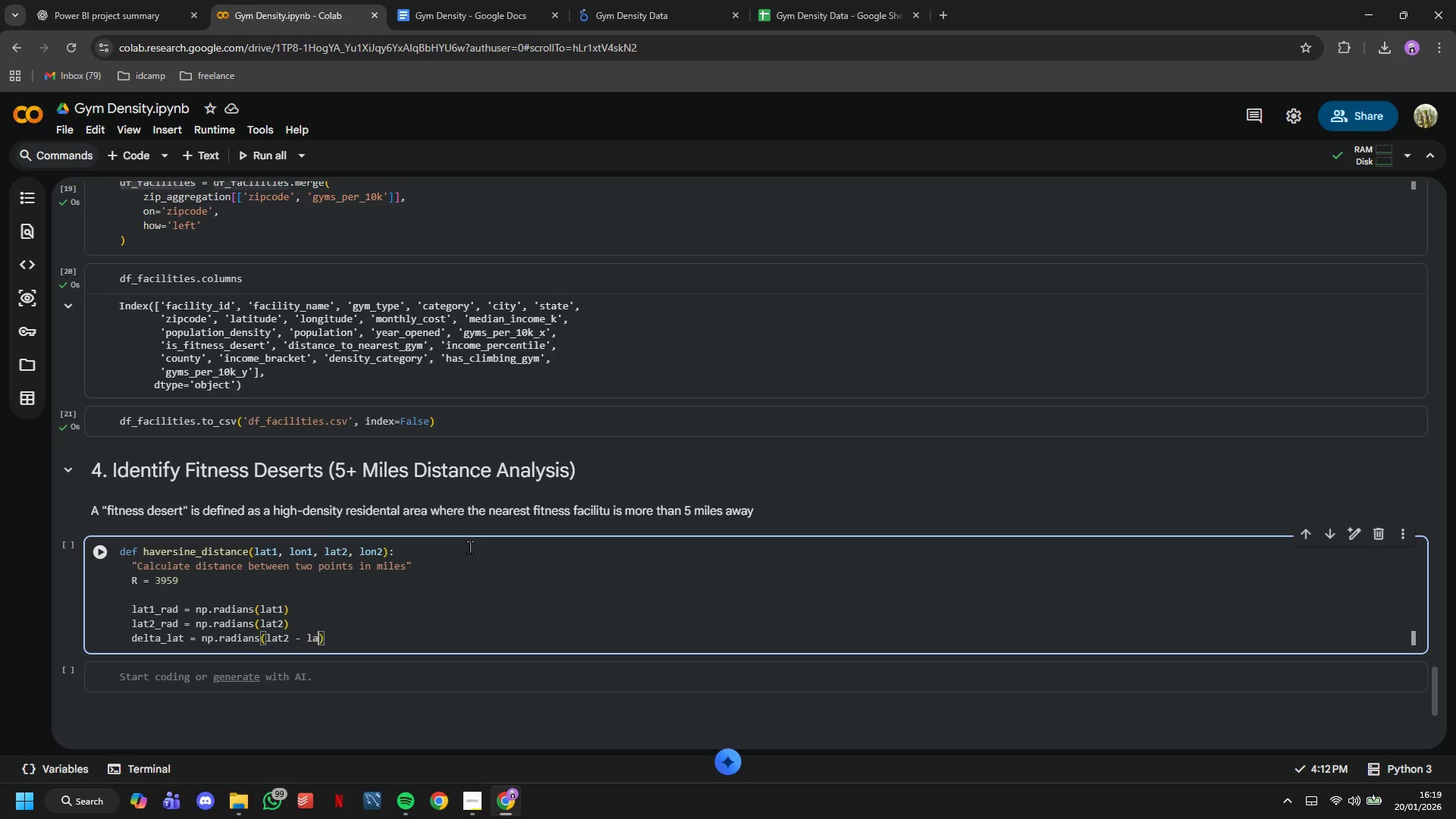 
key(ArrowRight)
 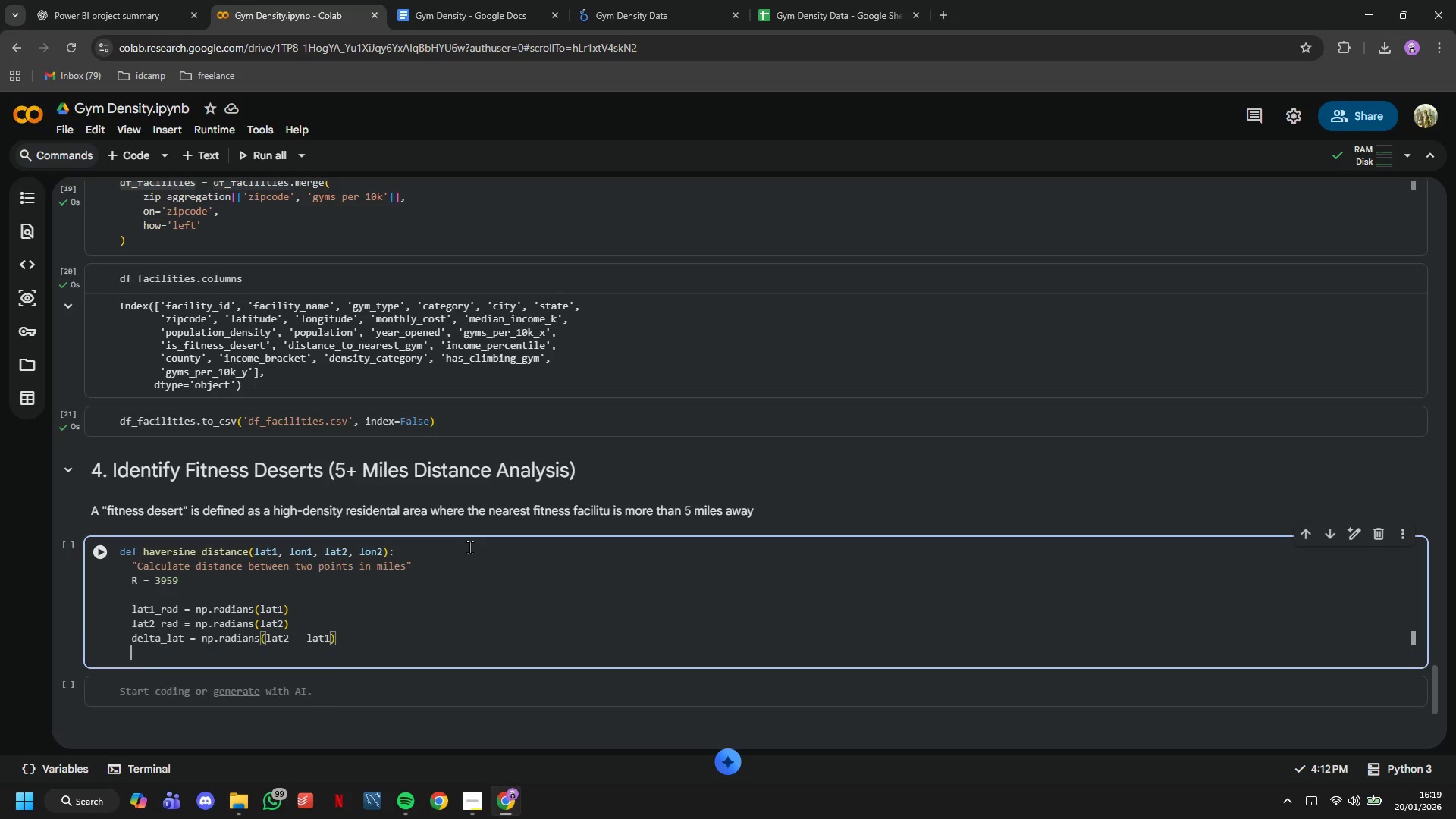 
key(Enter)
 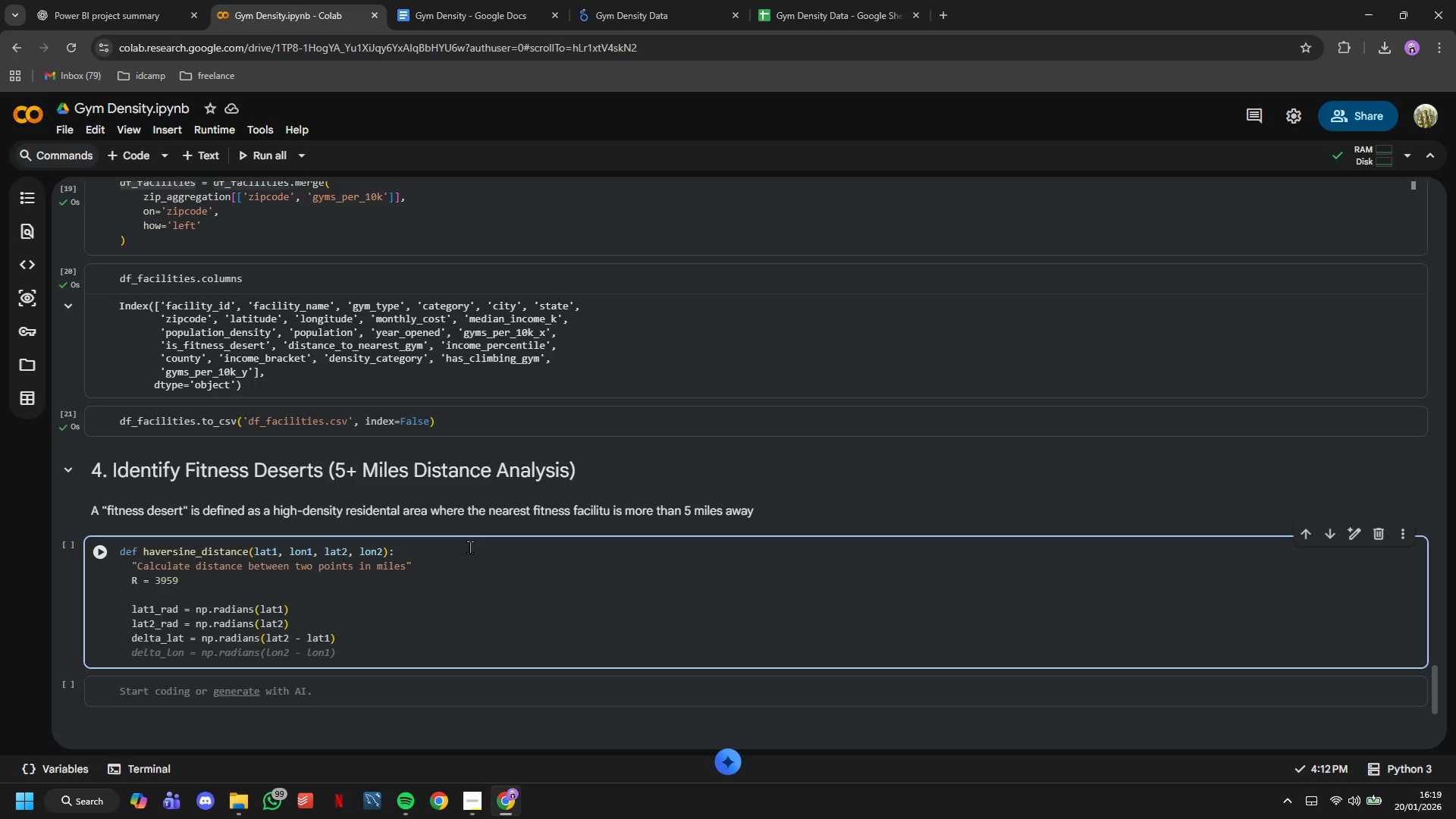 
wait(7.66)
 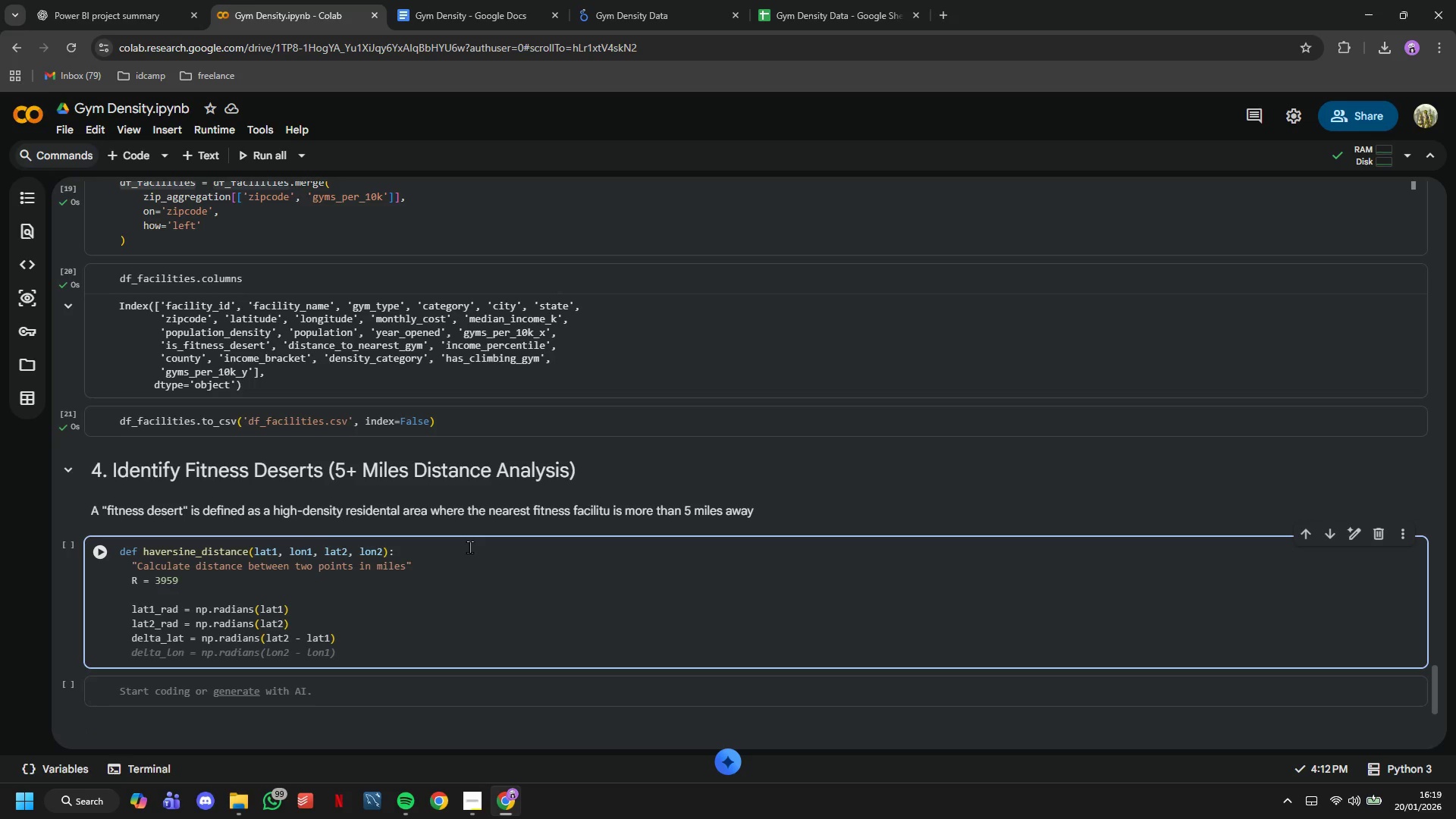 
type(delta_lon = np.radians(lon2-lon1)
 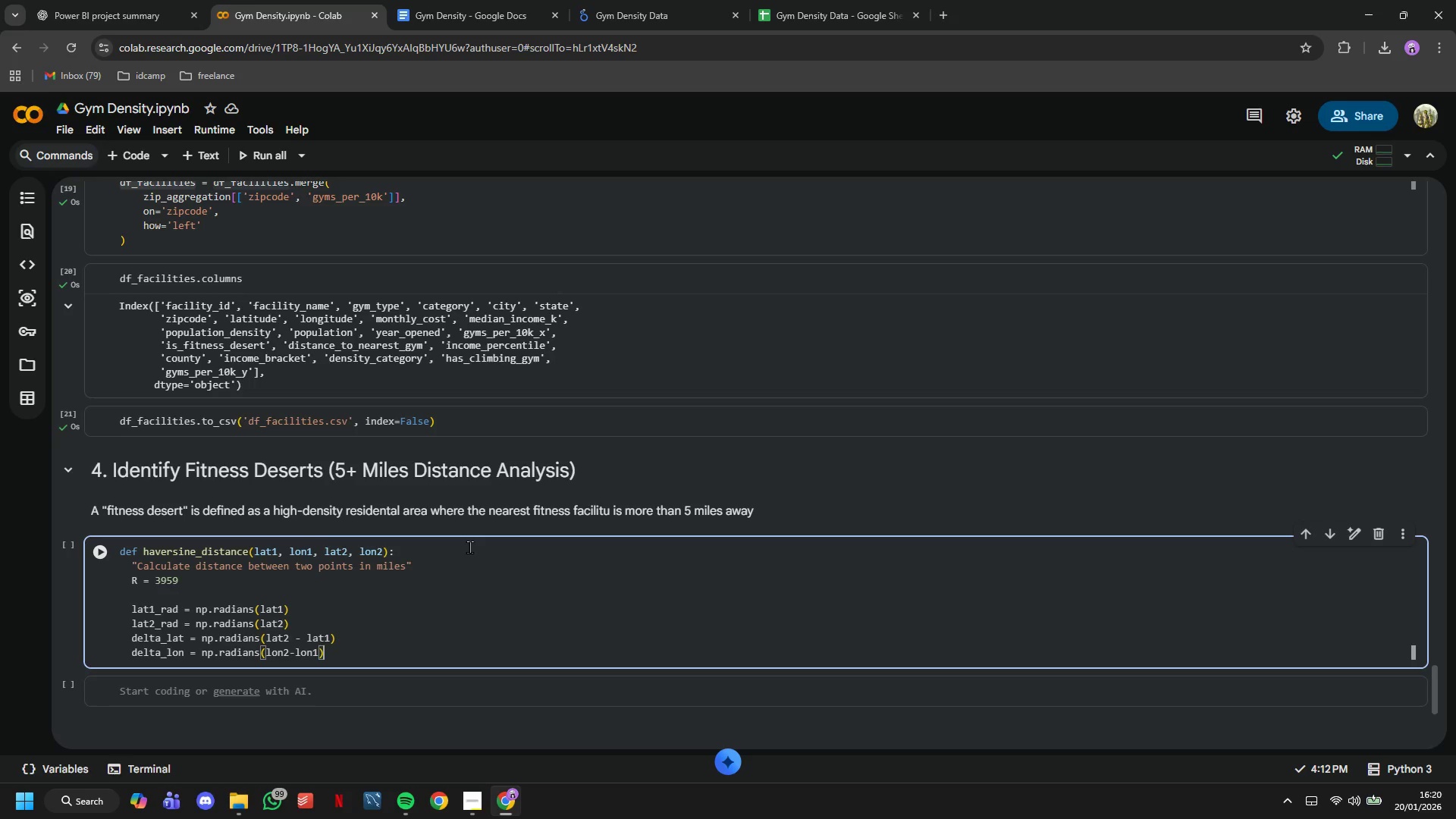 
key(ArrowRight)
 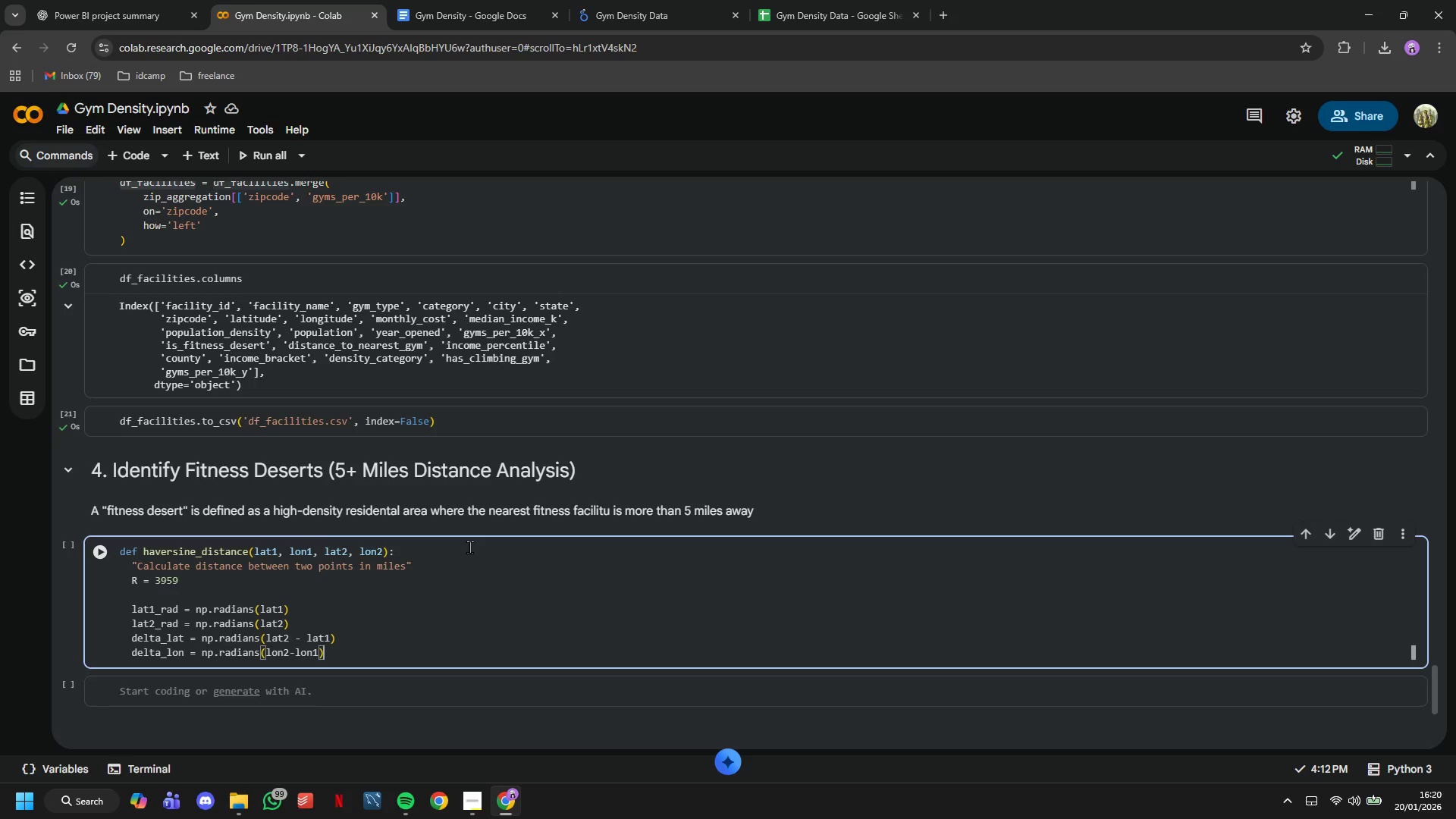 
key(ArrowRight)
 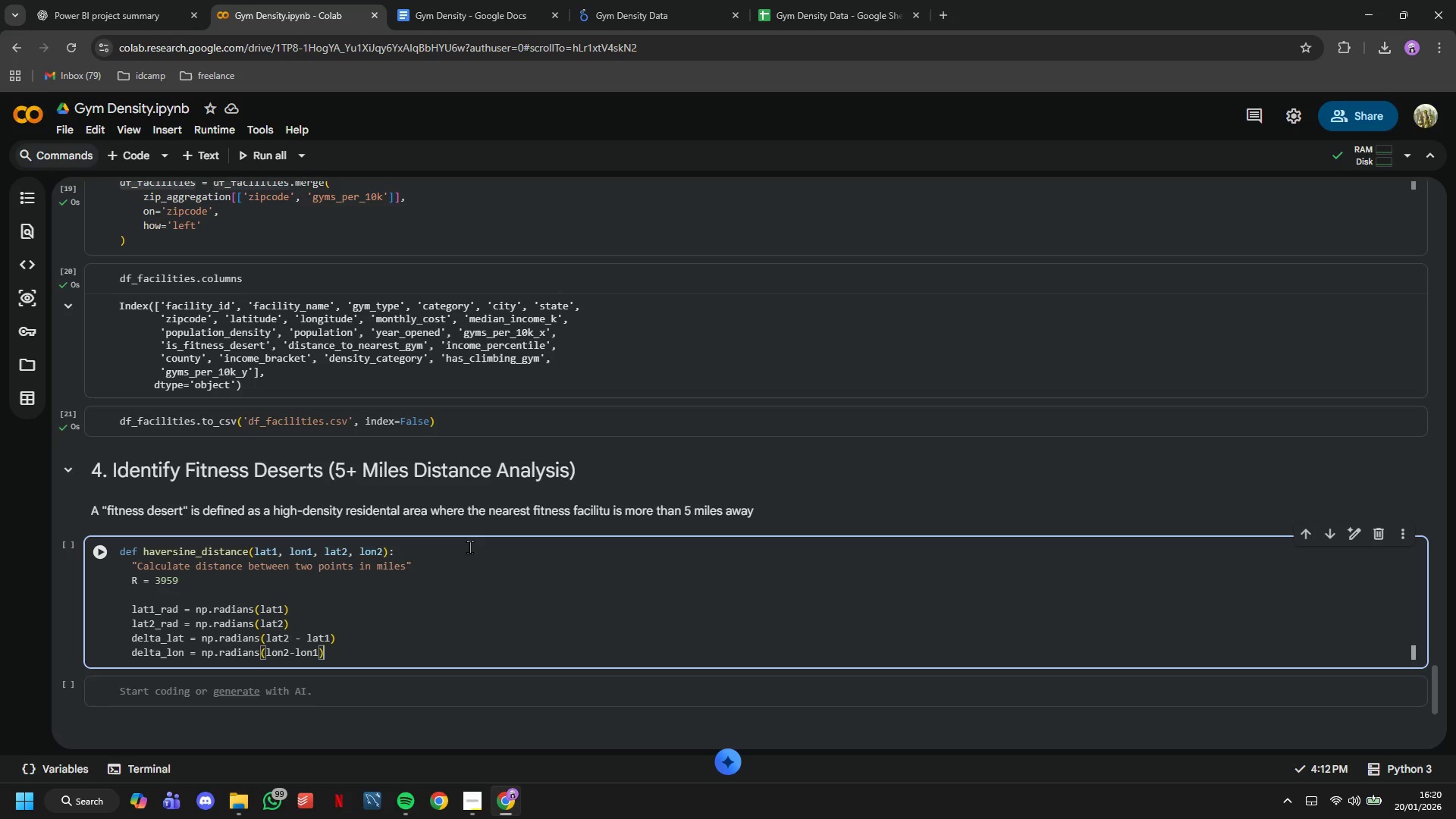 
key(Enter)
 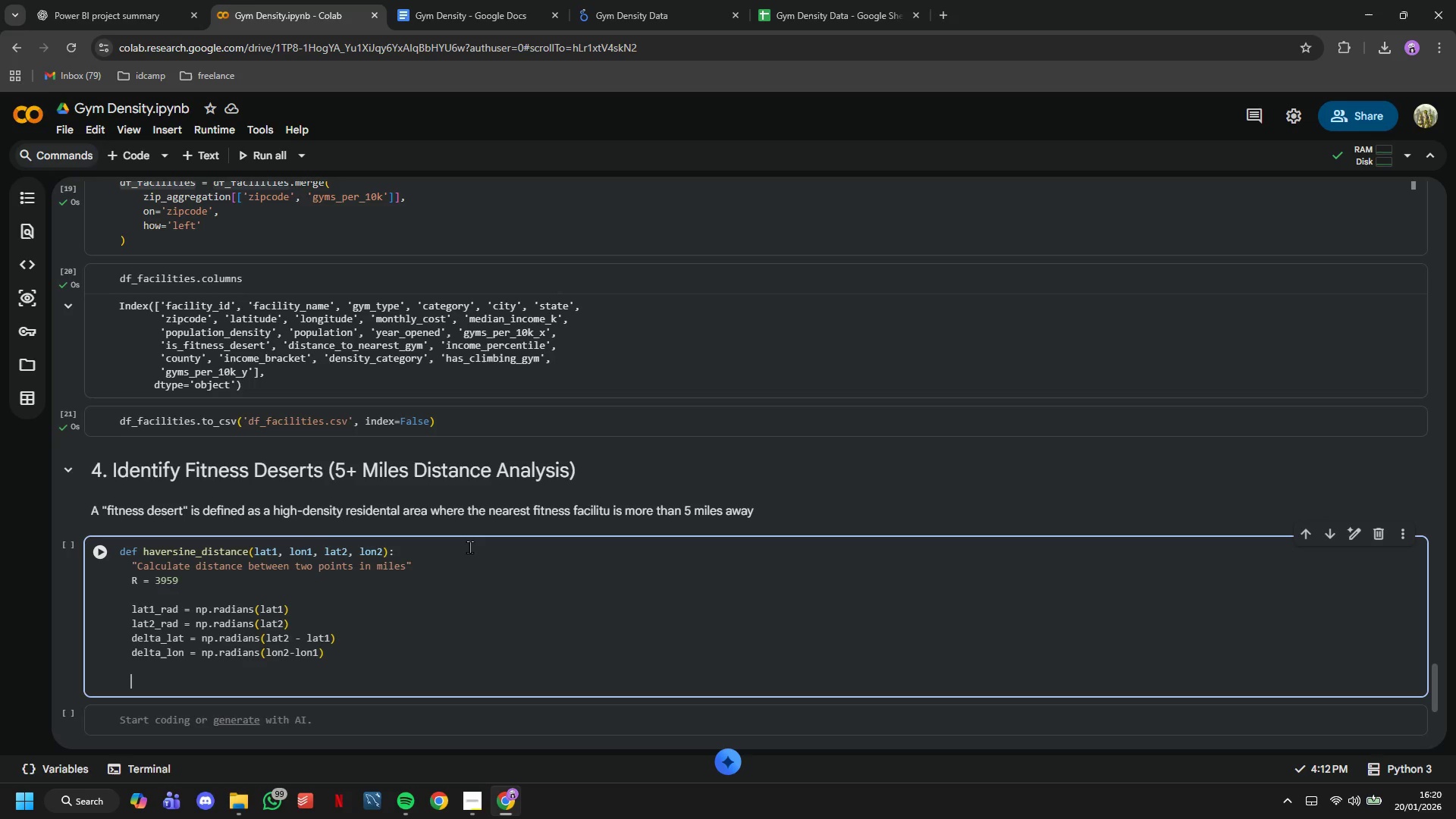 
key(Enter)
 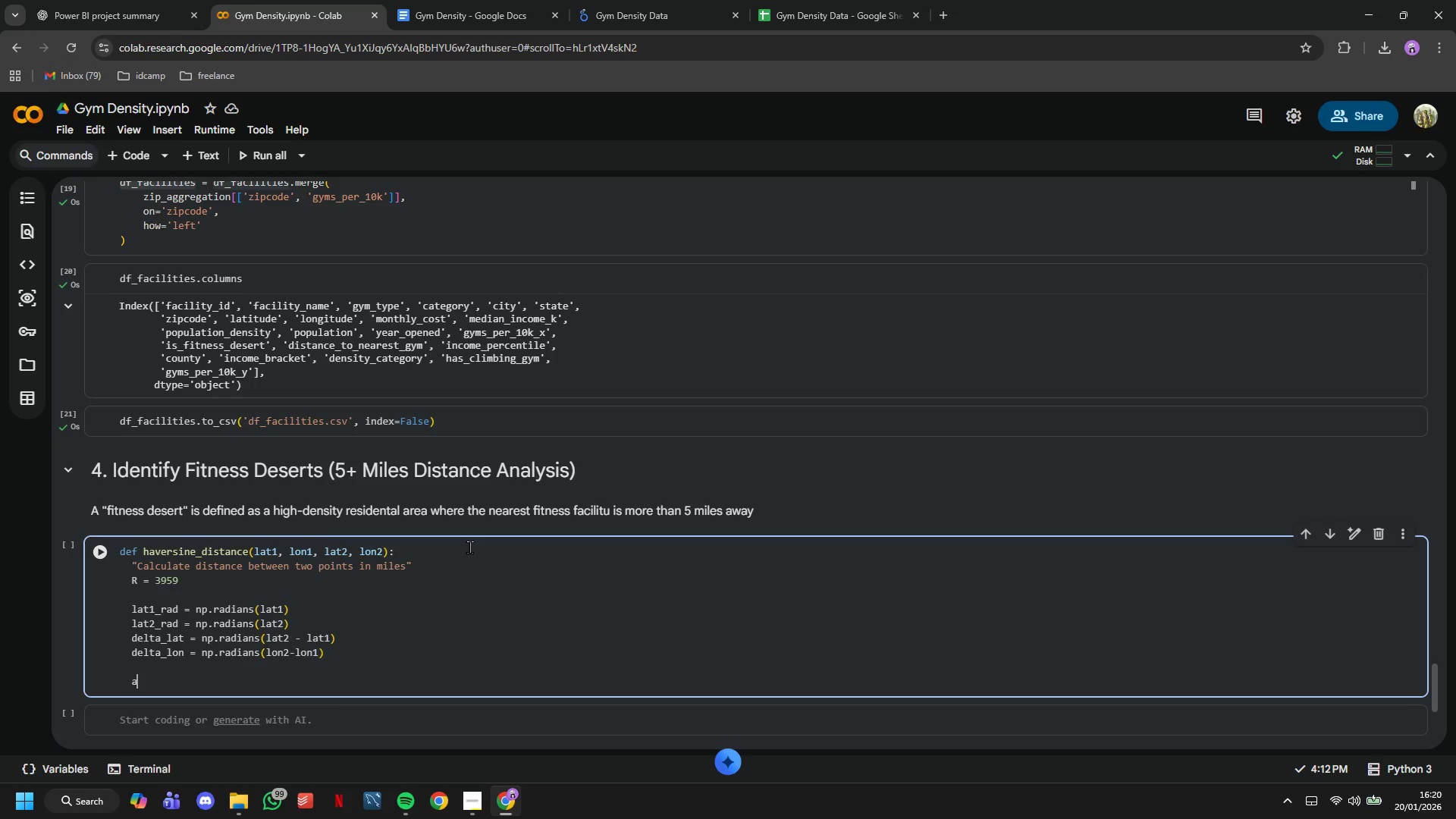 
type(a = np.sin(delta_lat/2)
 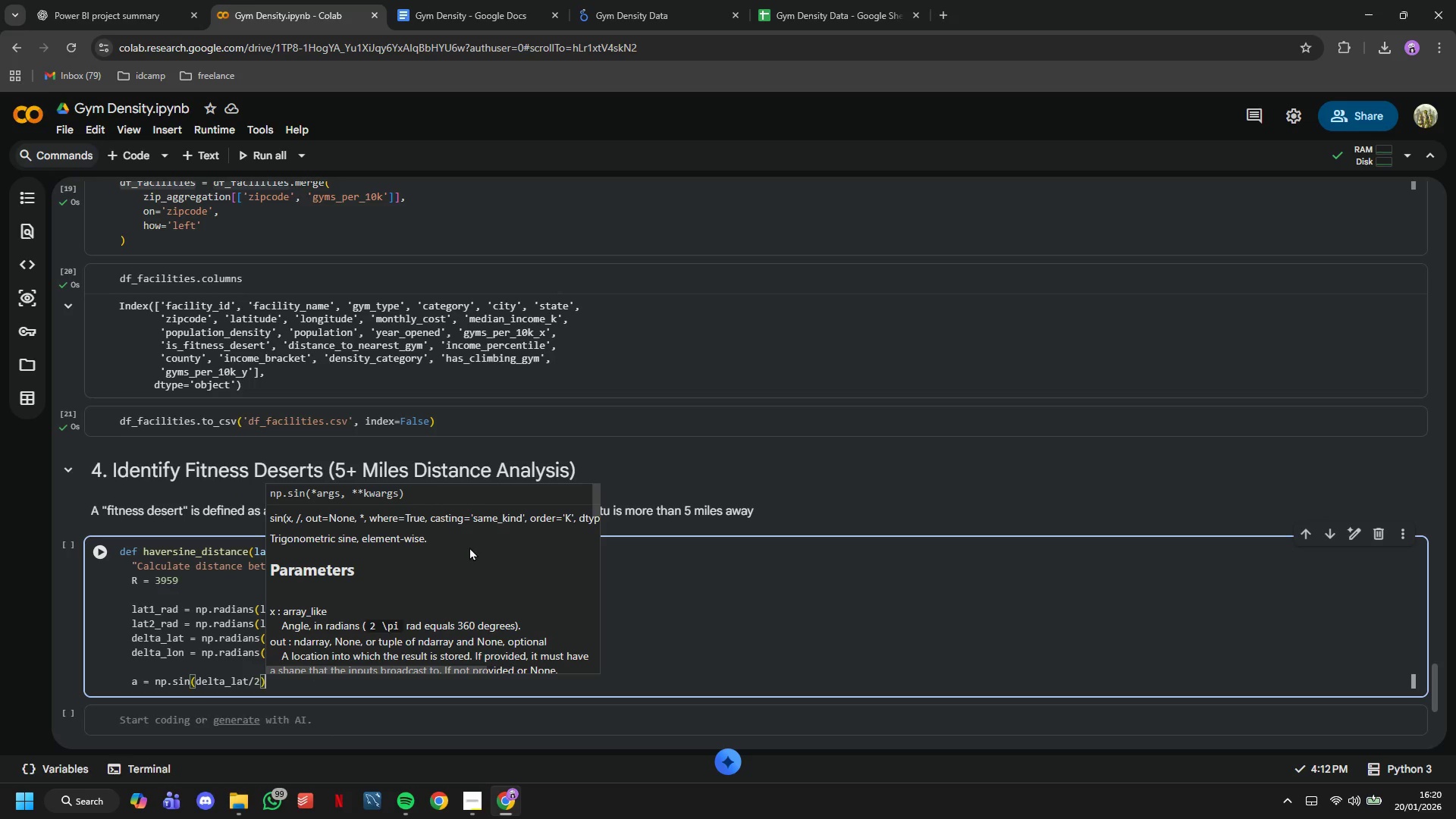 
 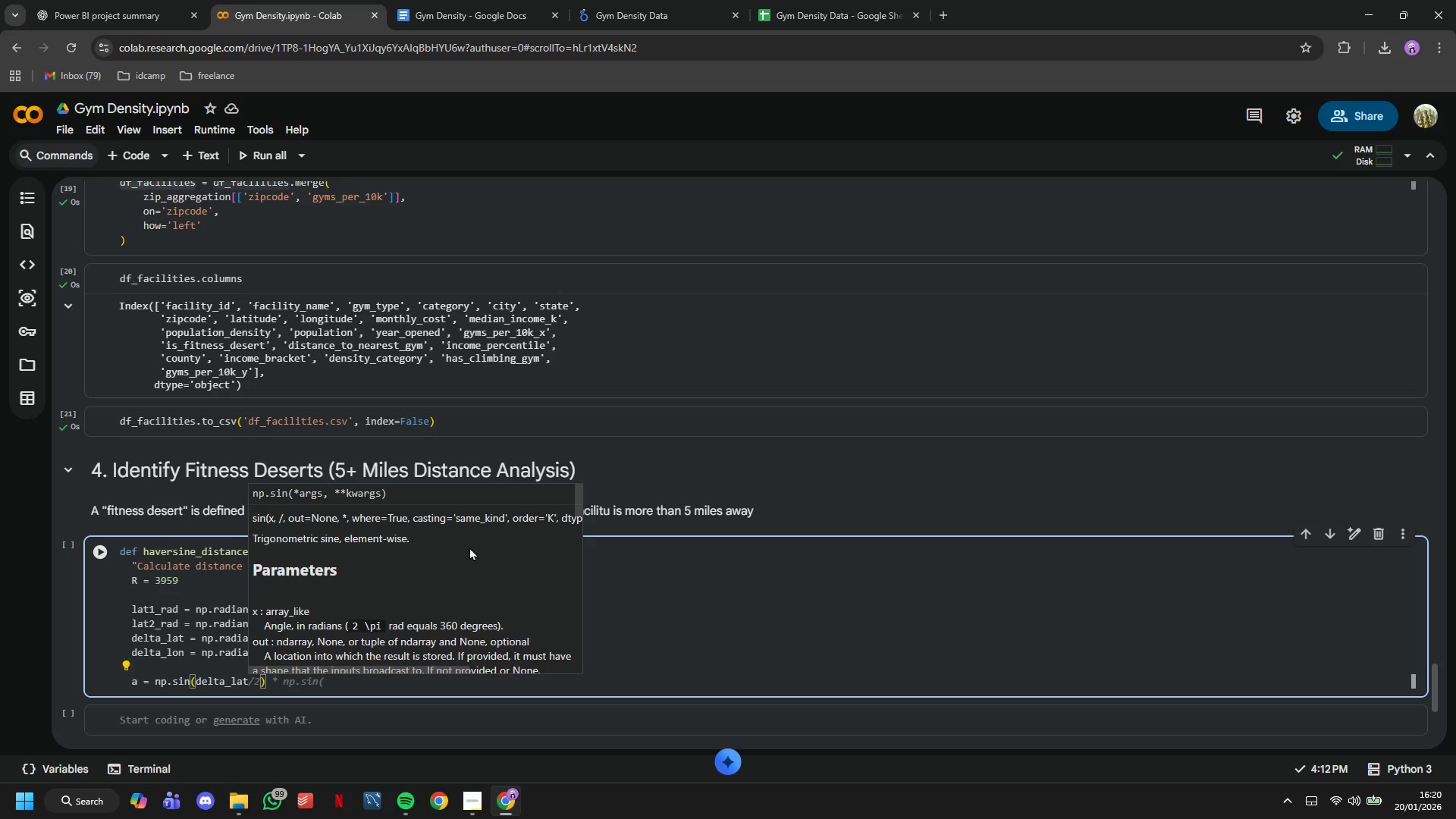 
key(ArrowRight)
 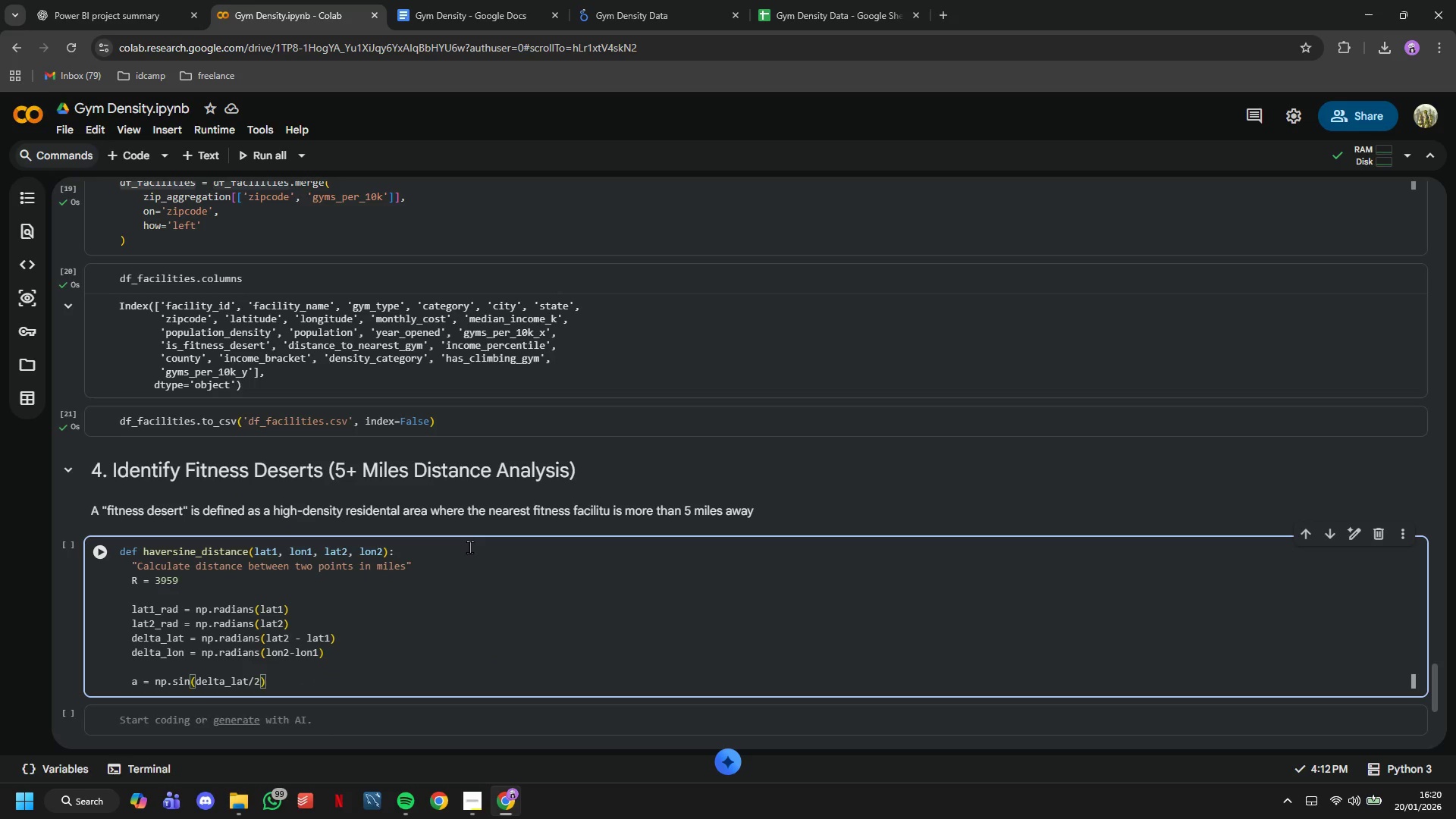 
type(**2 + np.cos(lat1_rad)
 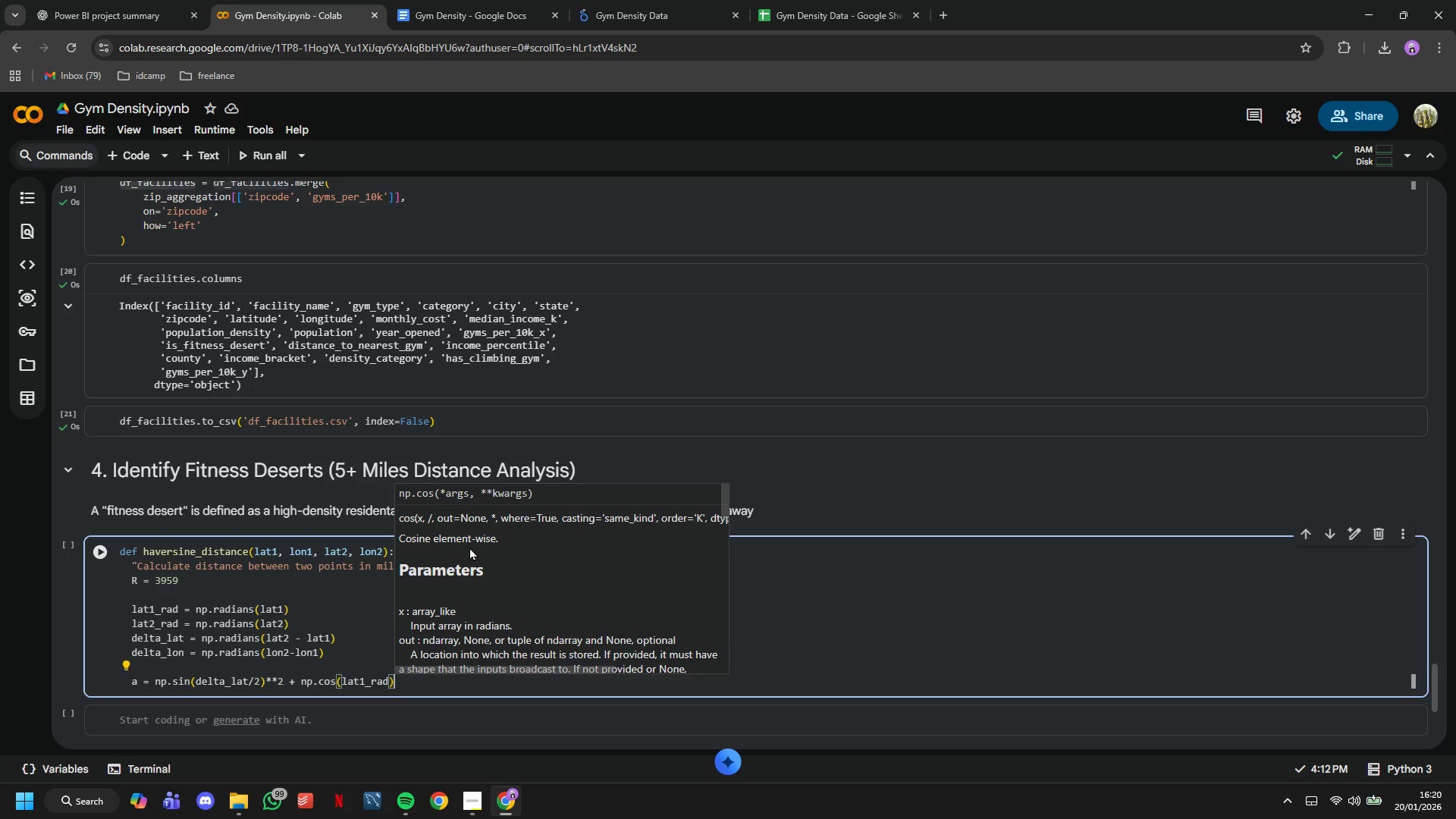 
 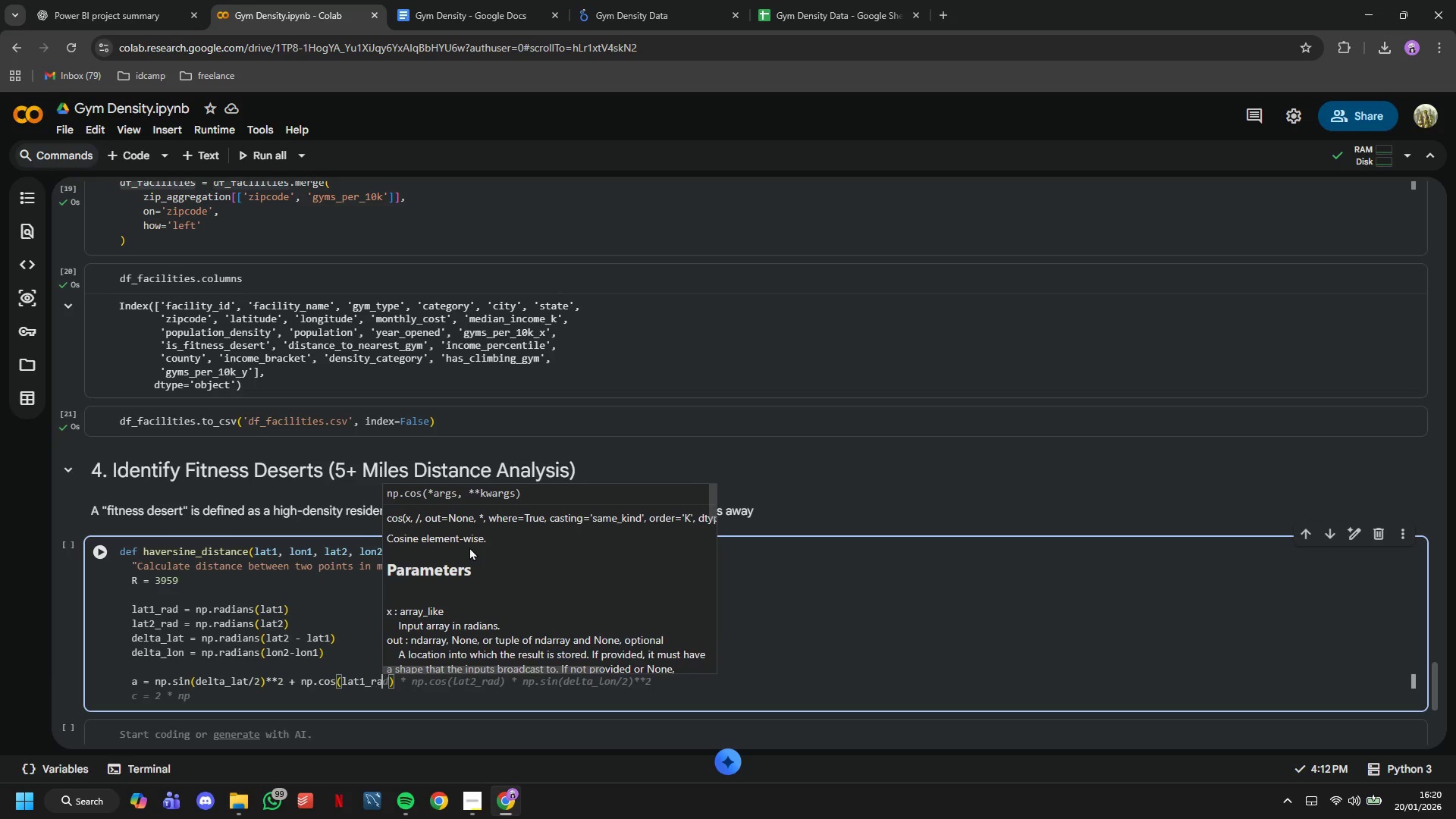 
key(ArrowRight)
 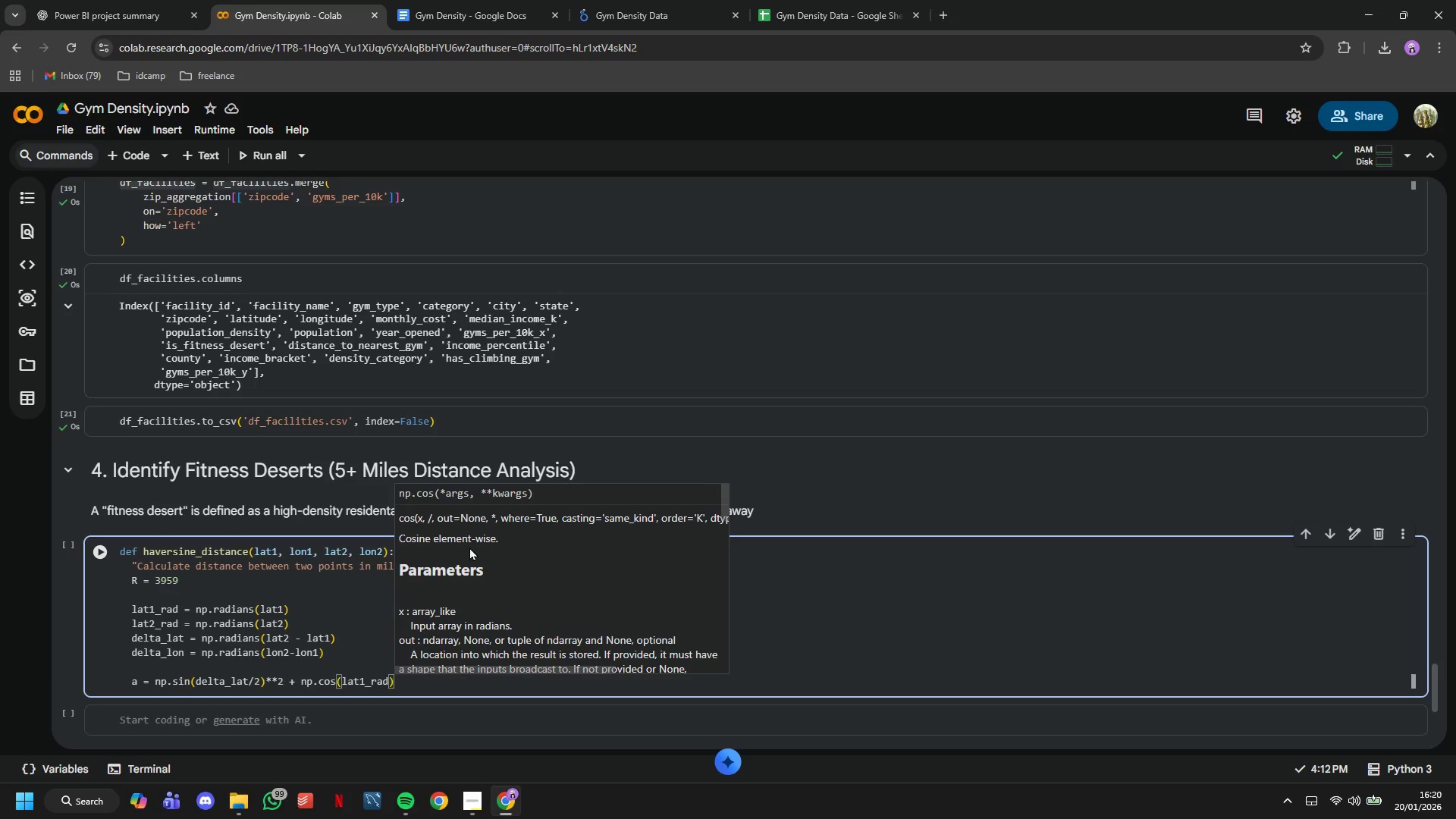 
type( * np.cos*)
key(Backspace)
type((lat2_rad)
 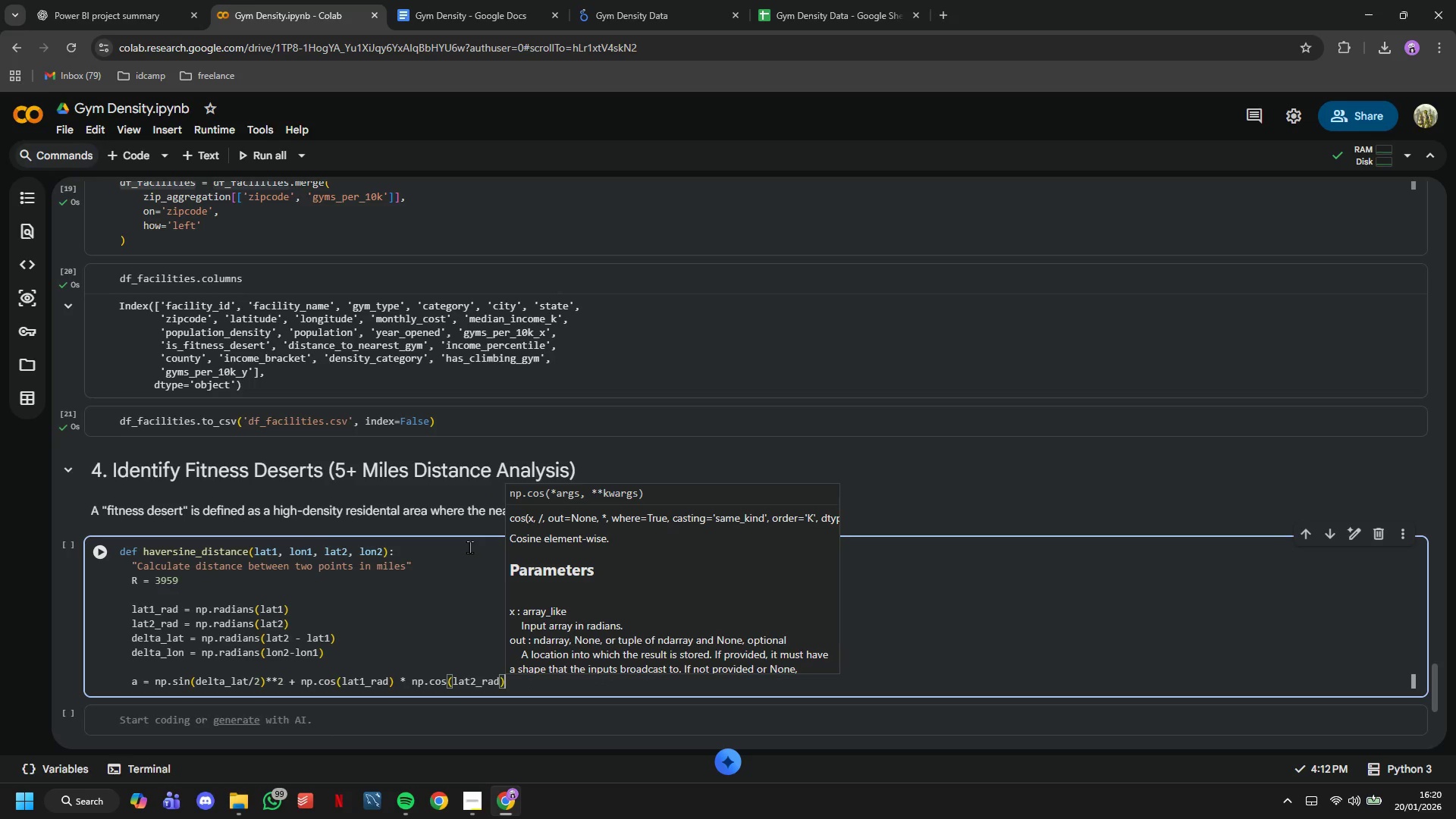 
 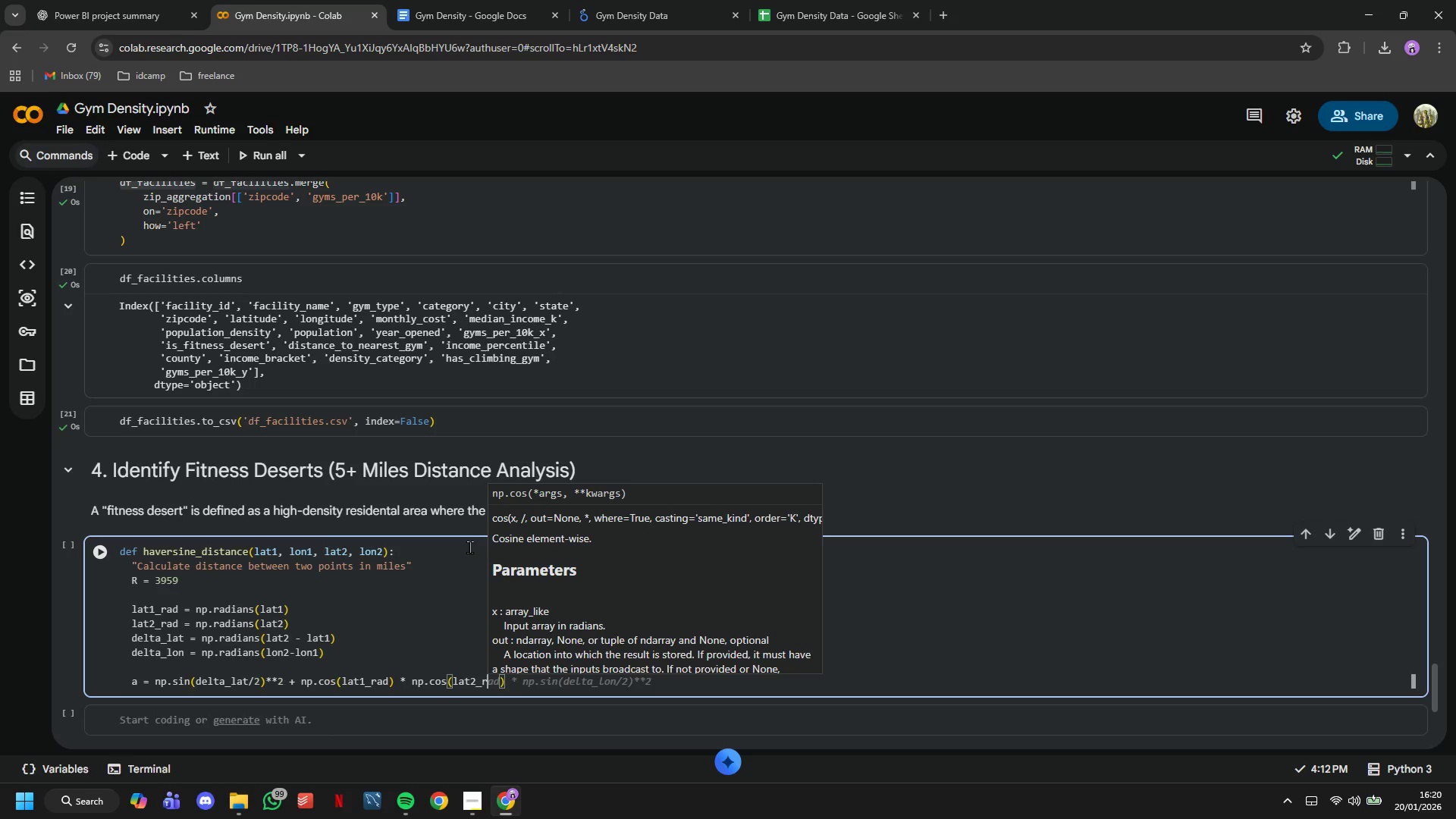 
key(ArrowRight)
 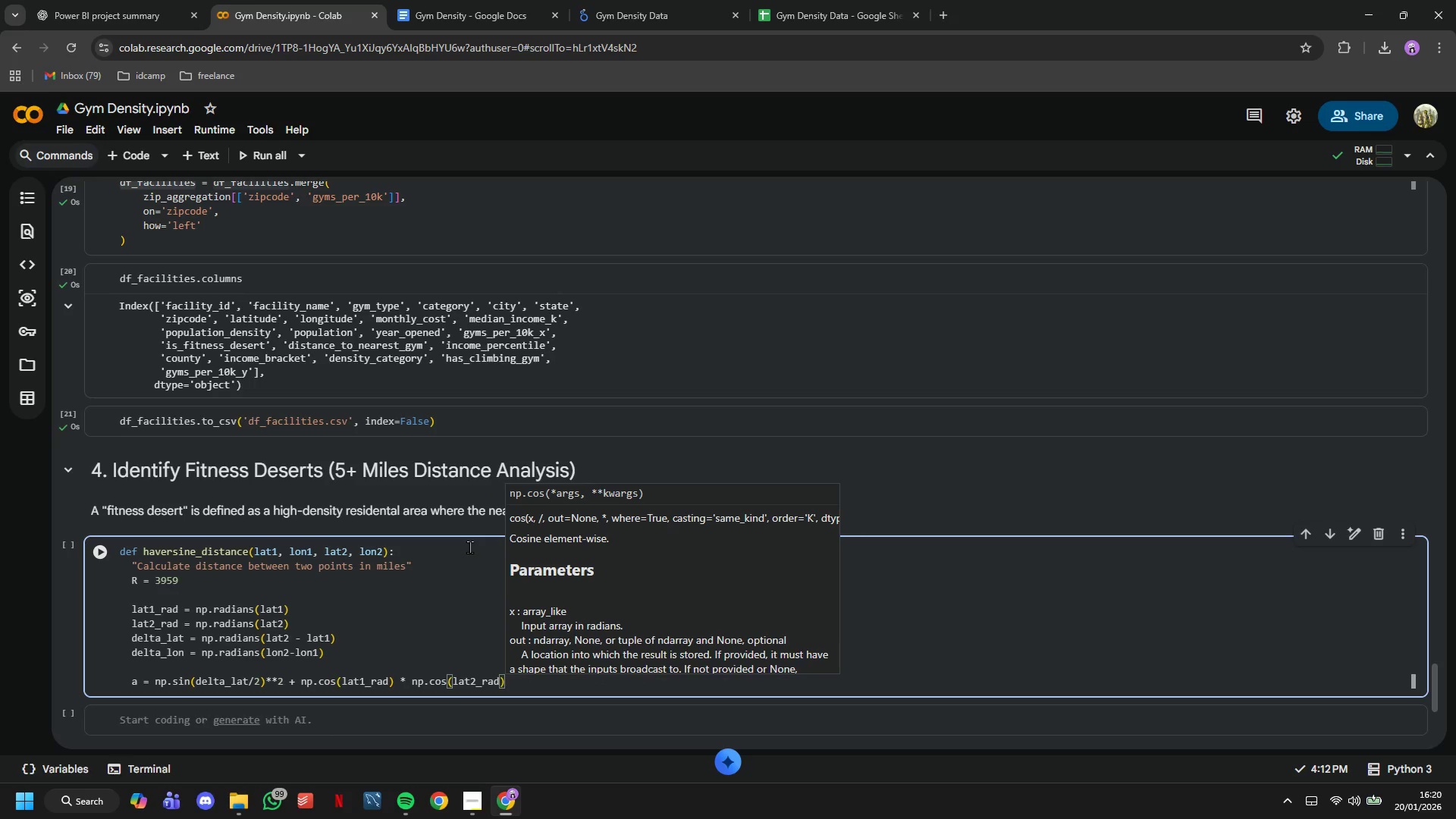 
type( * np.cos(lat2_rad)
 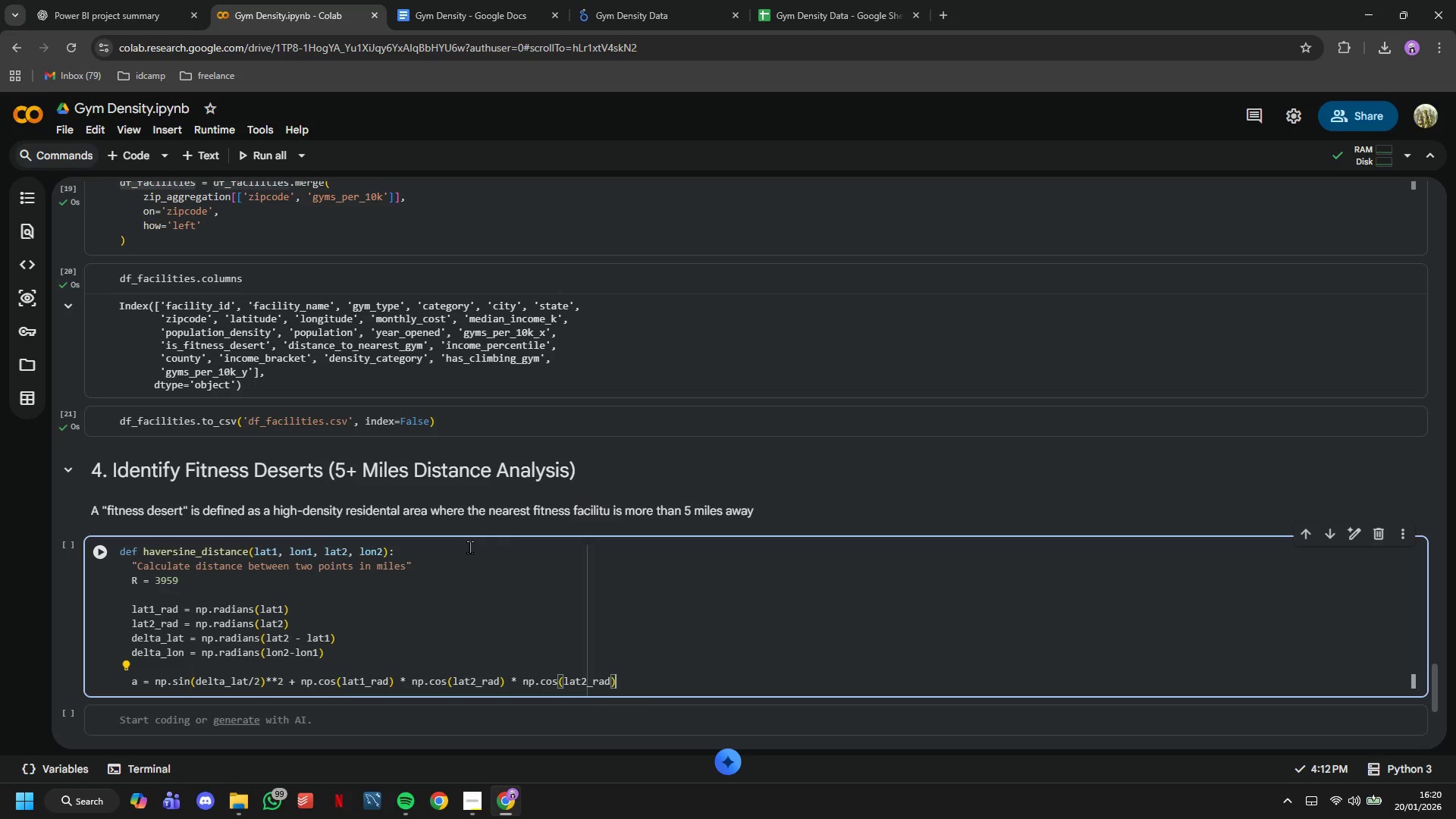 
 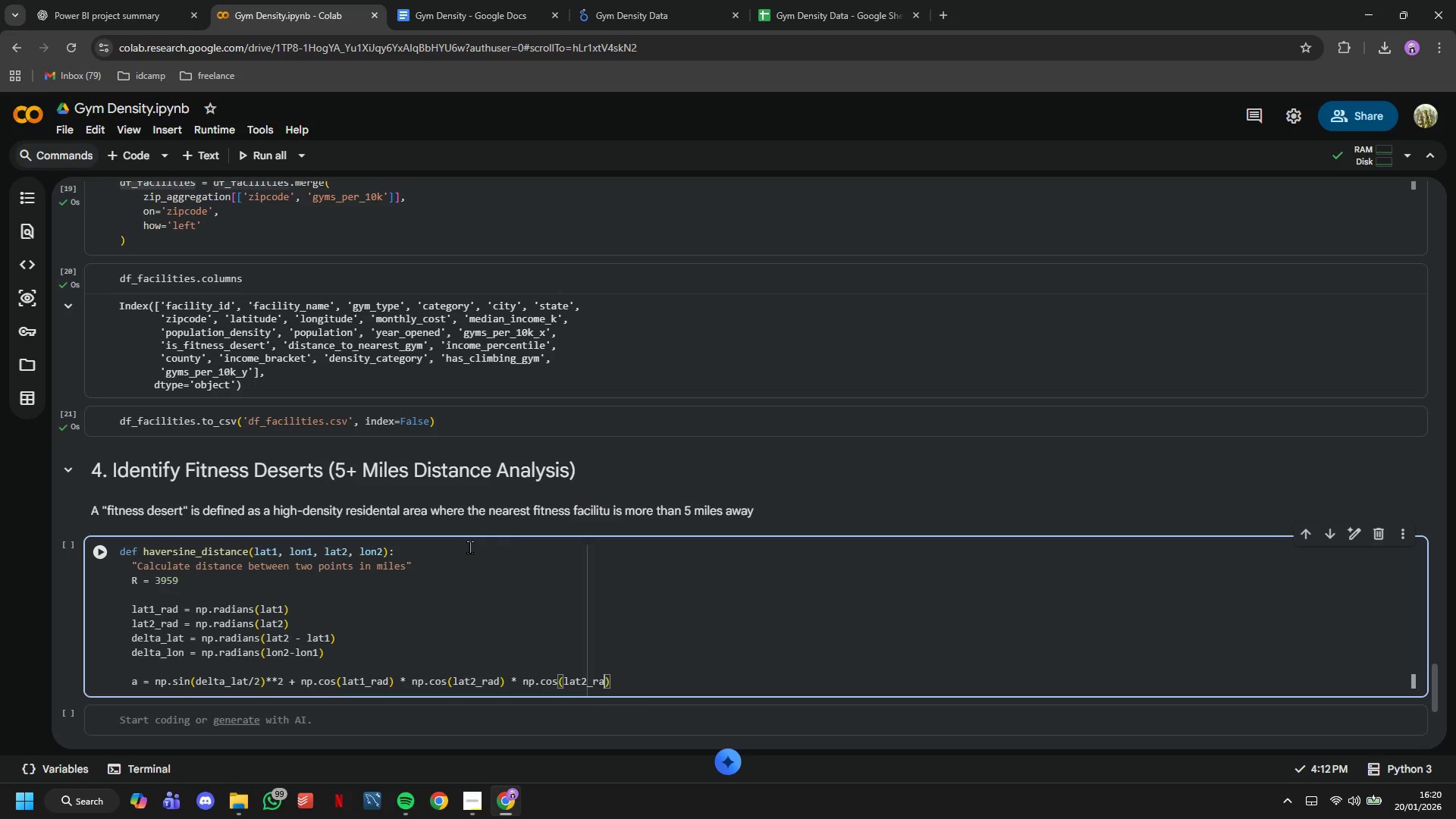 
key(ArrowRight)
 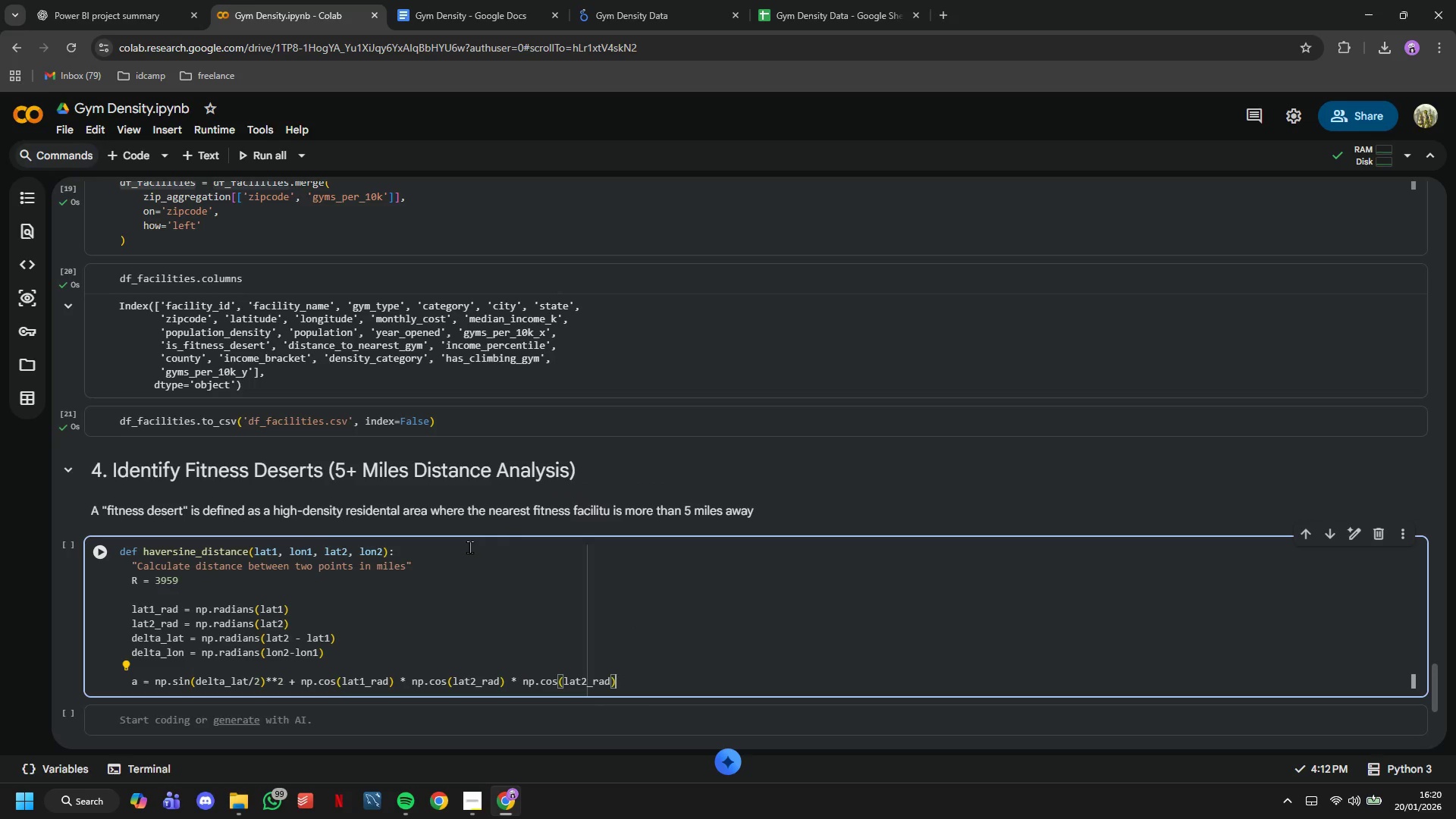 
key(ArrowRight)
 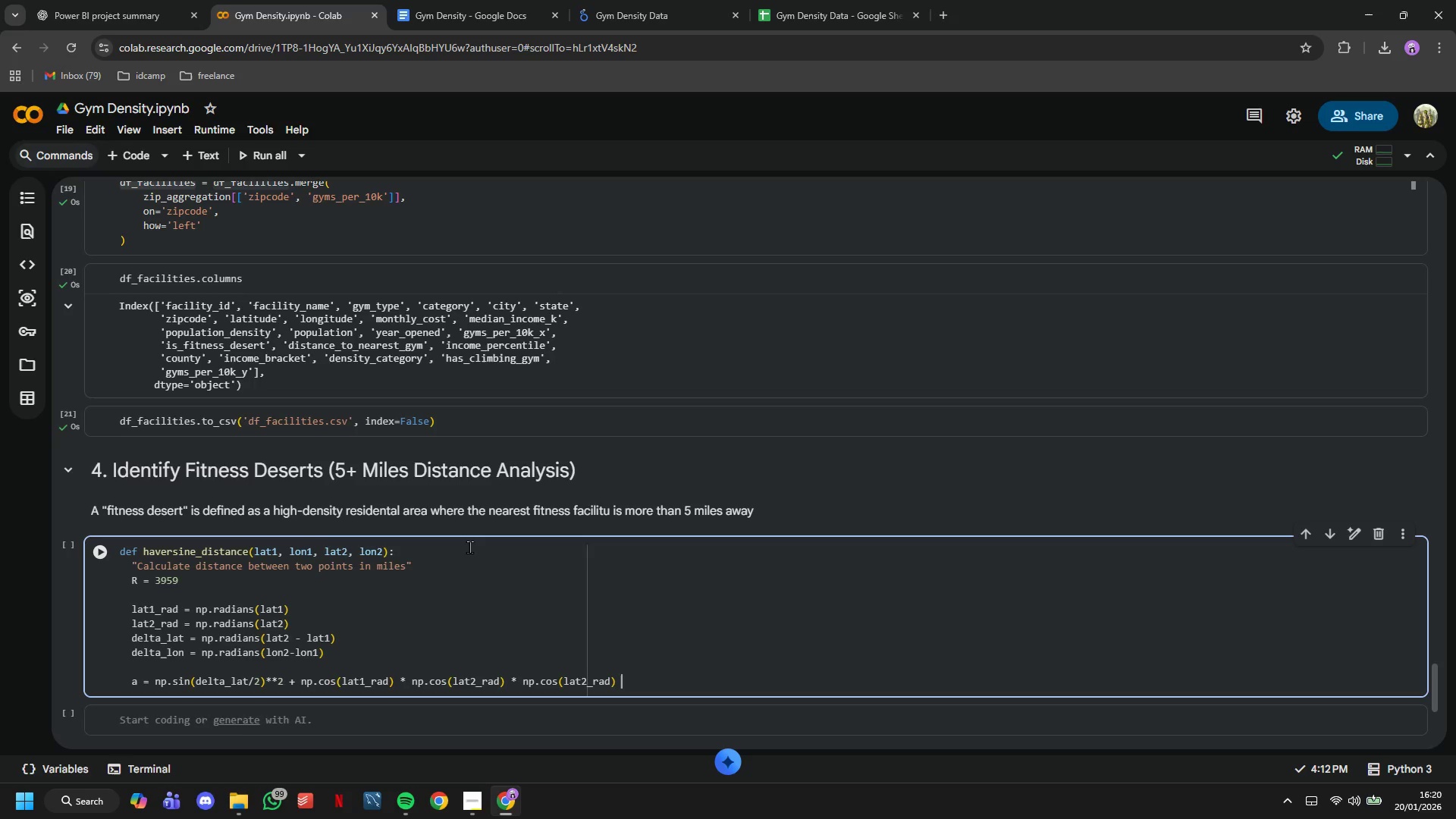 
key(Space)
 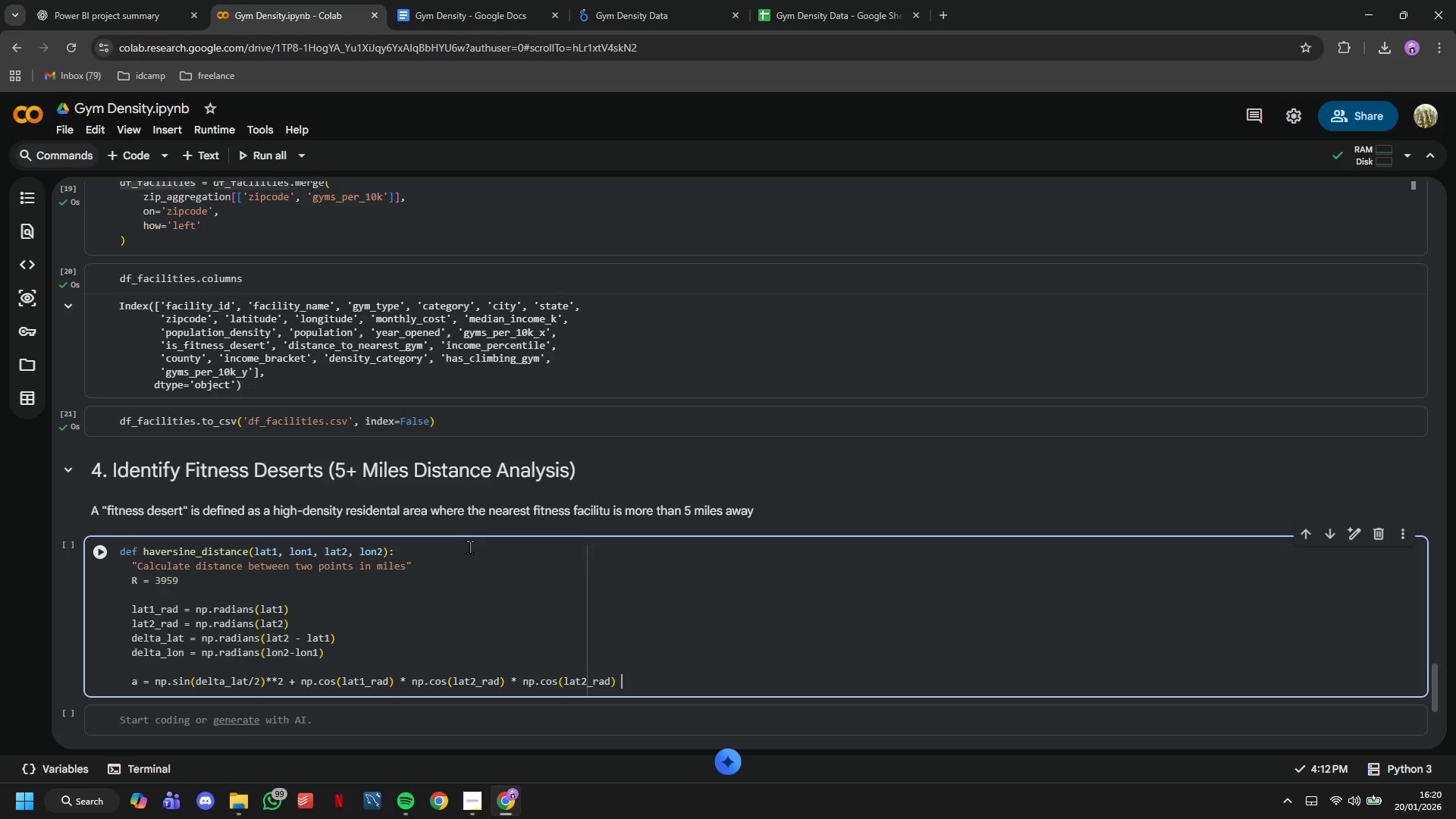 
hold_key(key=ShiftLeft, duration=0.5)
 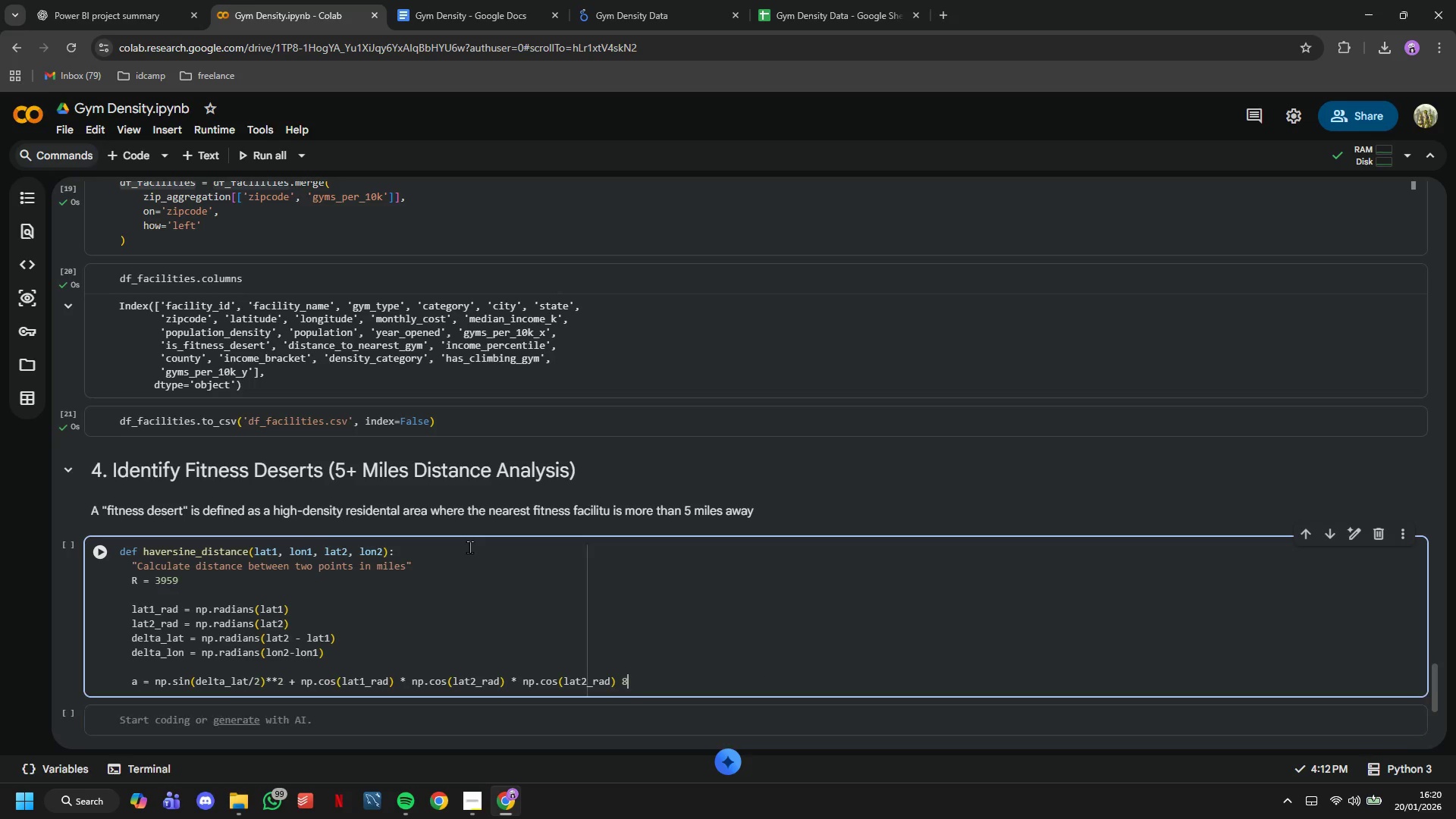 
key(8)
 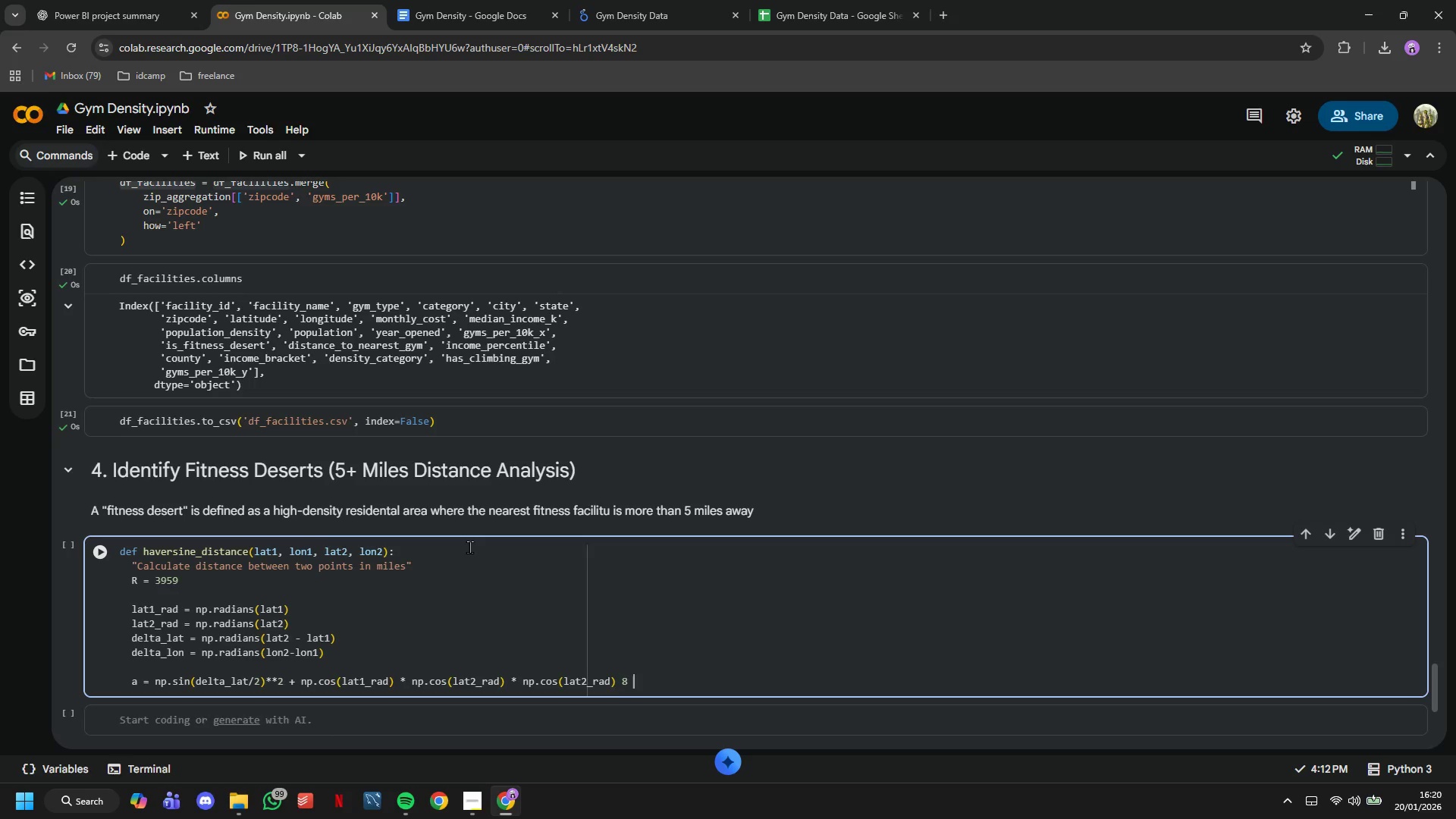 
key(Space)
 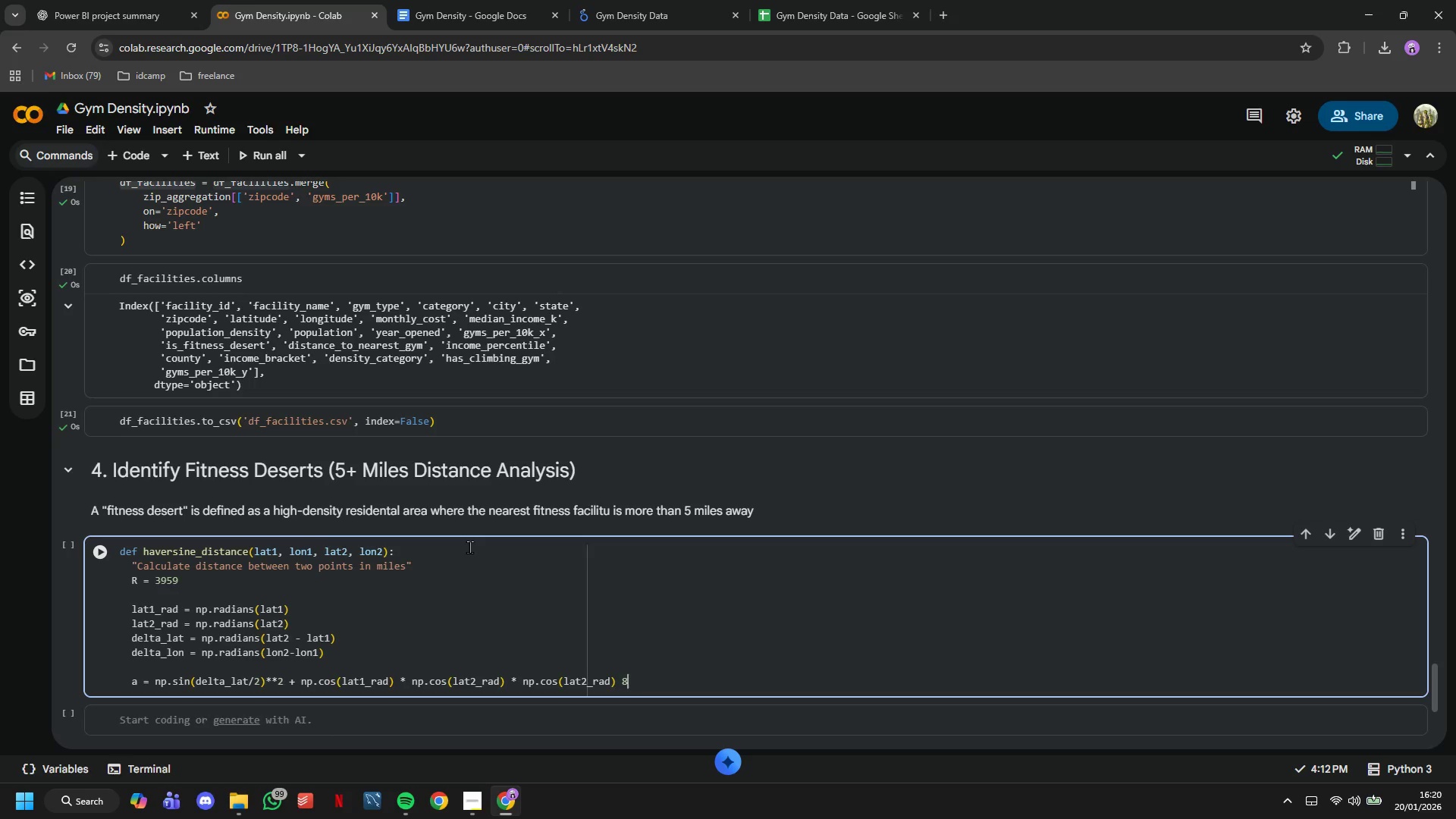 
key(Backspace)
 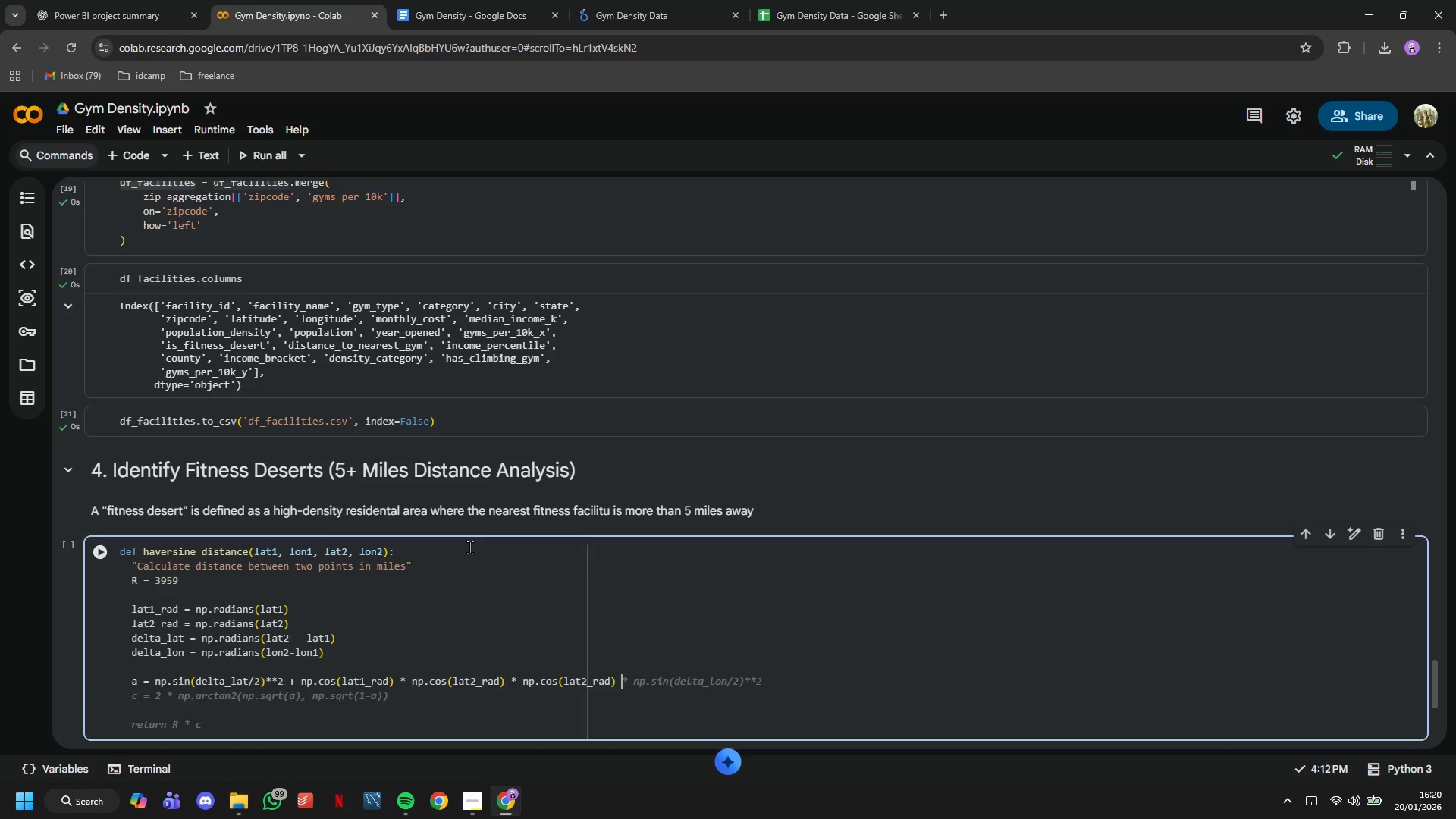 
key(Backspace)
 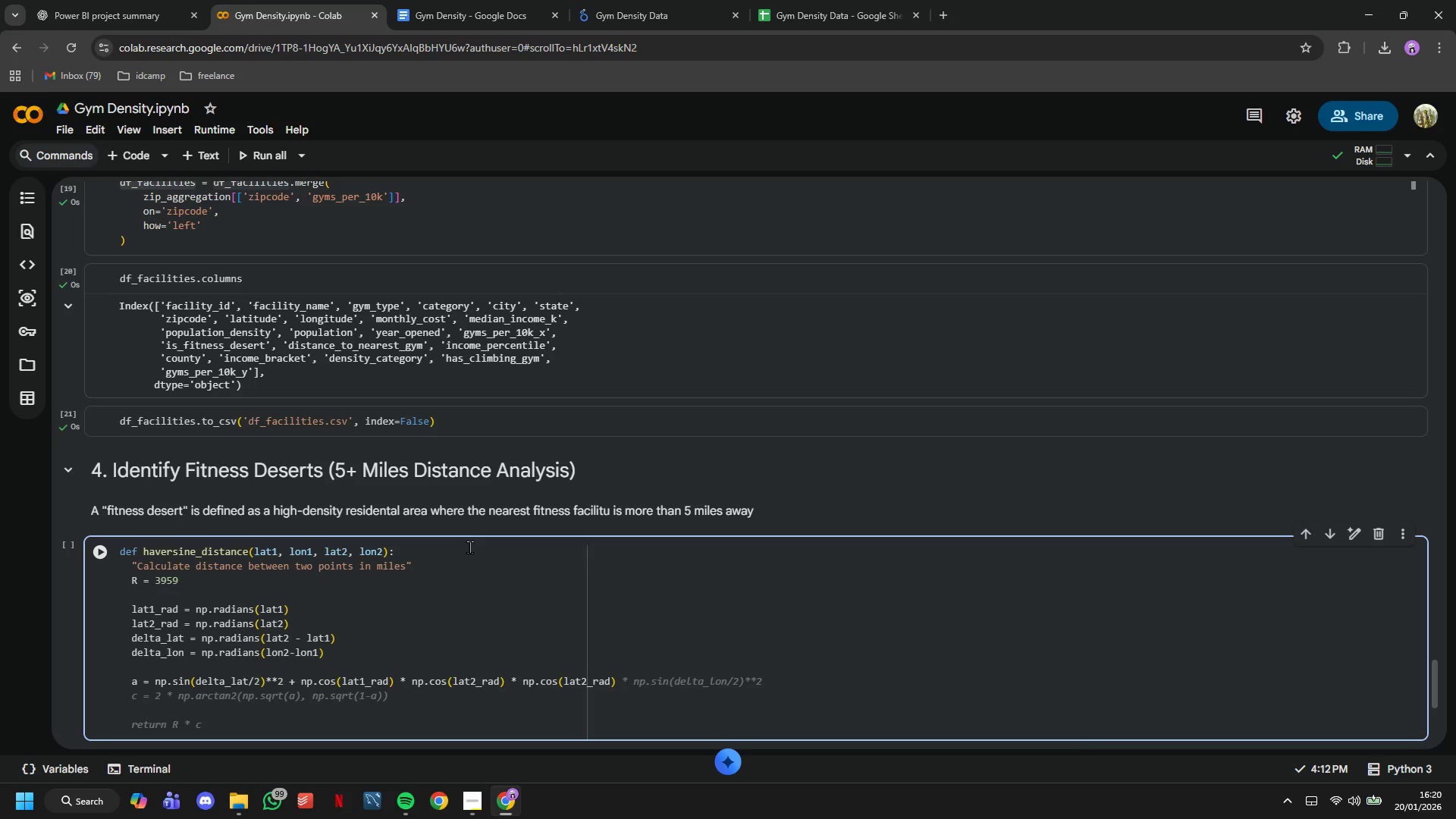 
key(Shift+ShiftLeft)
 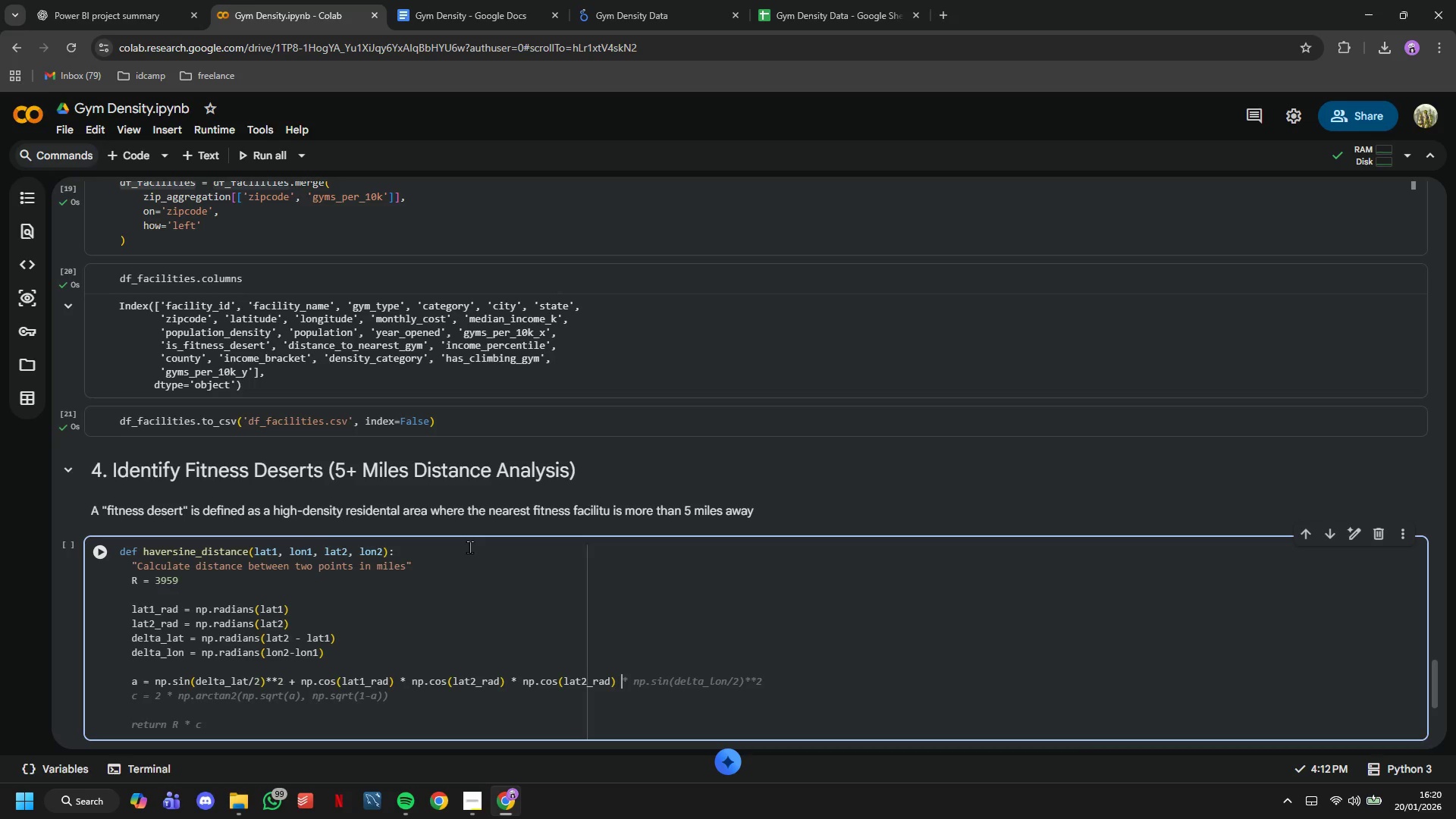 
key(Shift+ShiftLeft)
 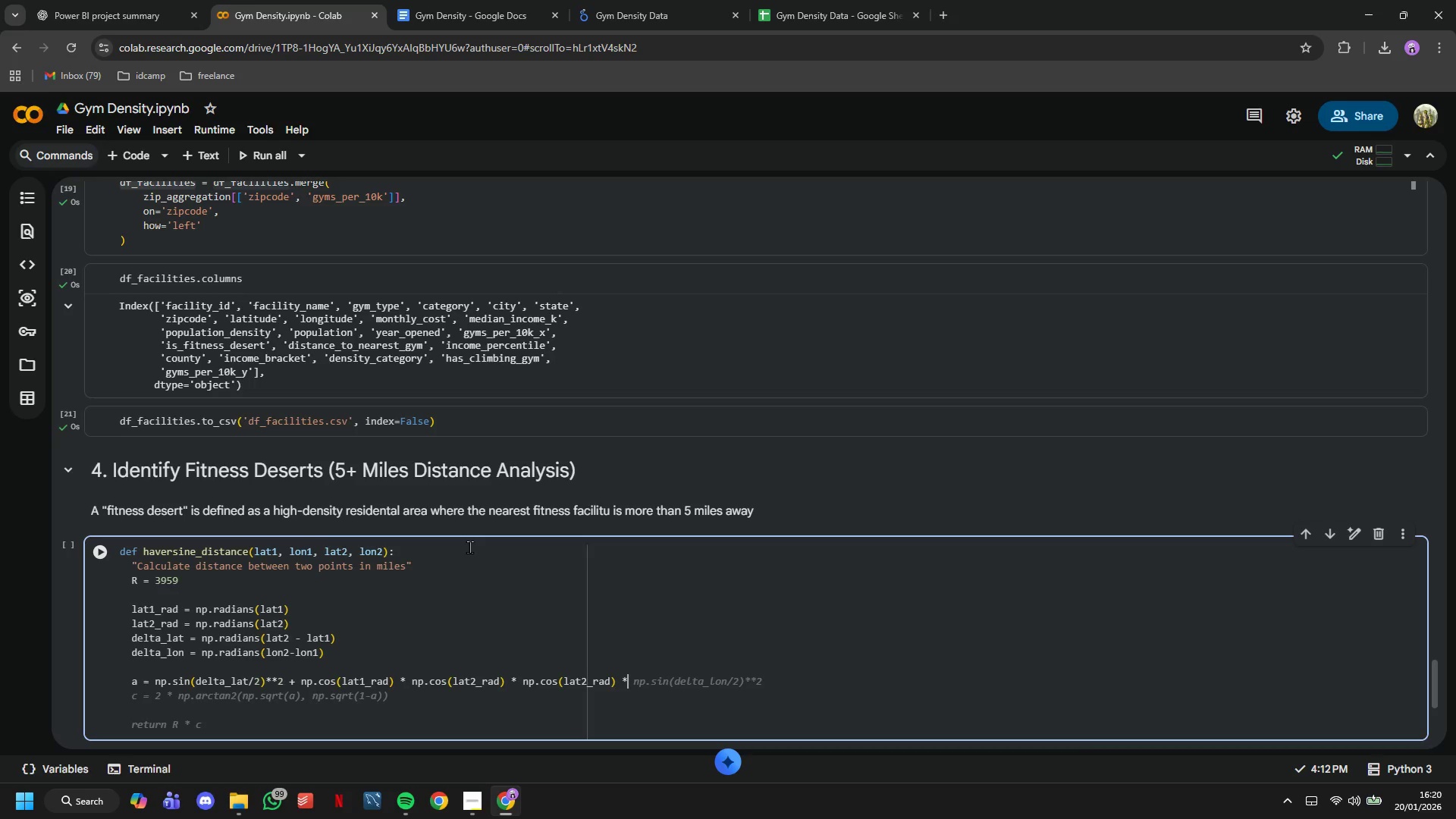 
key(Shift+8)
 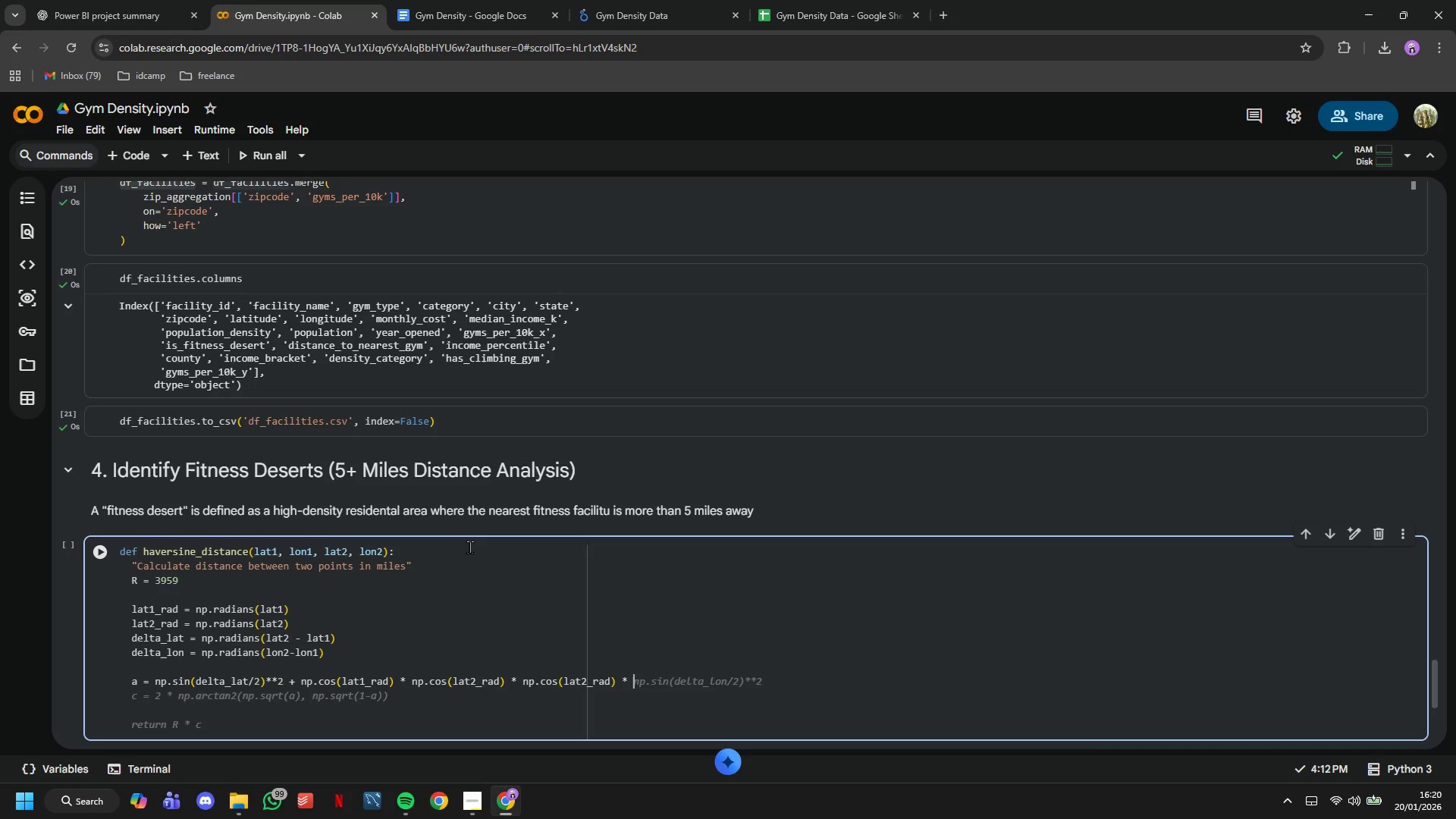 
key(Space)
 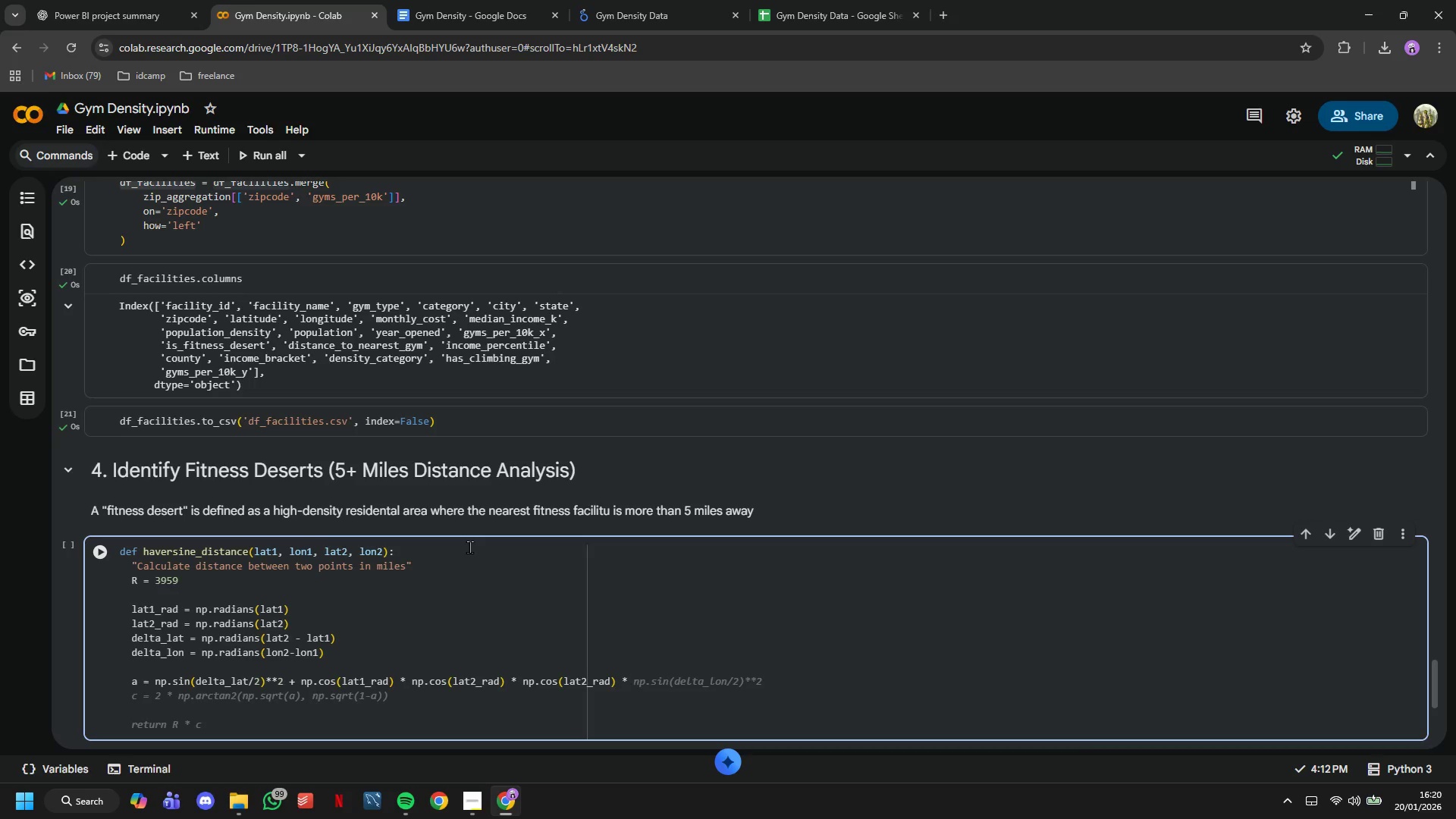 
wait(11.31)
 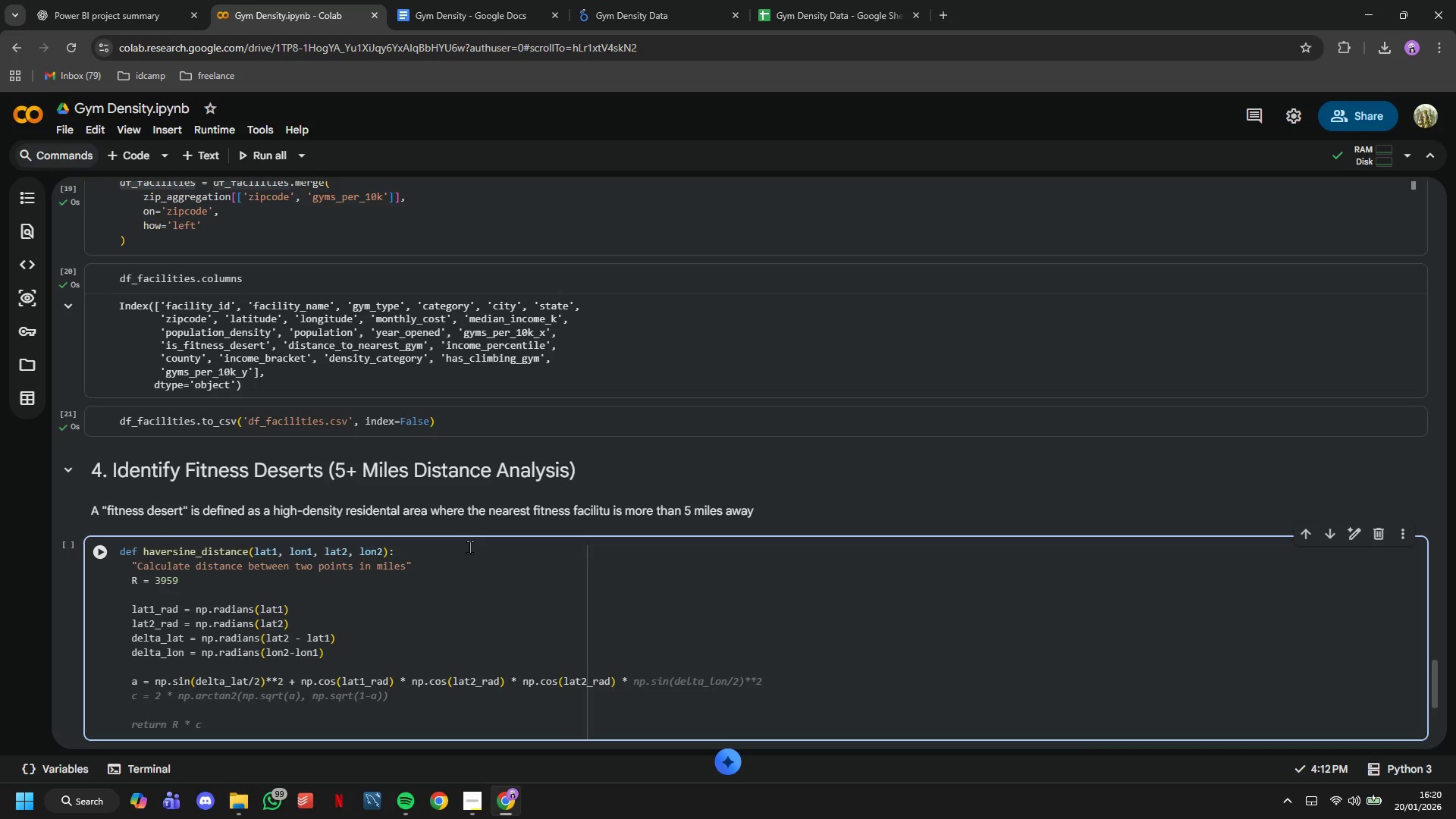 
type(np.sin)
 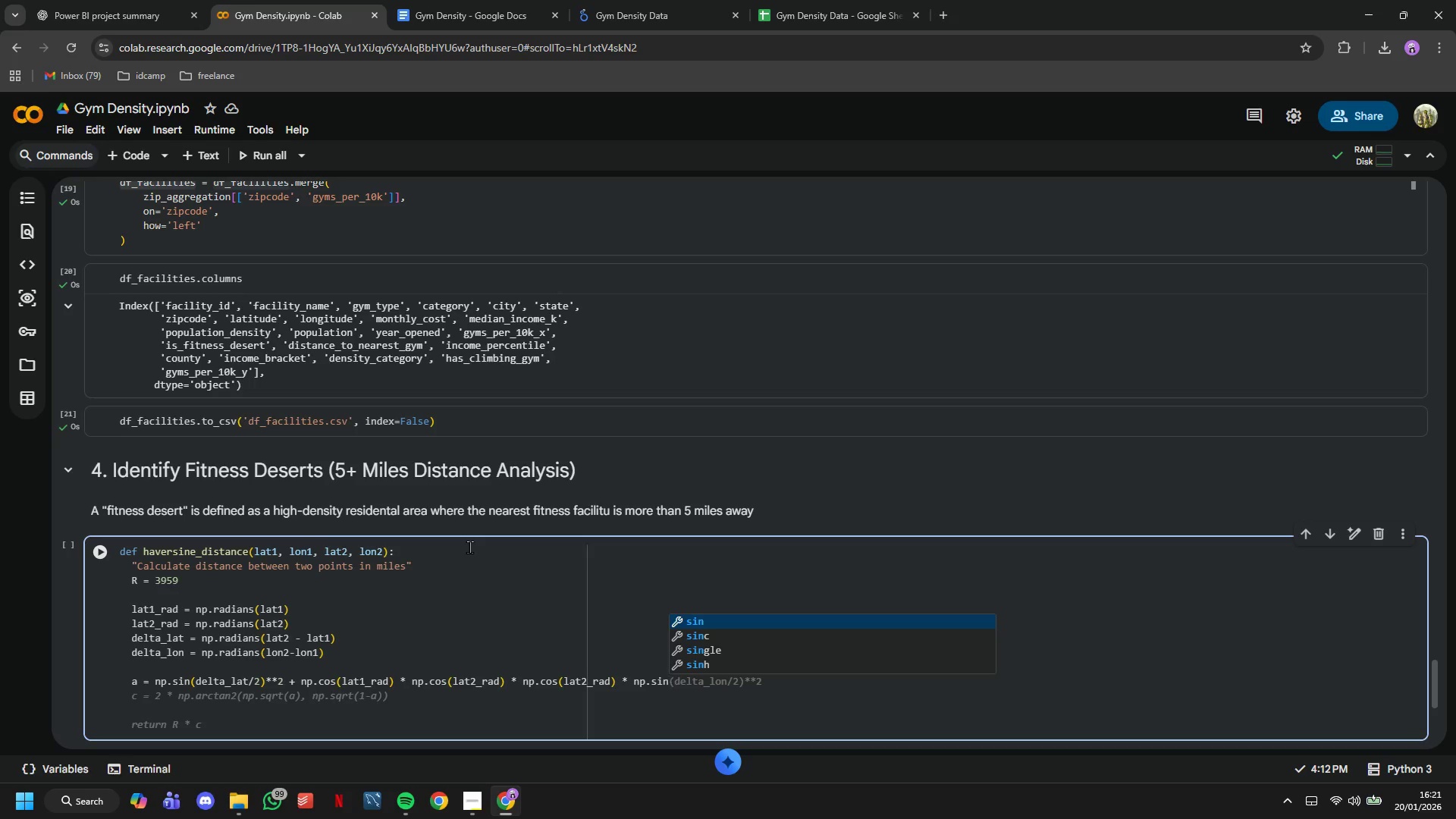 
wait(37.39)
 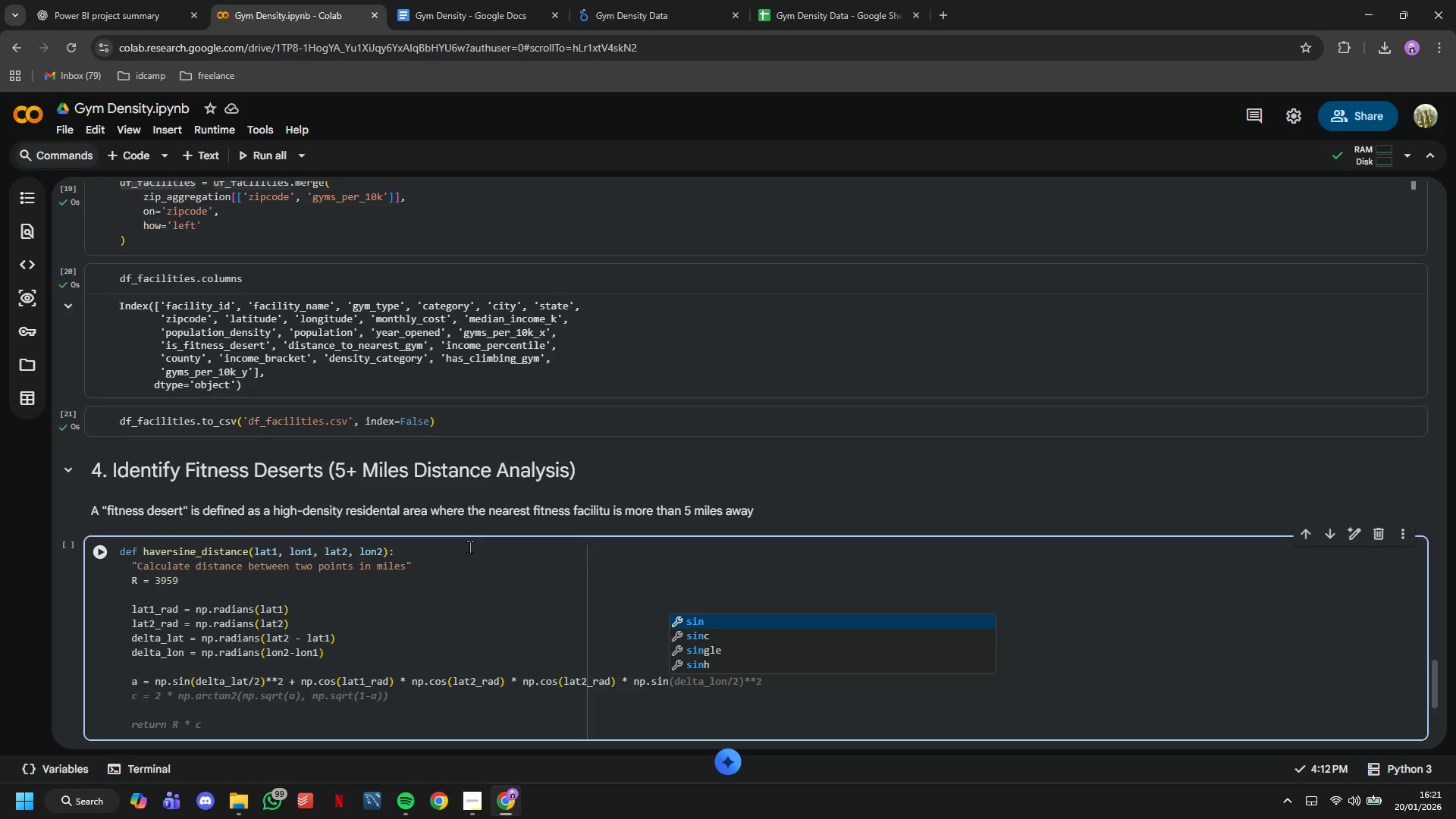 
type((delta)
 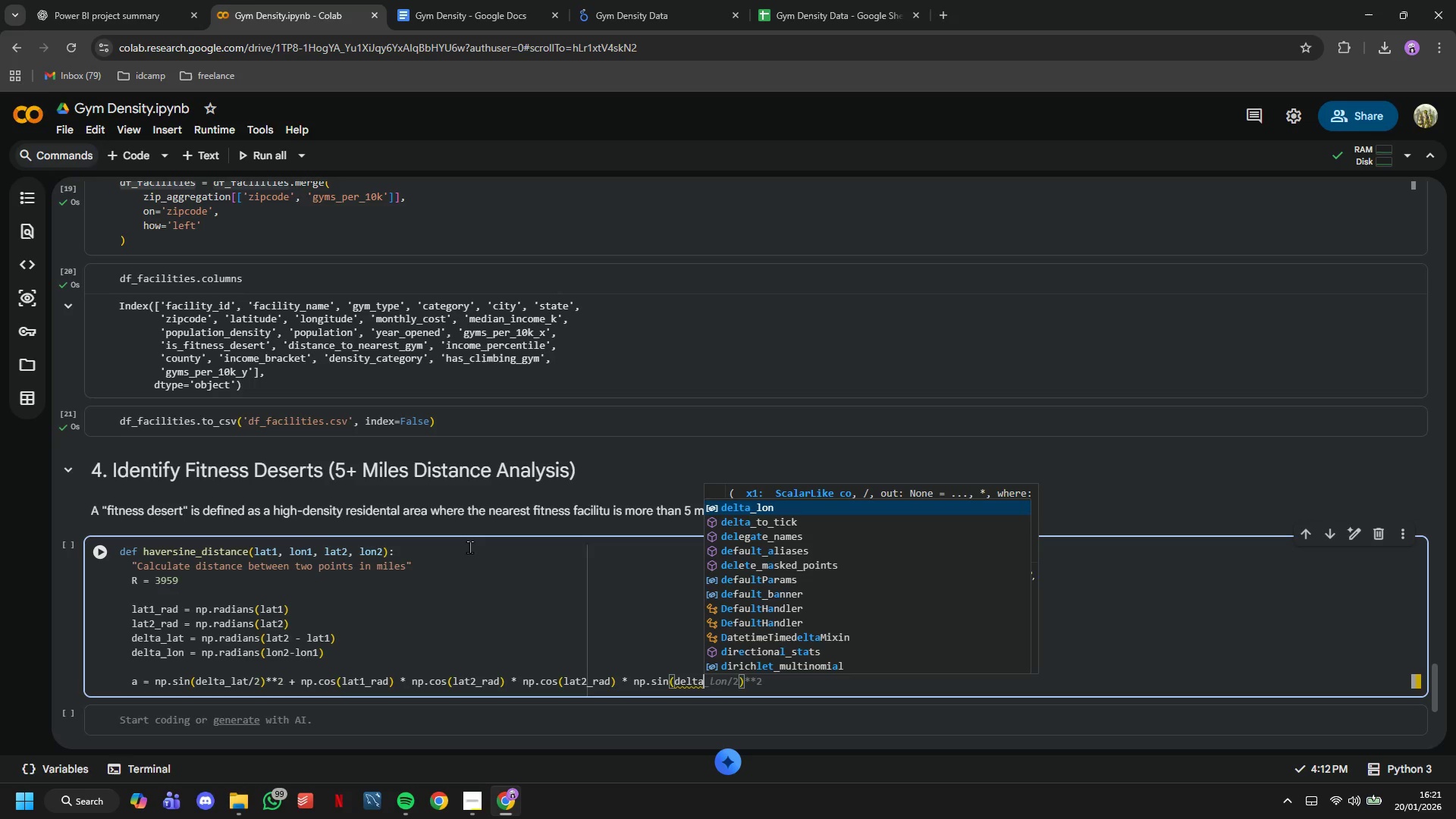 
wait(7.16)
 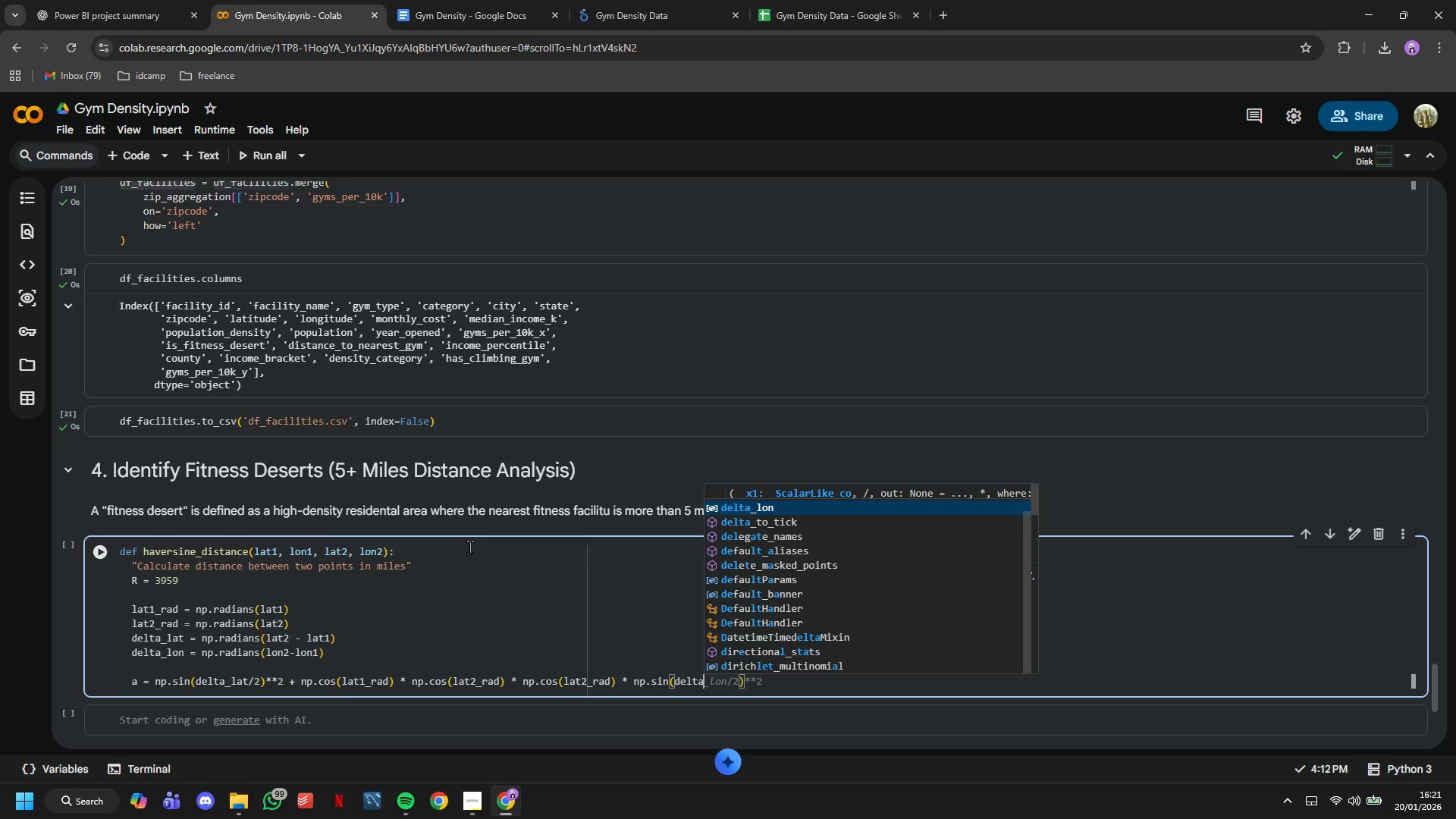 
type(_lon/2)
 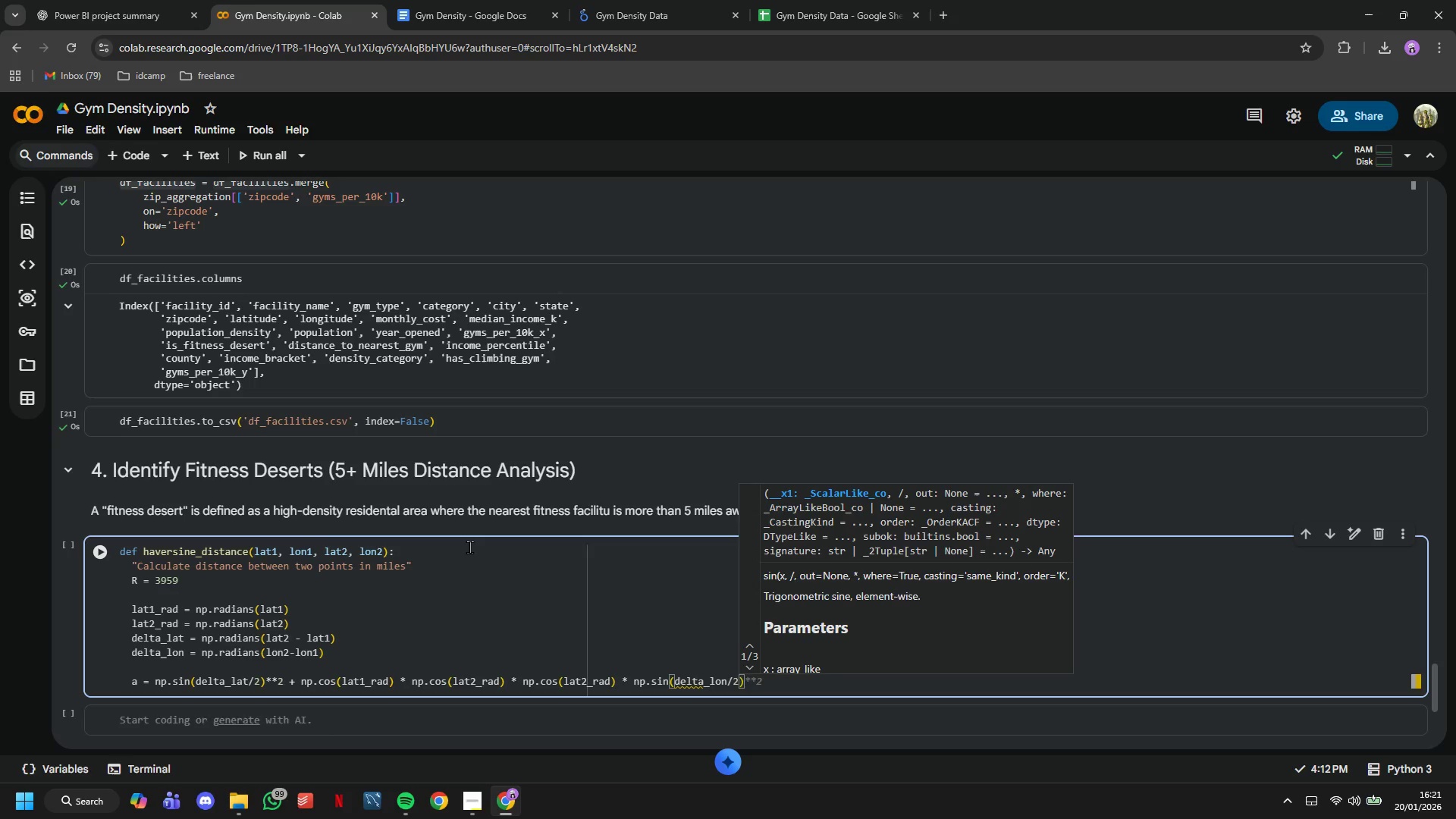 
key(ArrowRight)
 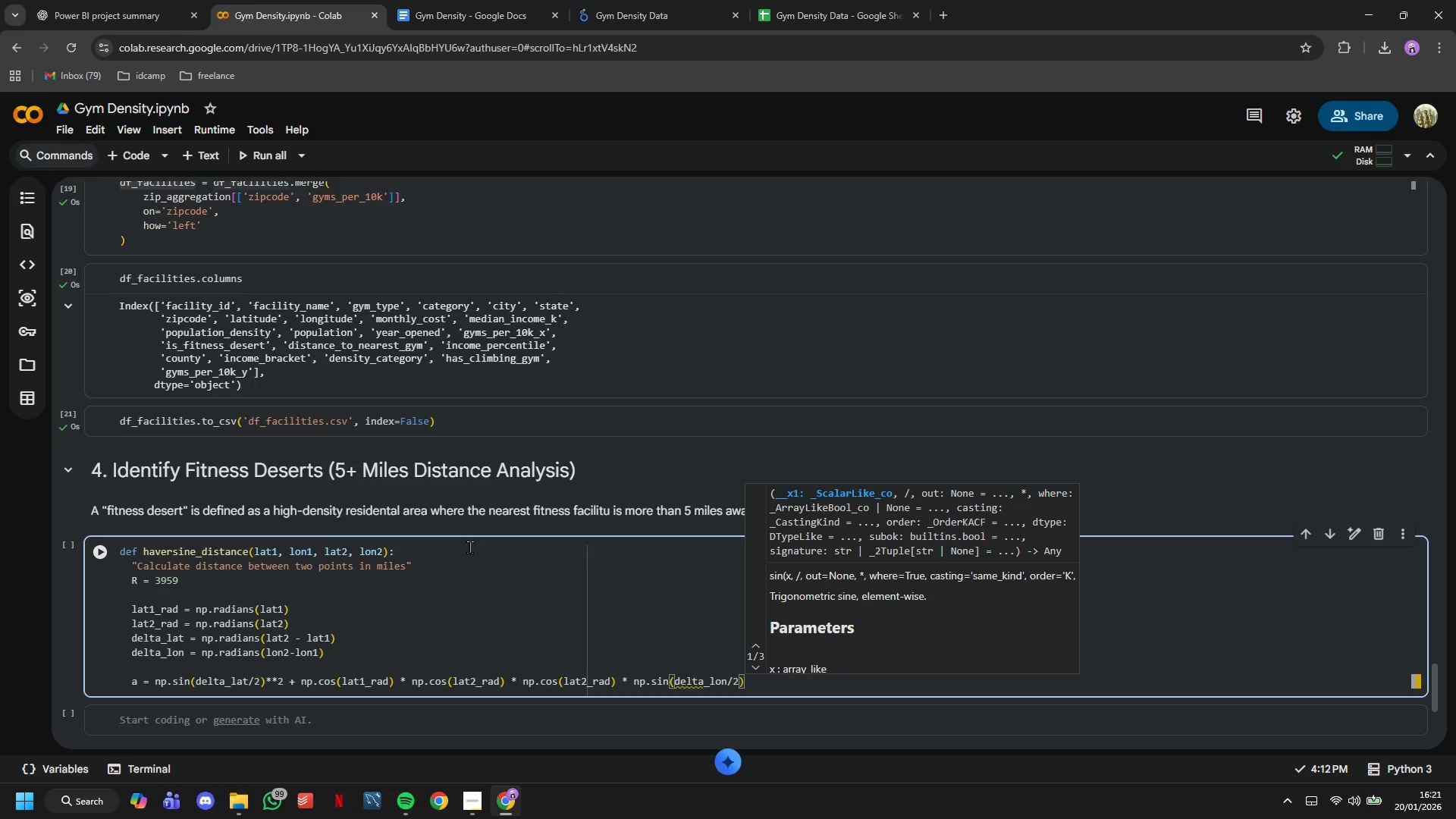 
type(**2)
 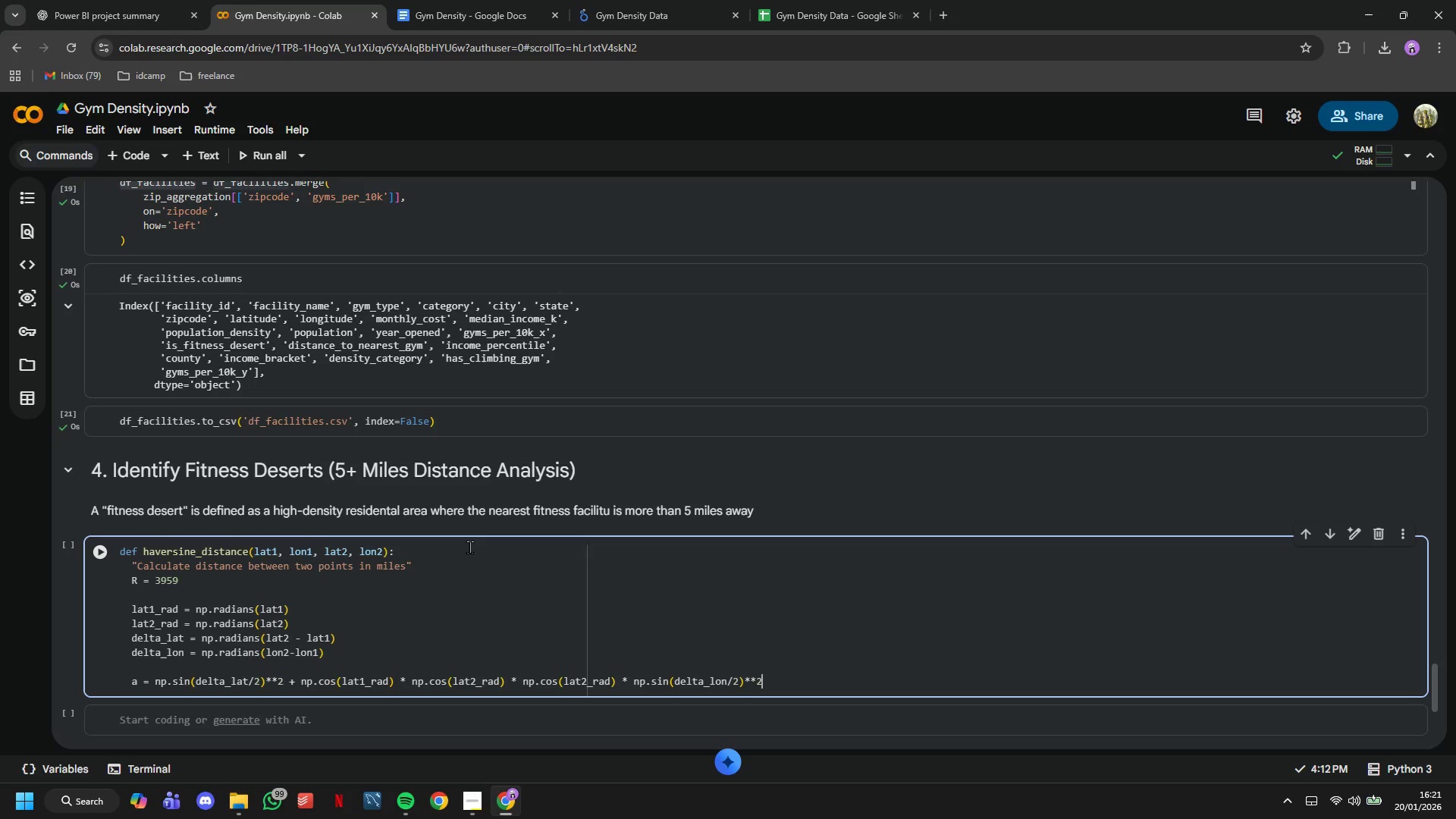 
wait(6.92)
 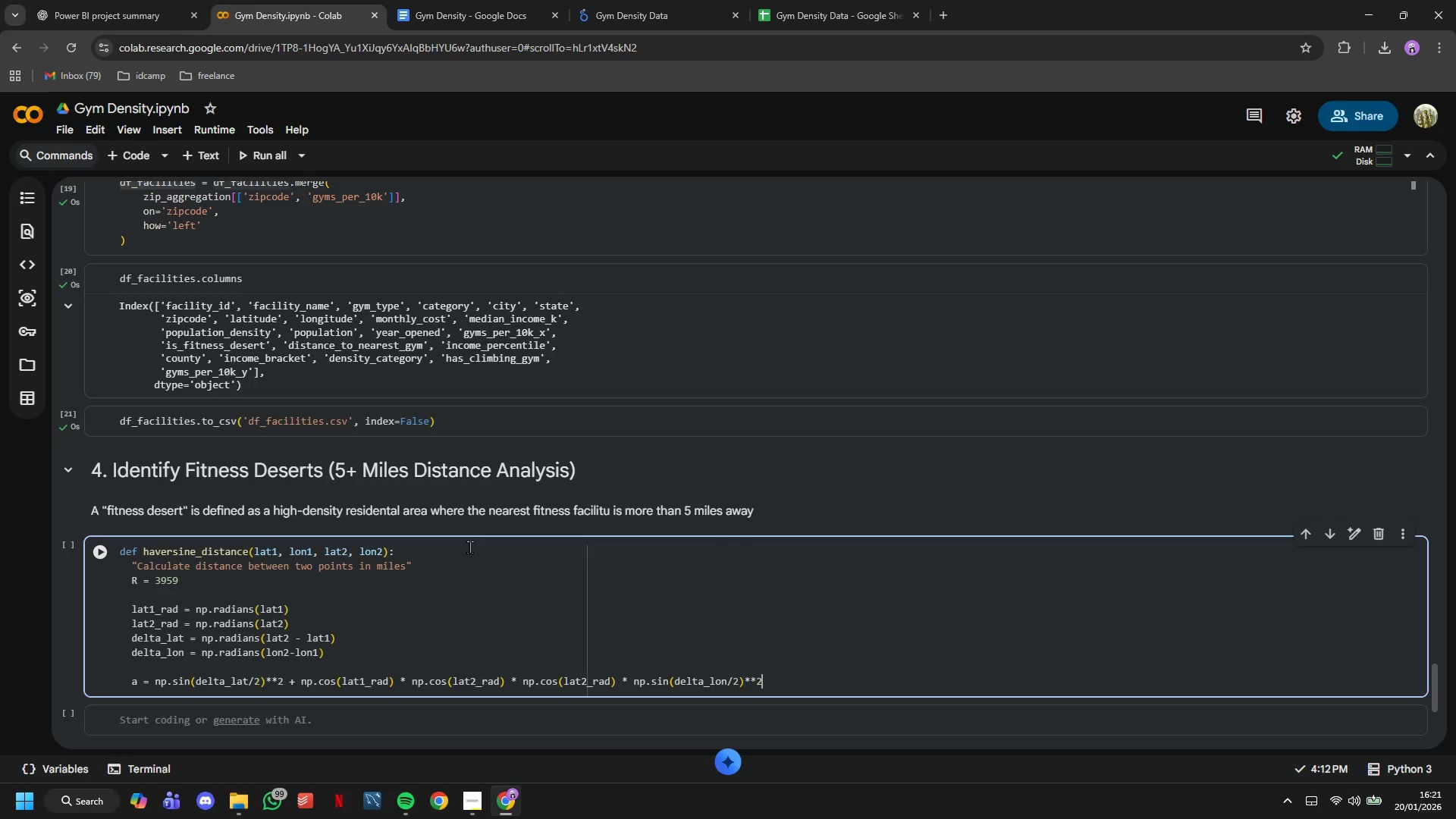 
key(Enter)
 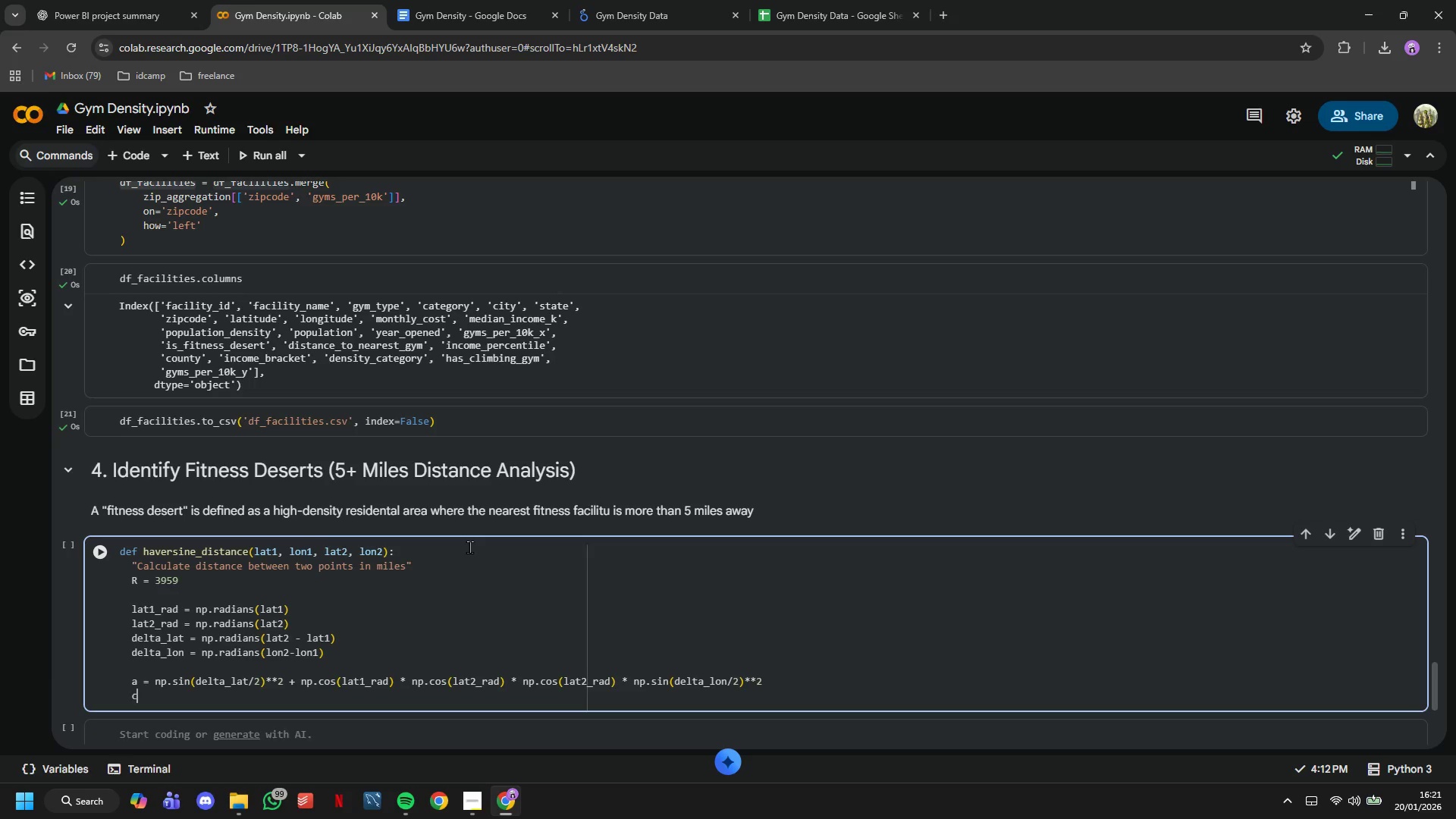 
key(C)
 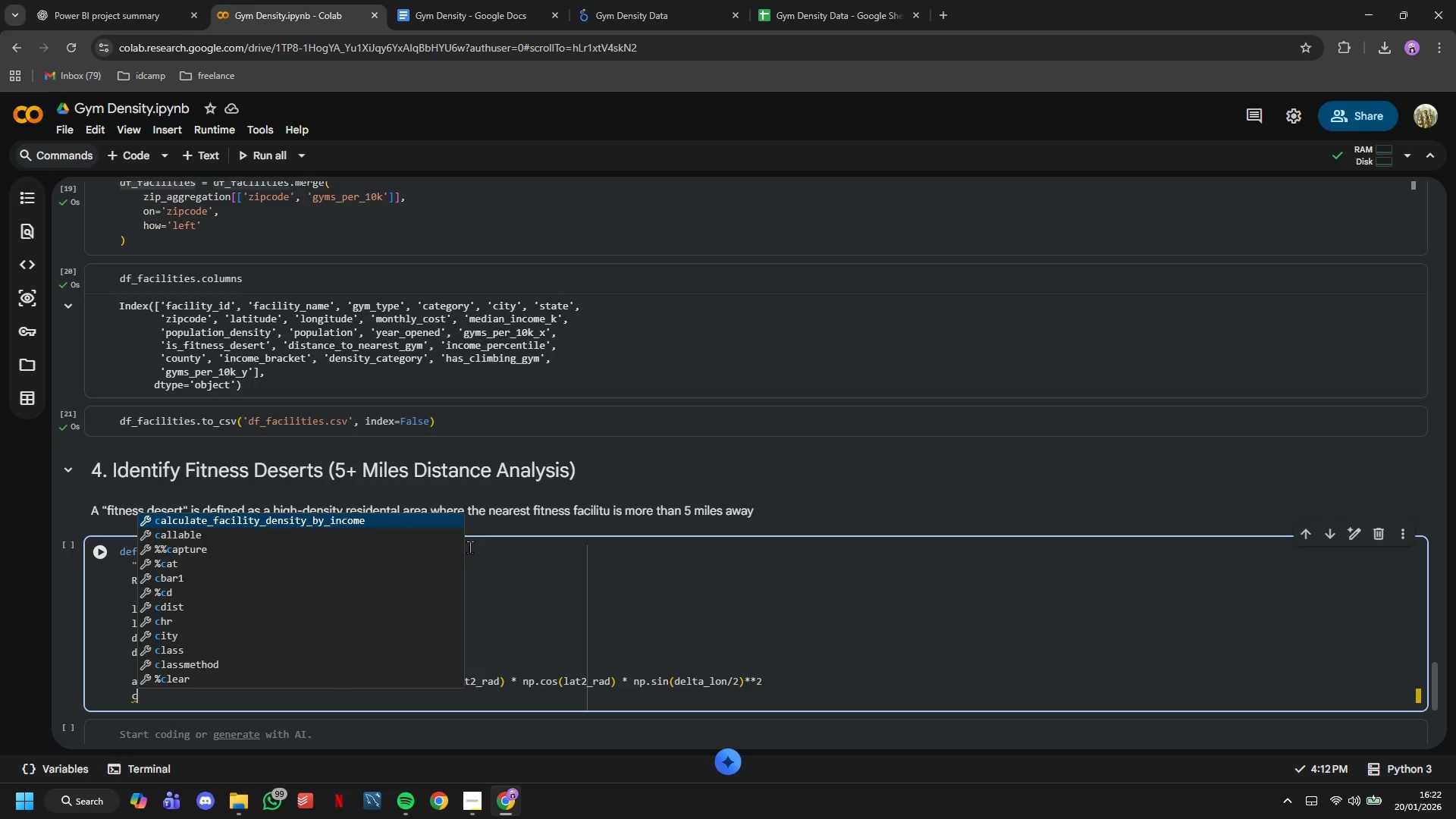 
wait(7.95)
 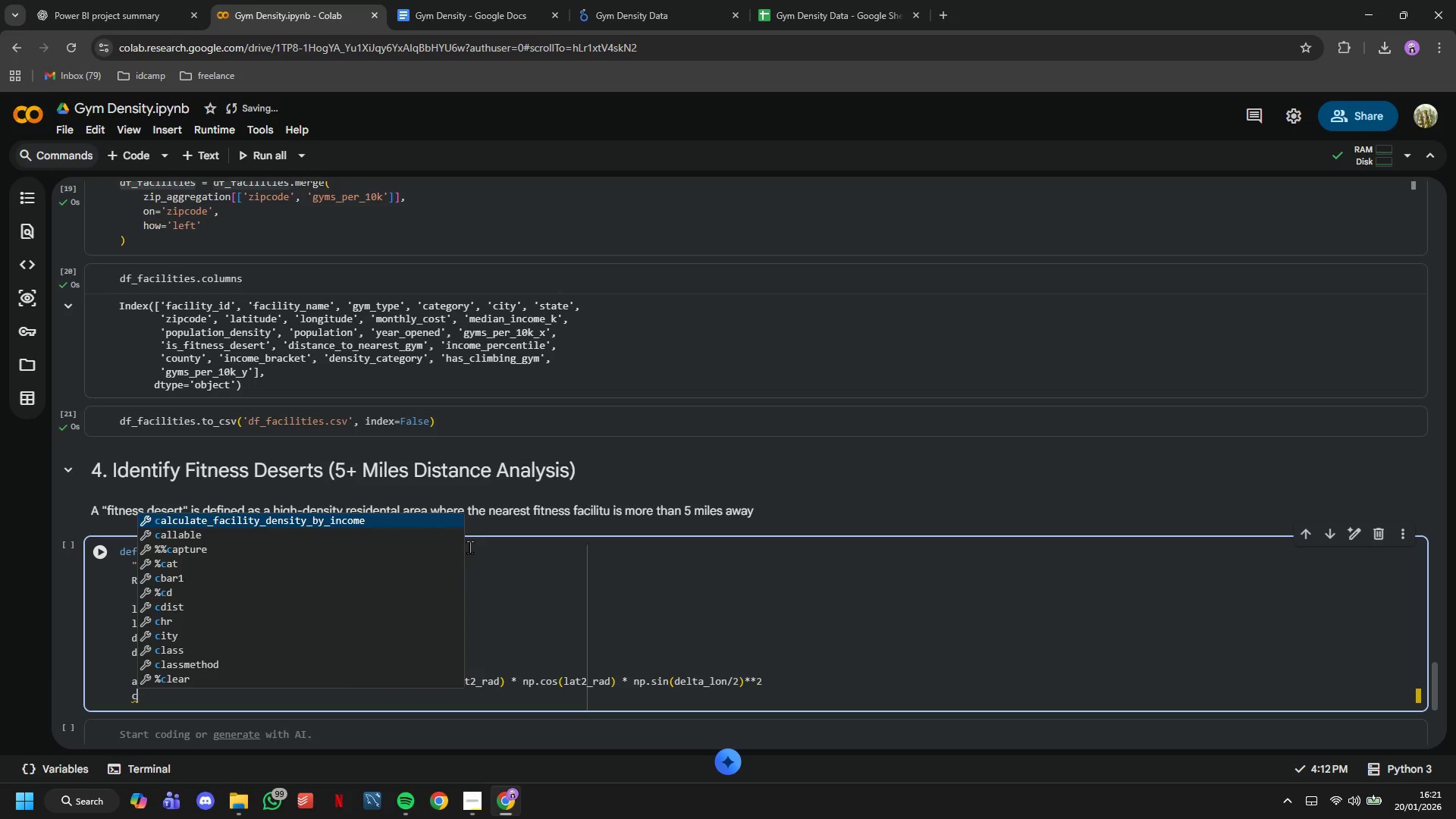 
key(Space)
 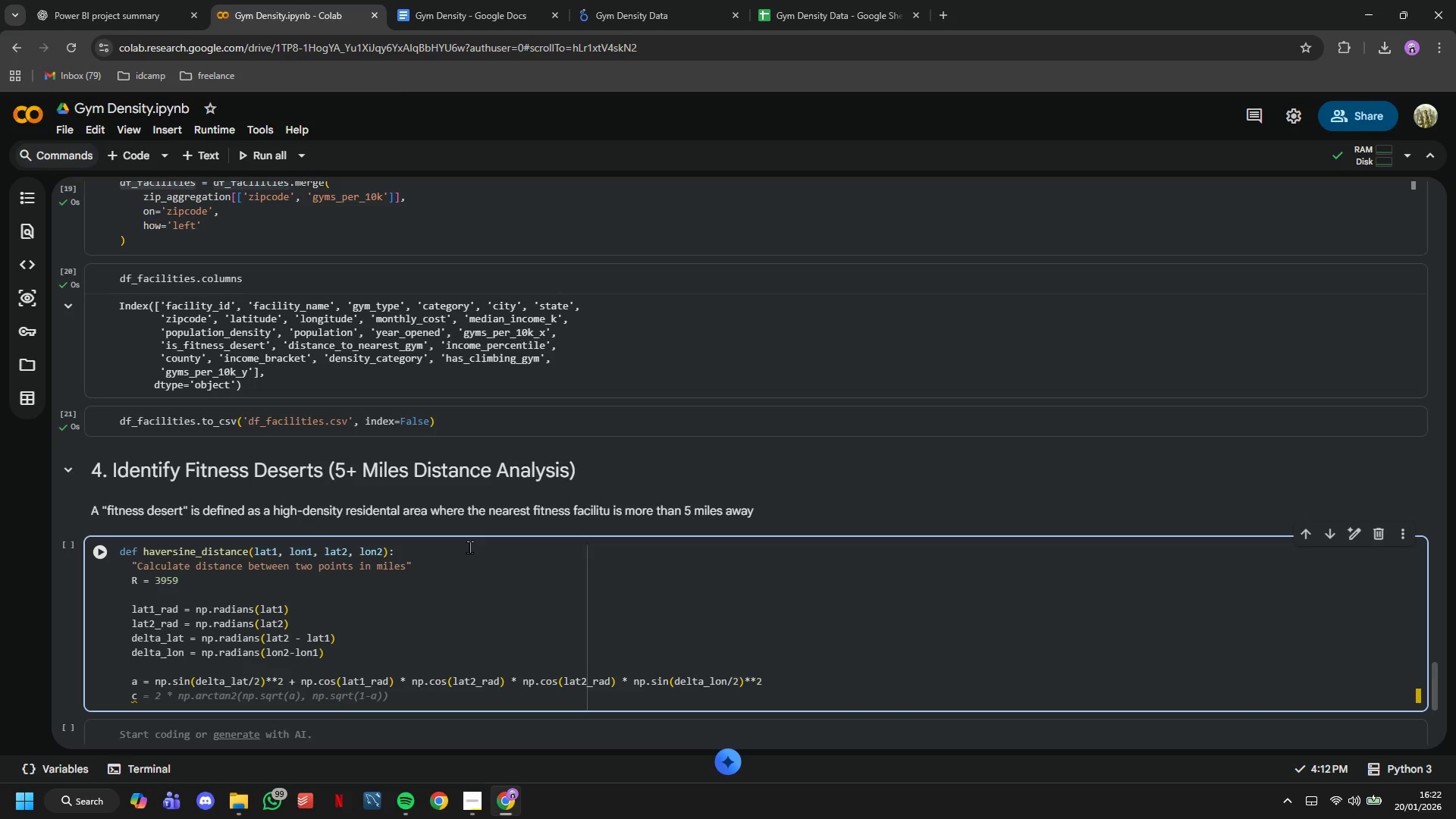 
key(Equal)
 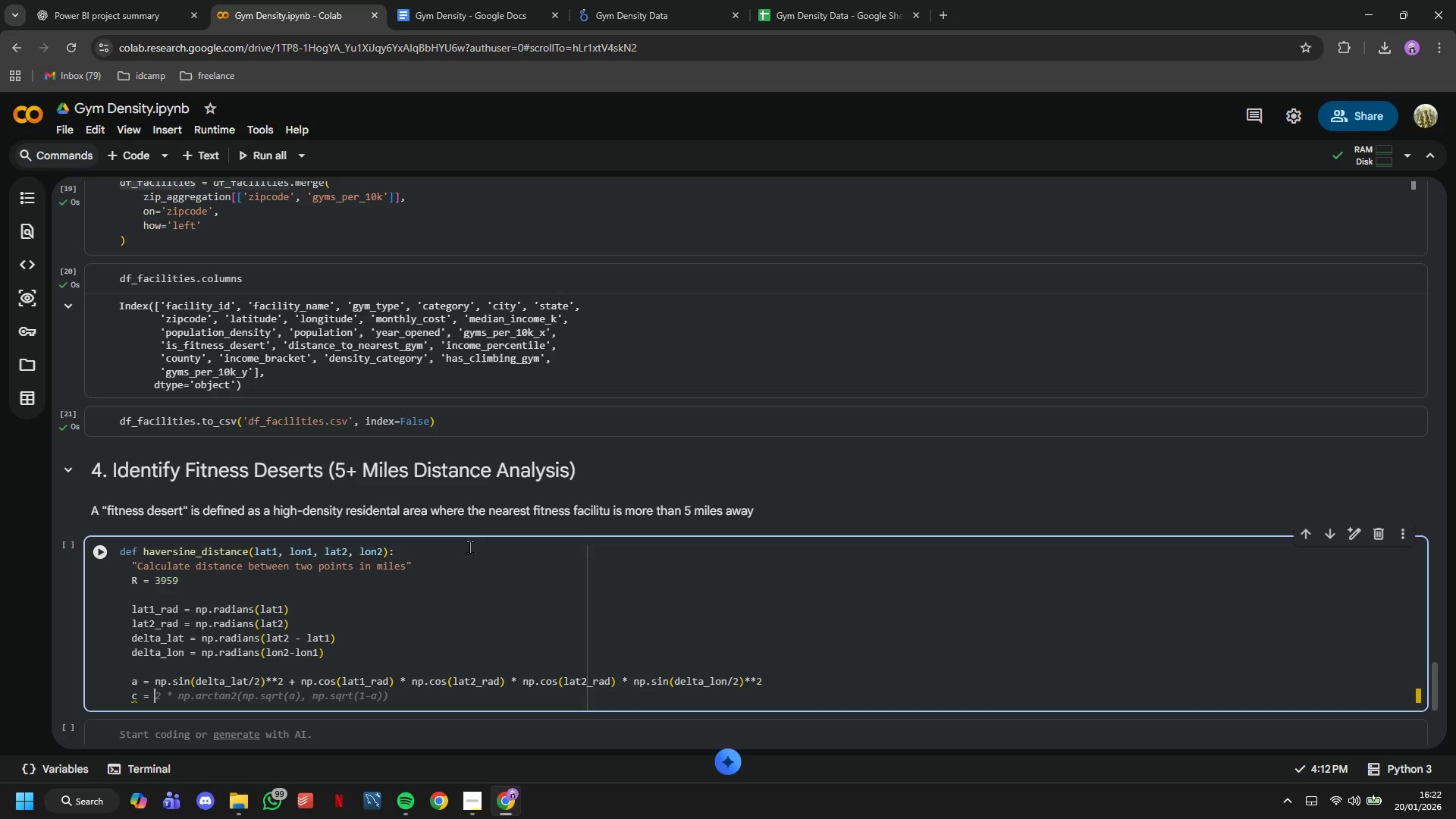 
key(Space)
 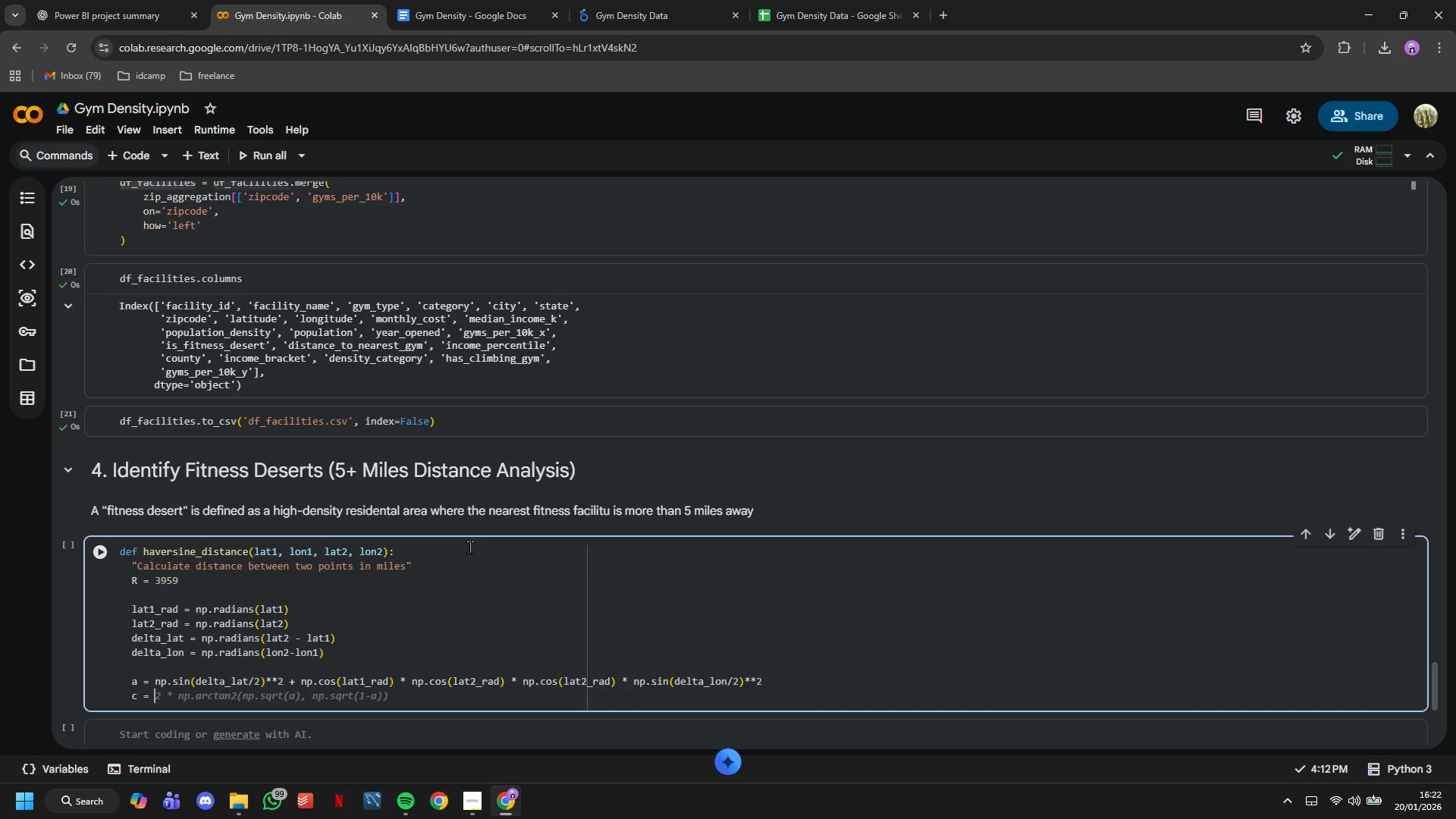 
wait(13.3)
 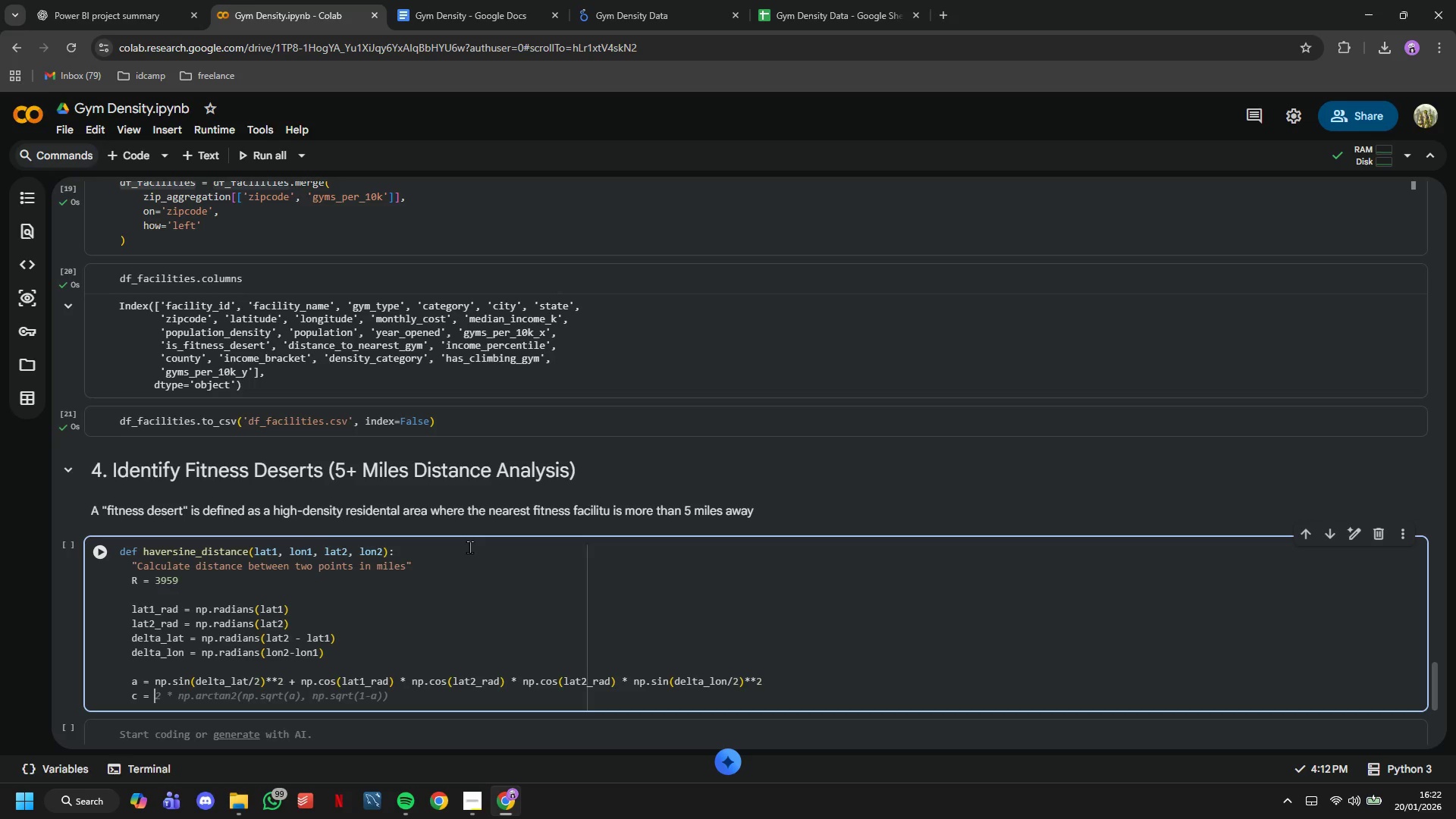 
type(2 * np)
 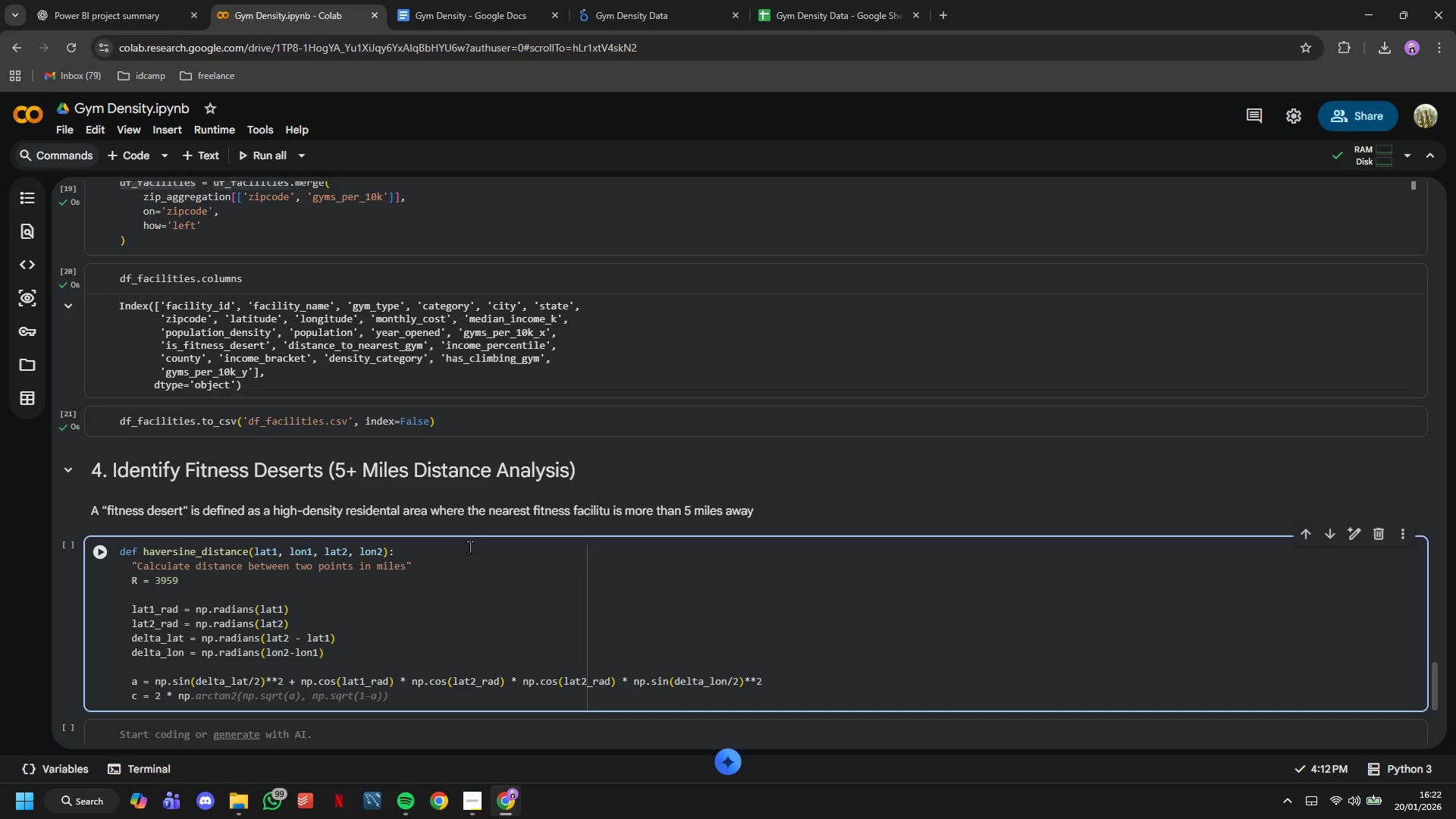 
type(.art)
 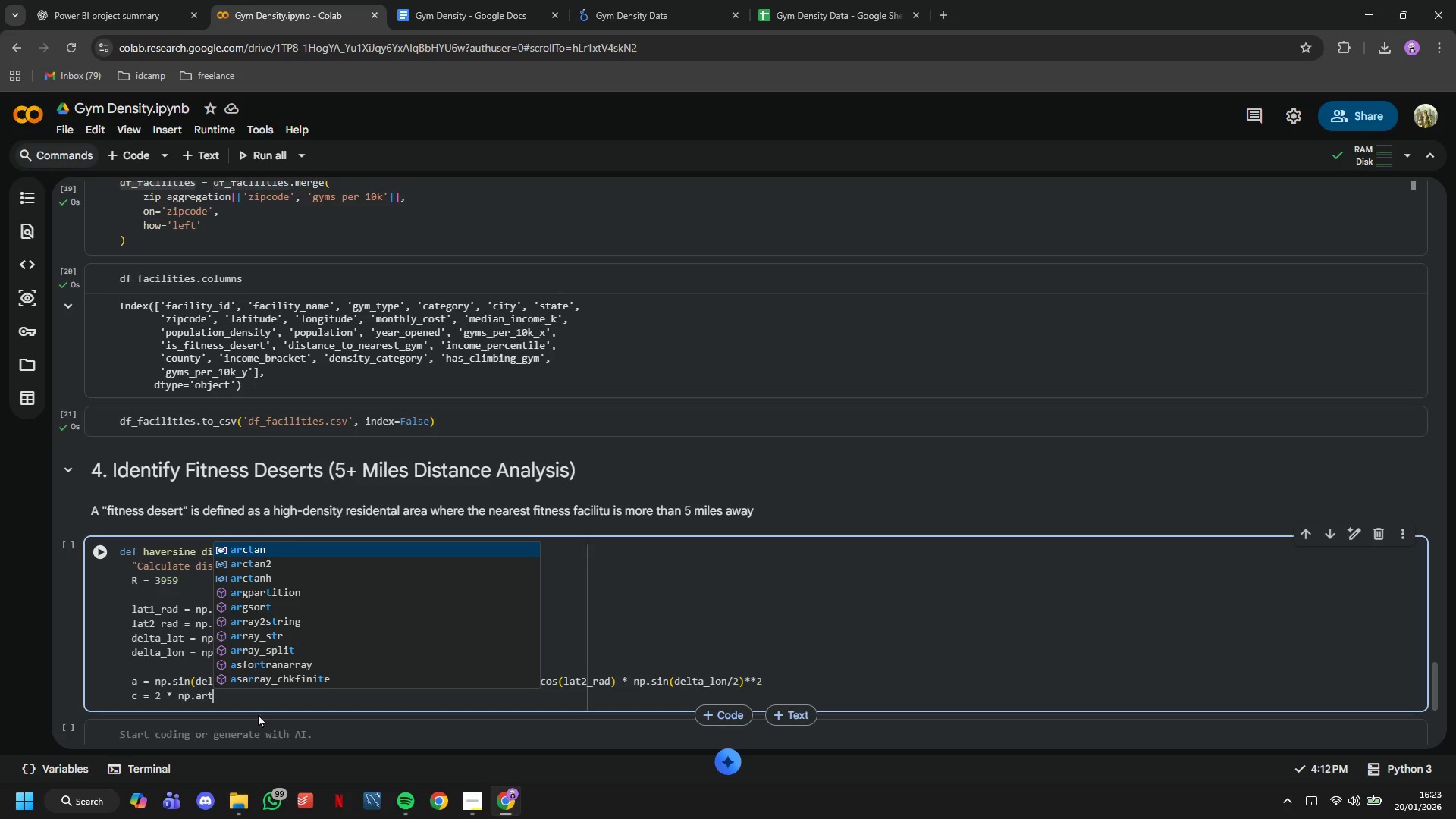 
wait(65.95)
 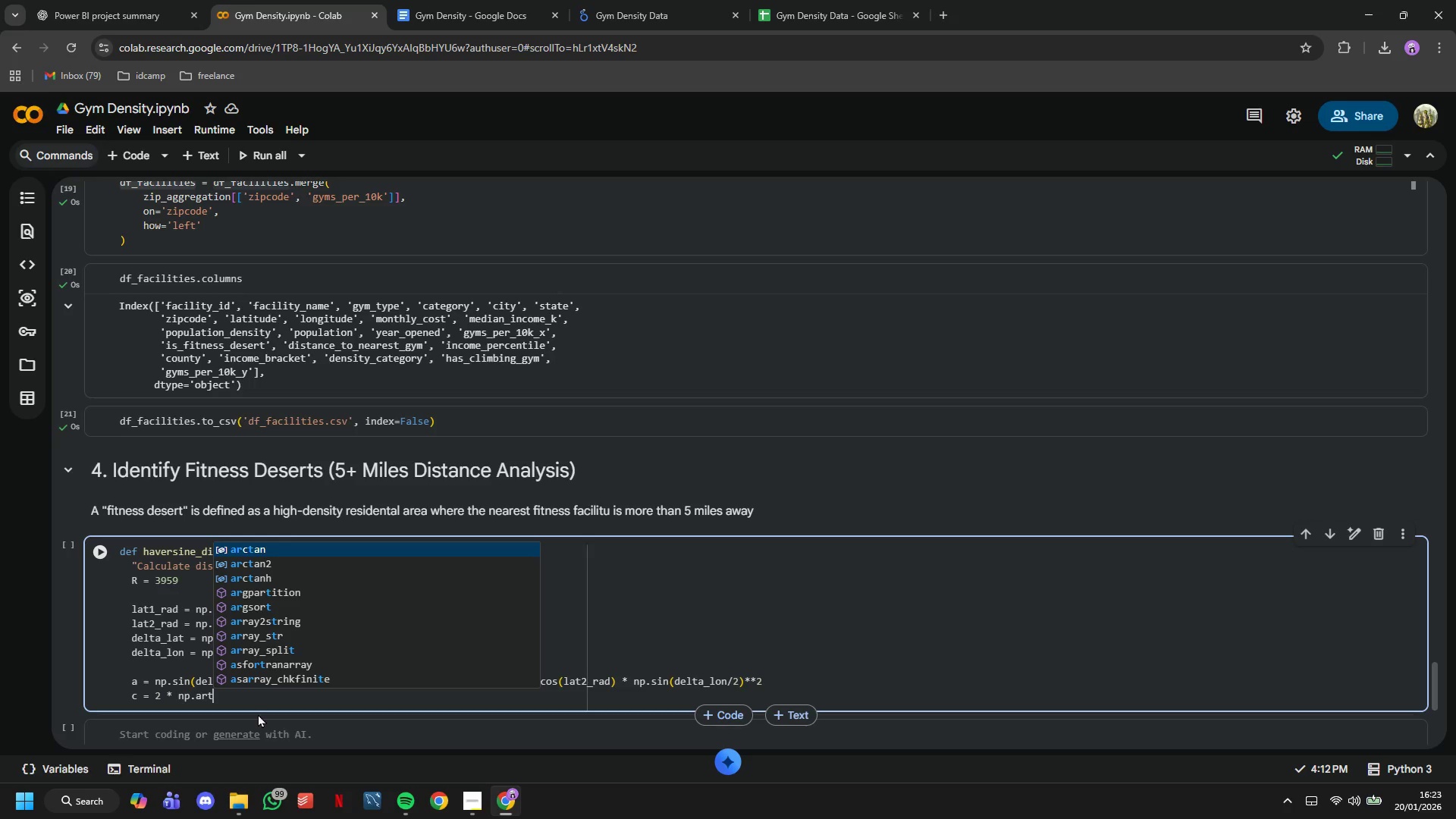 
key(Backspace)
type(ctan)
 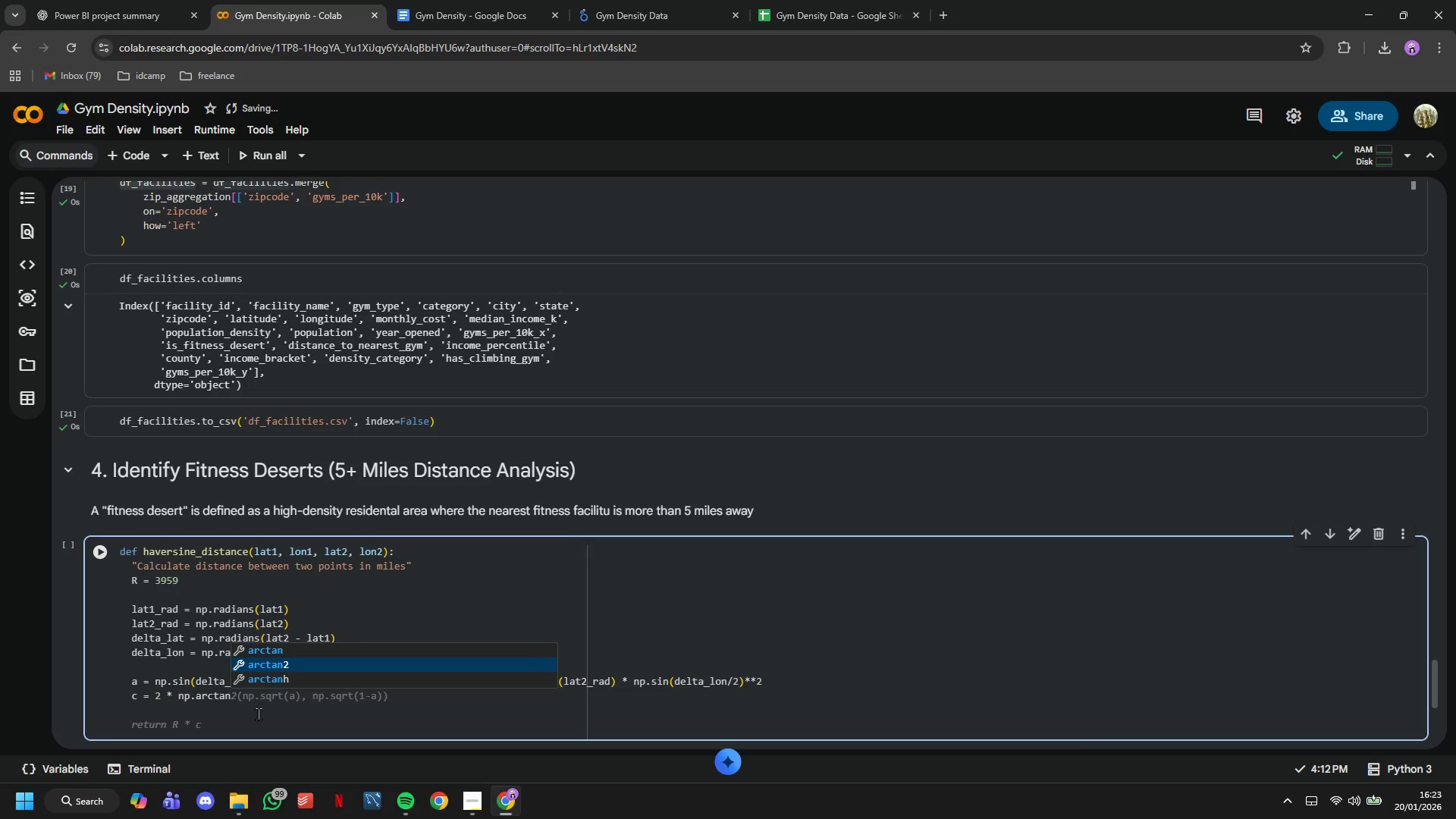 
key(Shift+9)
 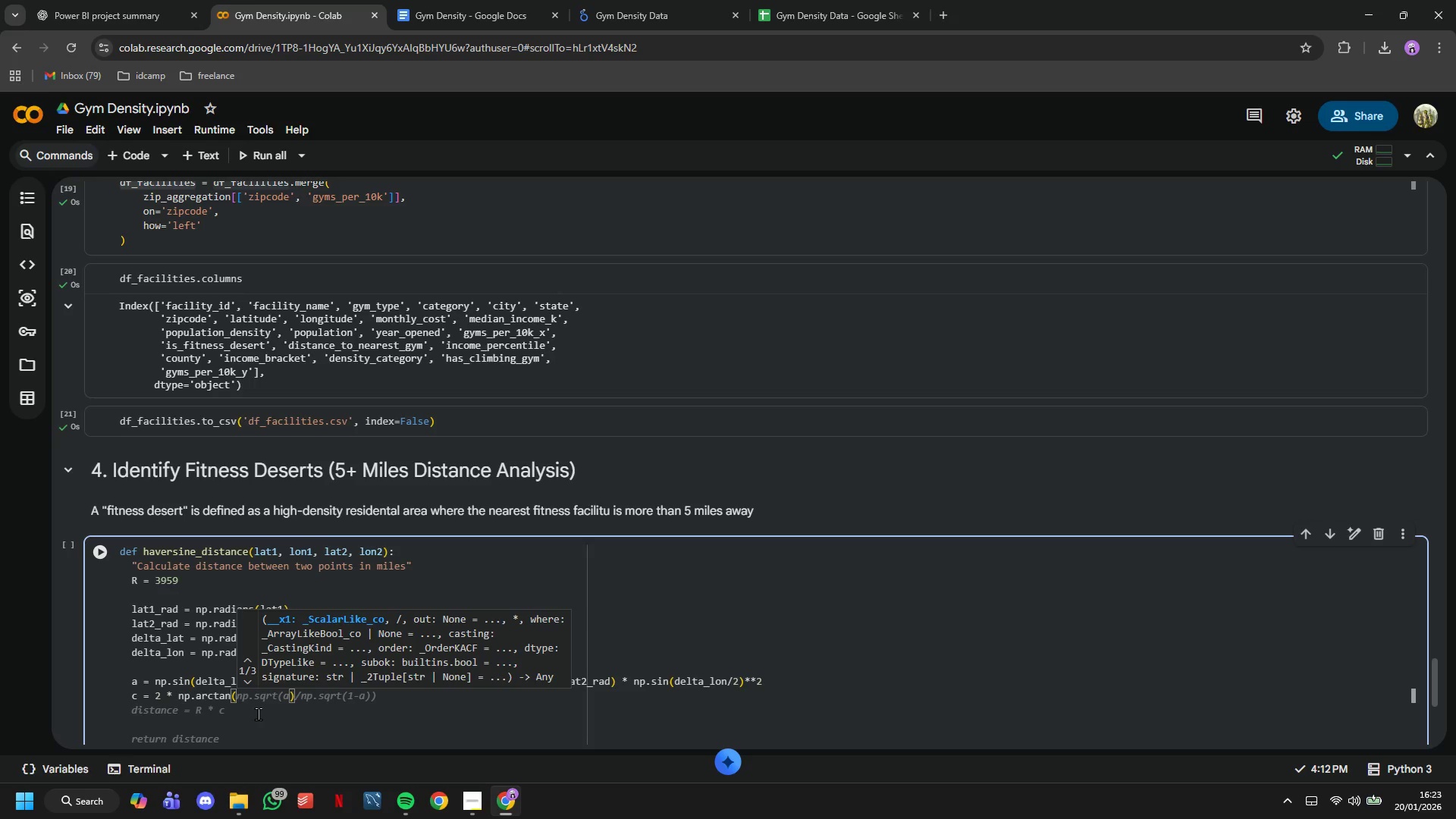 
wait(24.38)
 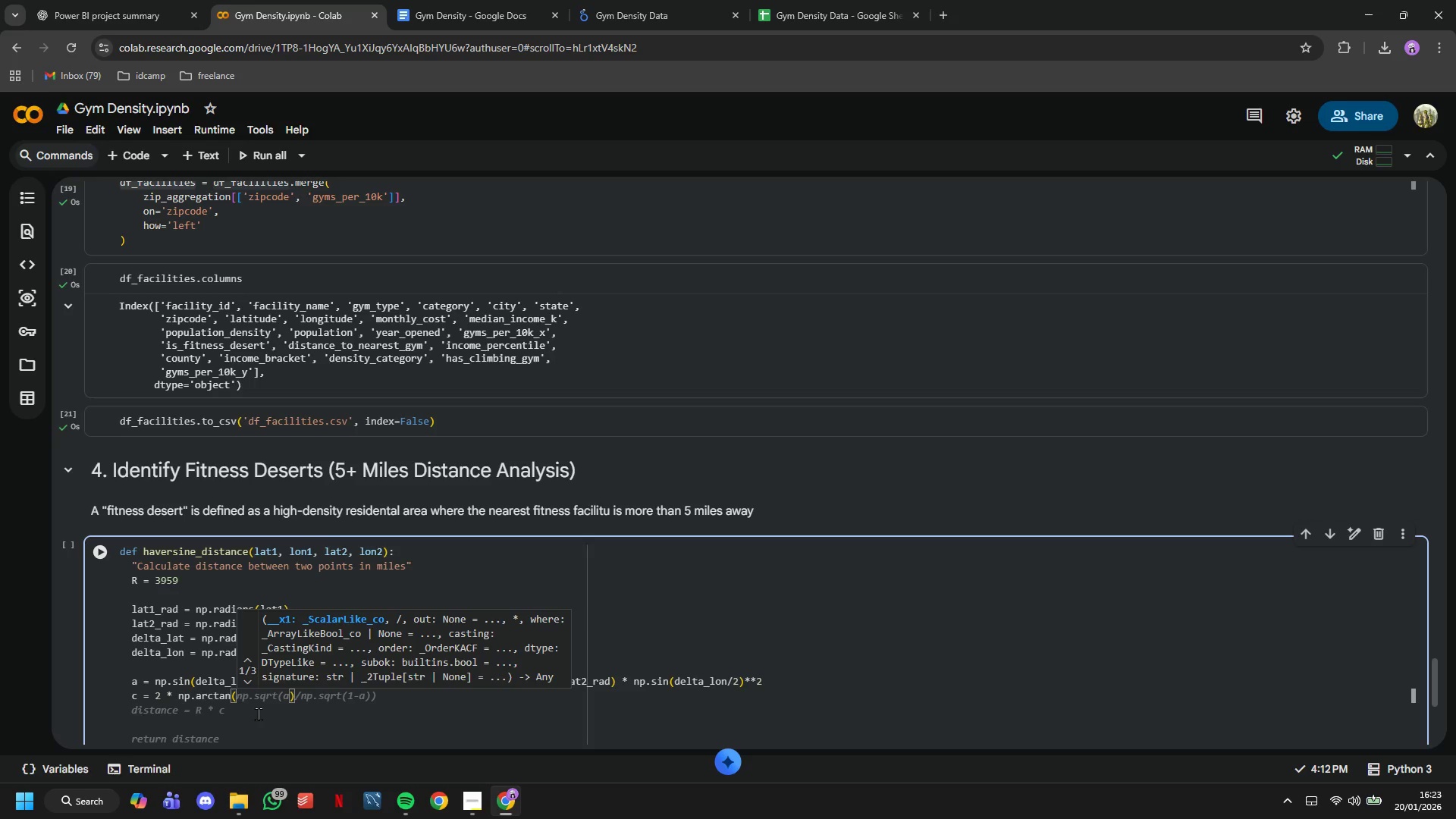 
type(np.)
 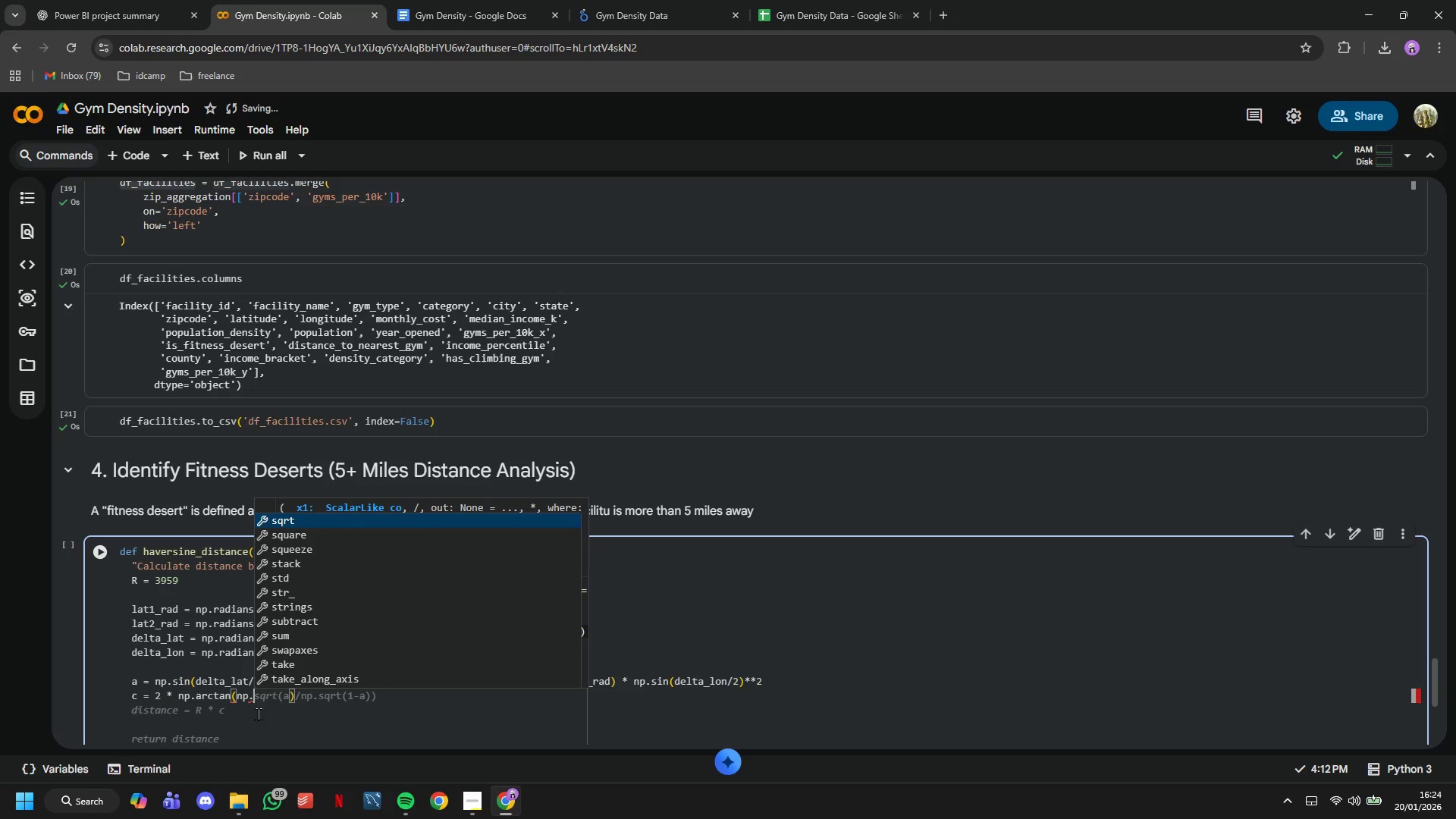 
wait(6.64)
 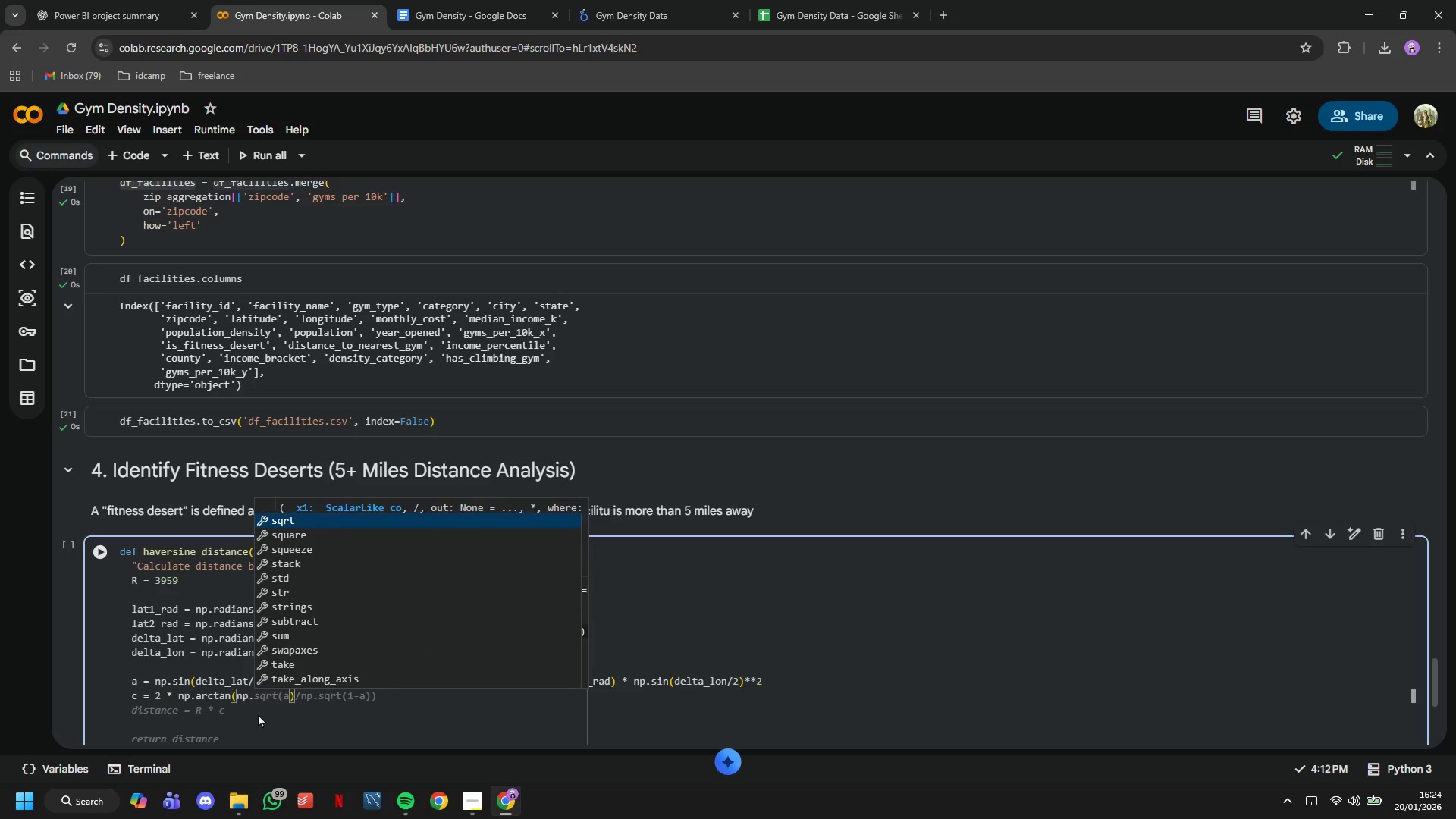 
key(A)
 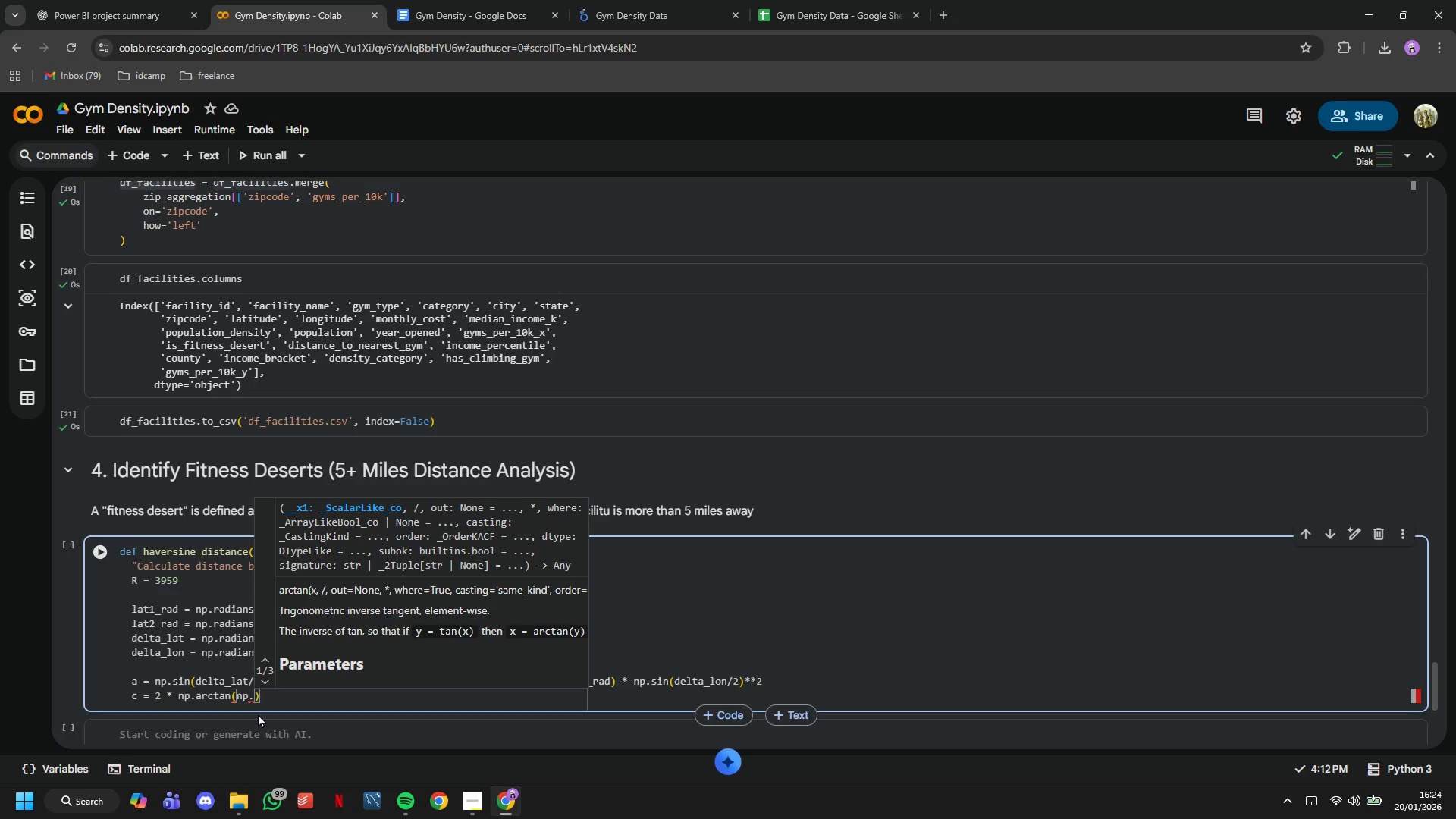 
wait(5.3)
 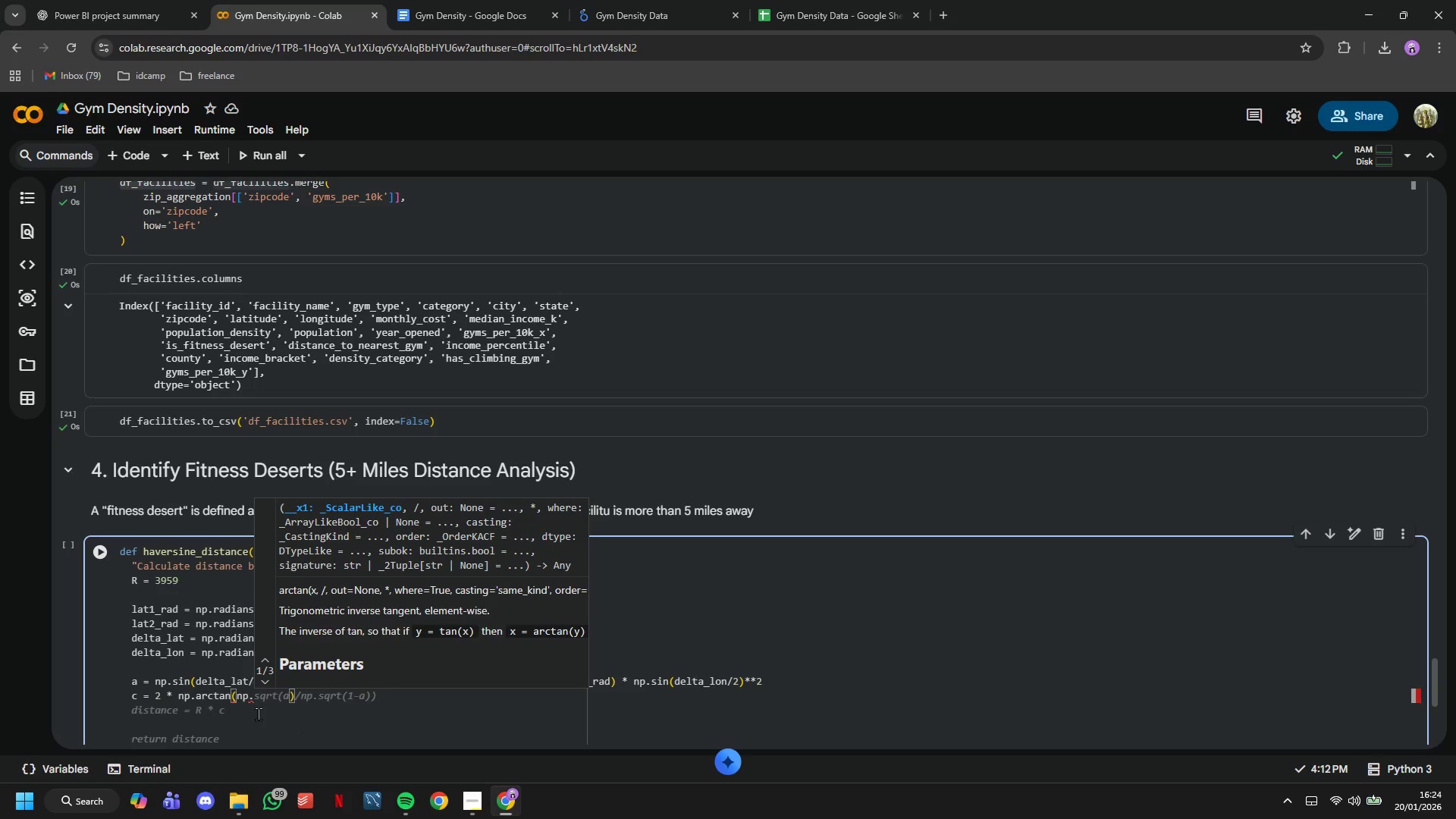 
key(S)
 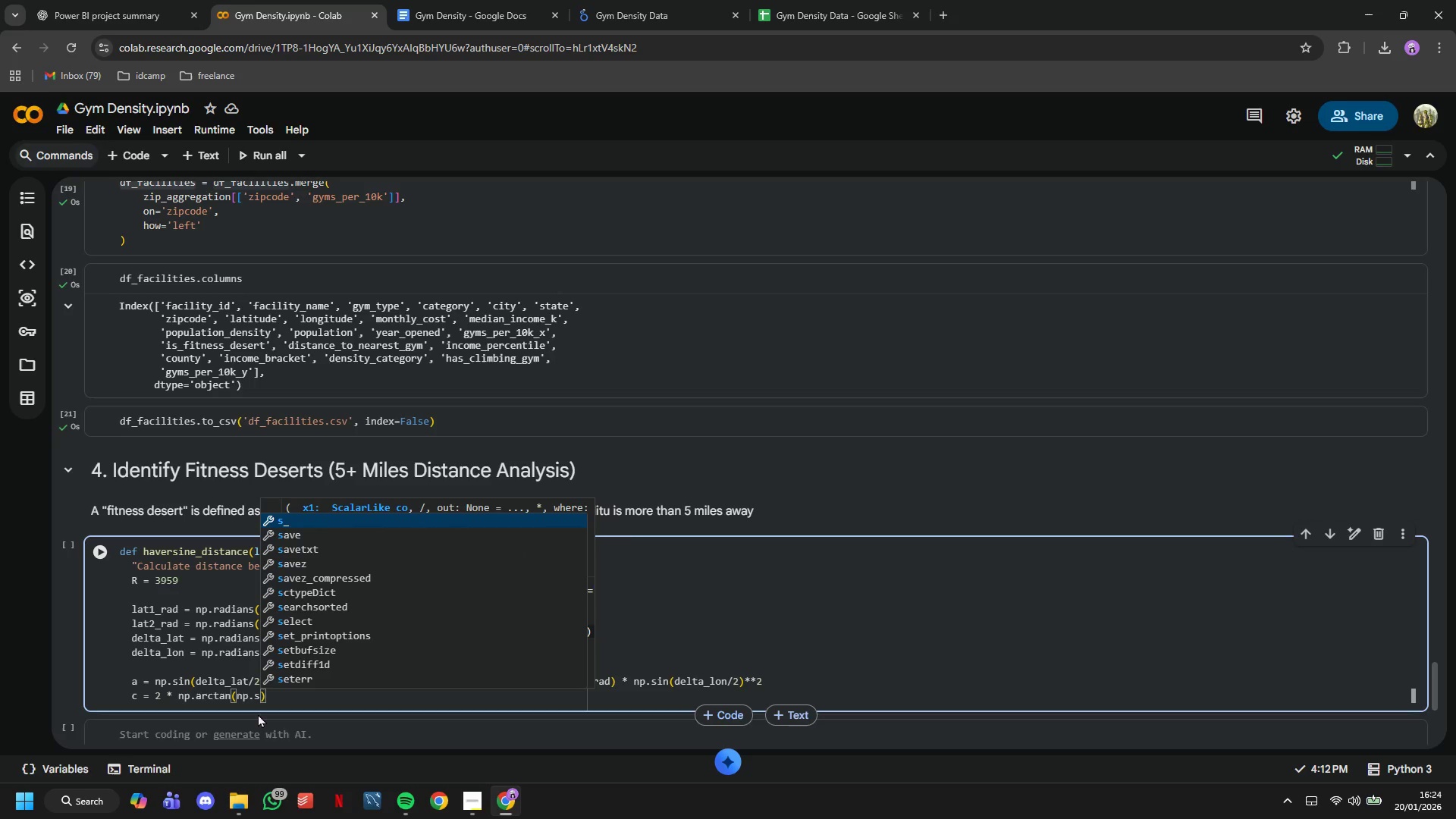 
wait(9.61)
 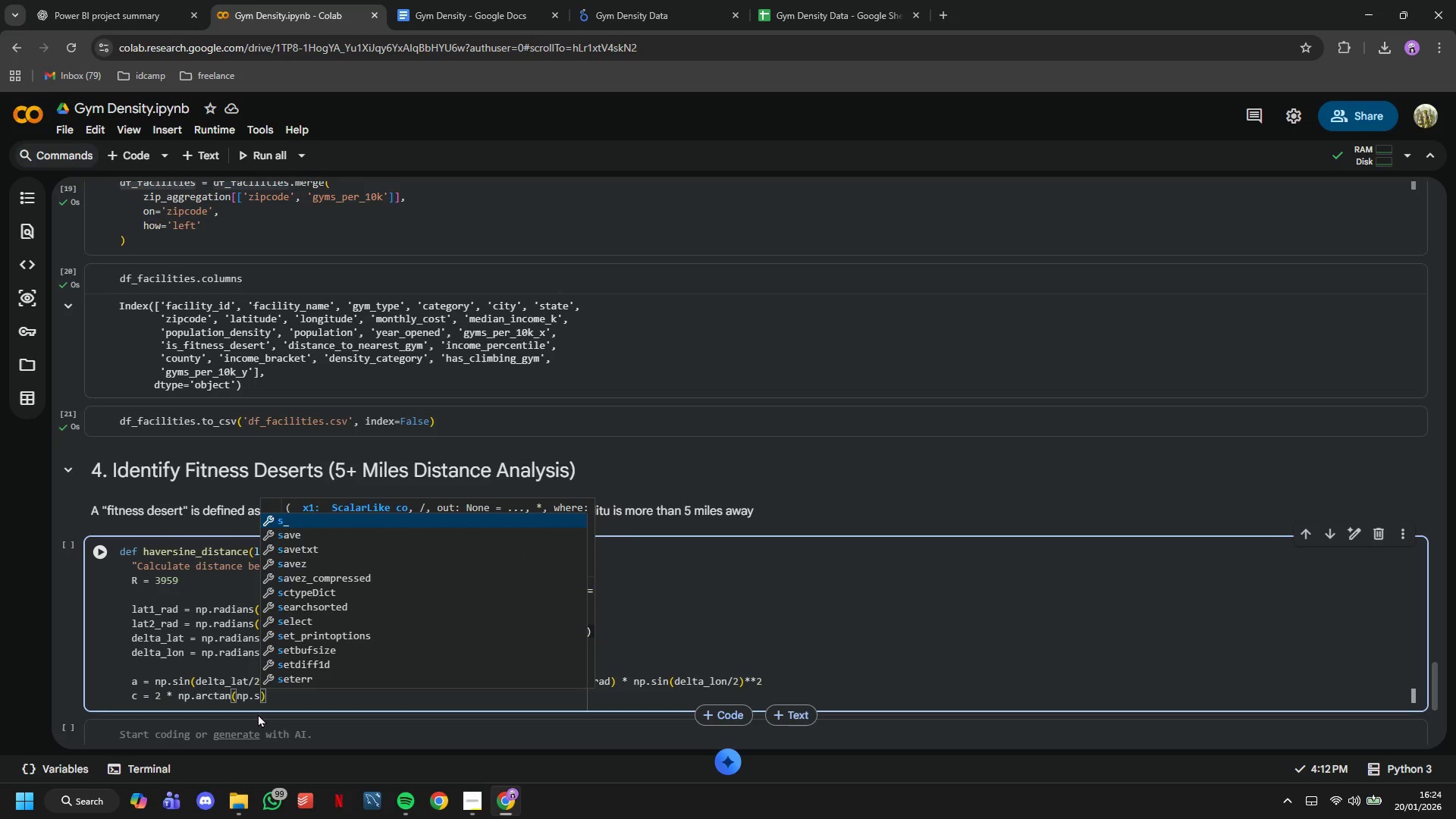 
type(qrt)
 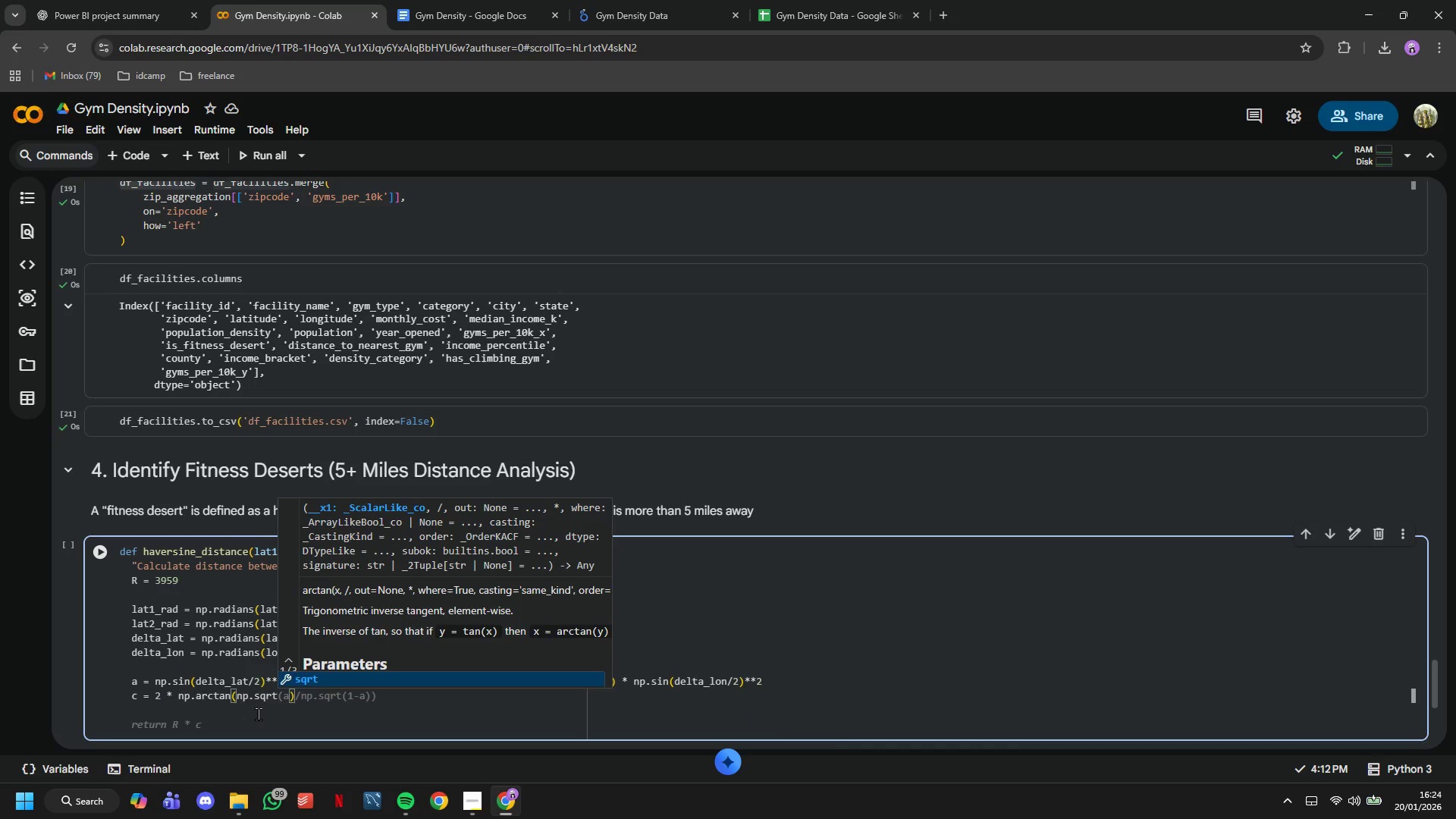 
type((a)
 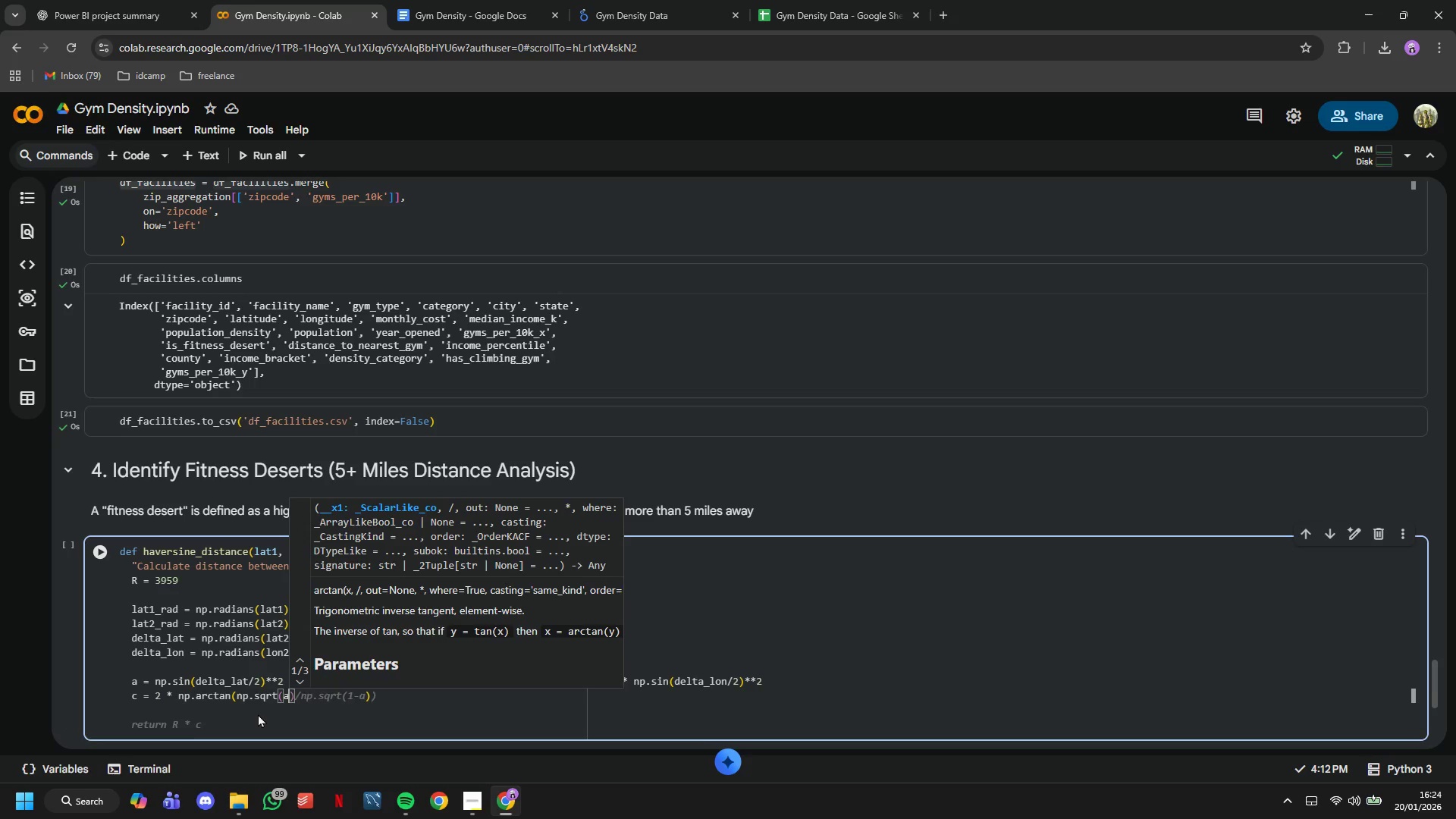 
key(ArrowRight)
 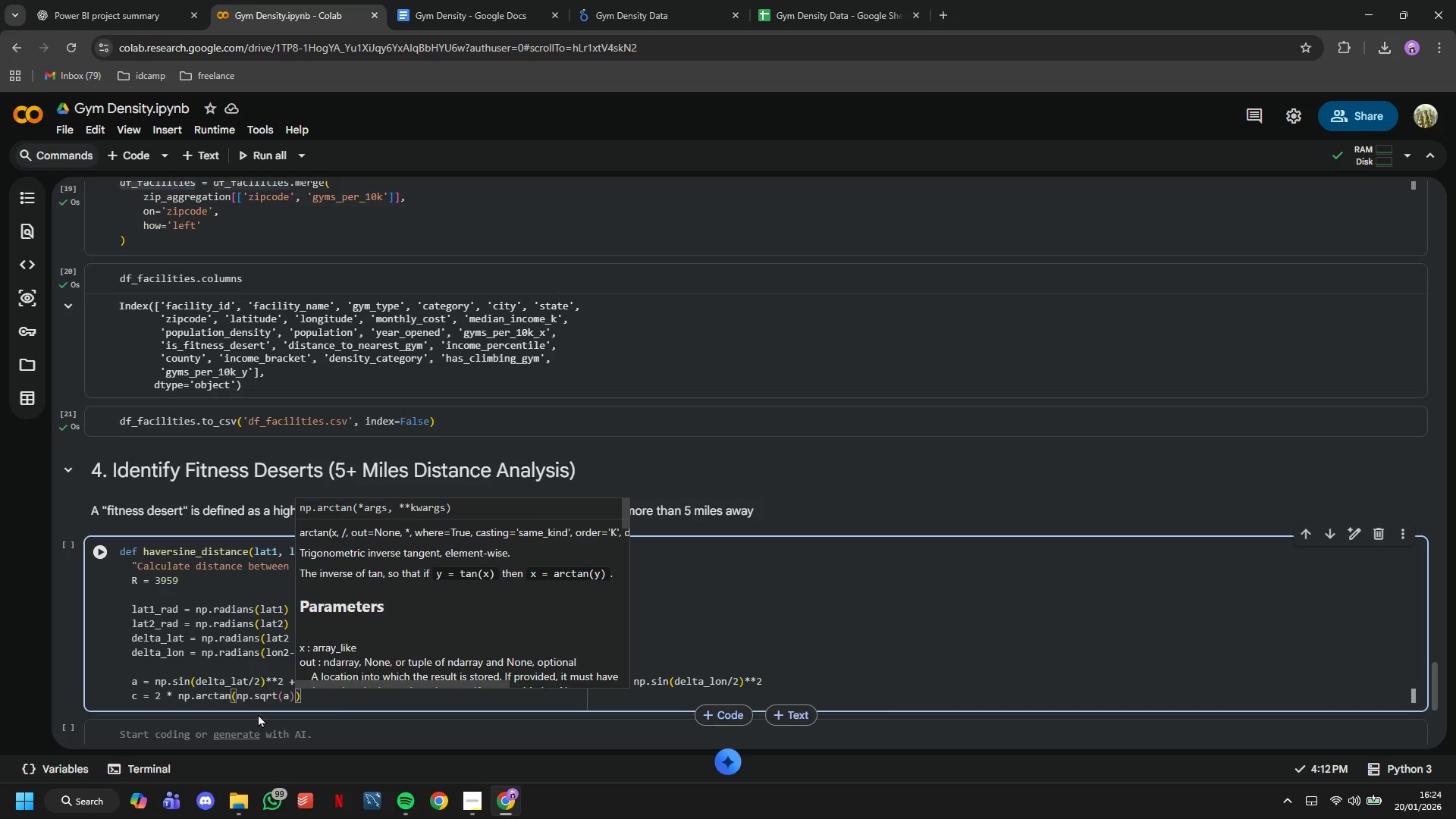 
type(, np.sqrt)
 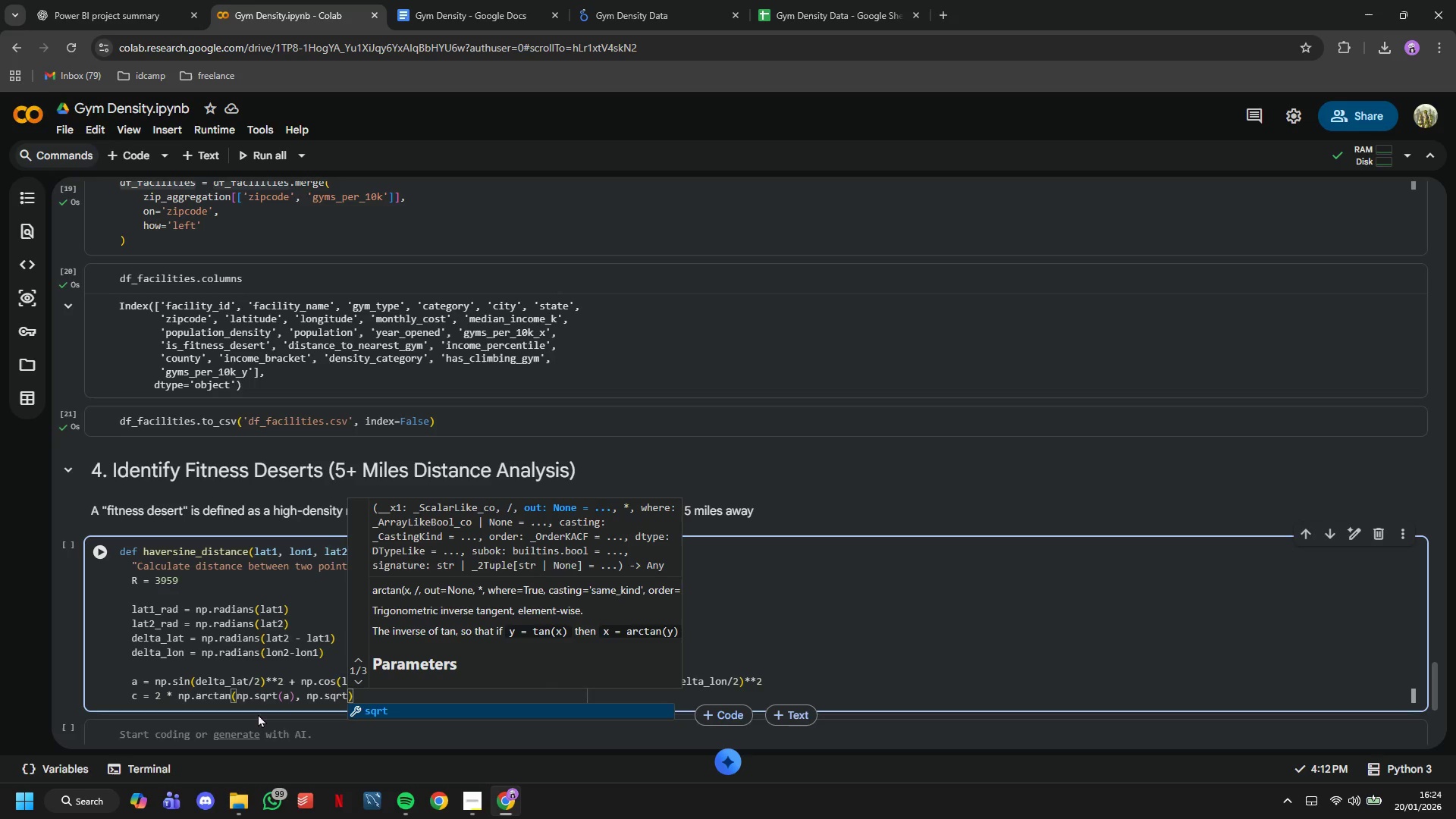 
type((1-a)
 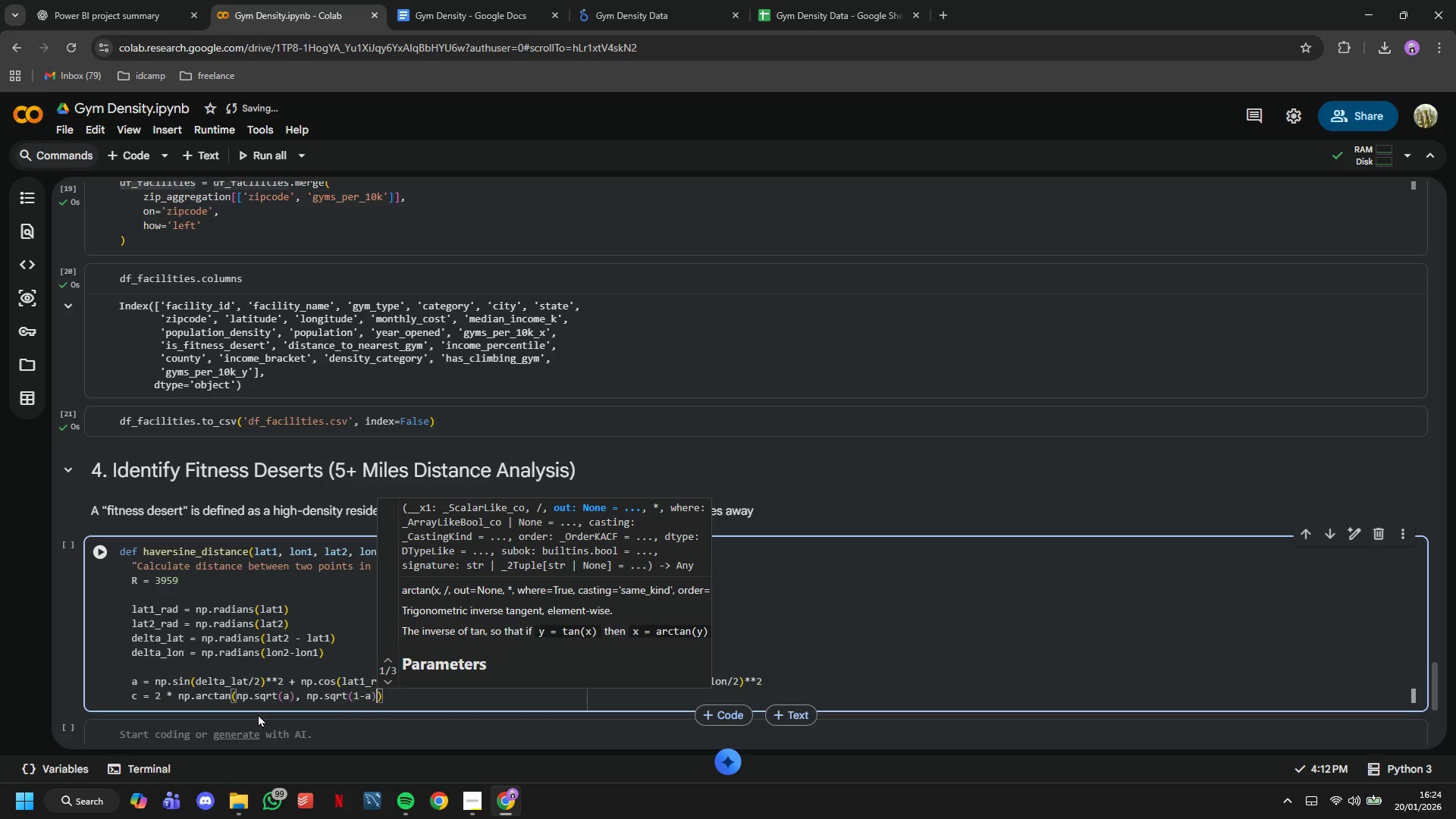 
key(ArrowRight)
 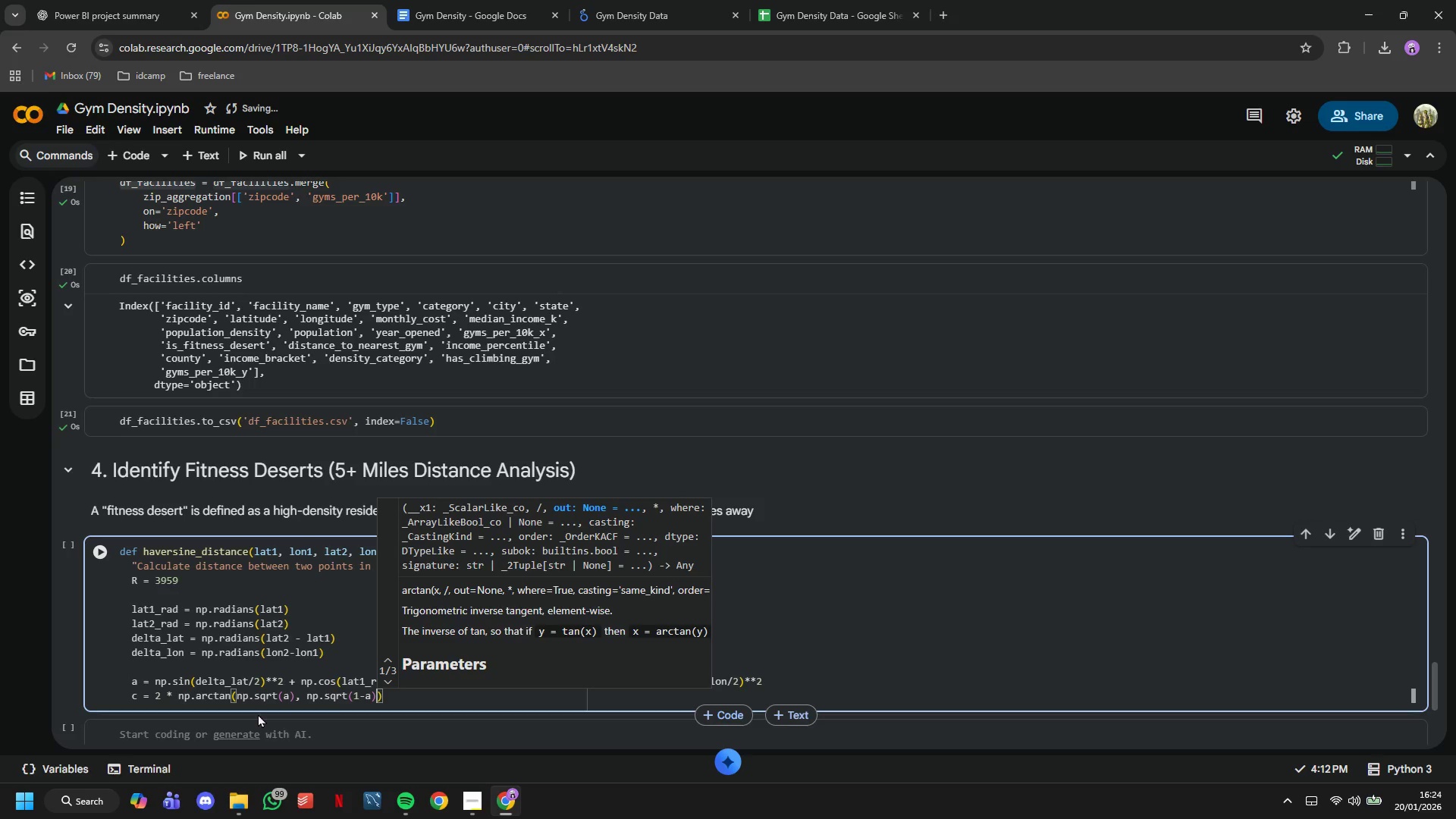 
key(ArrowRight)
 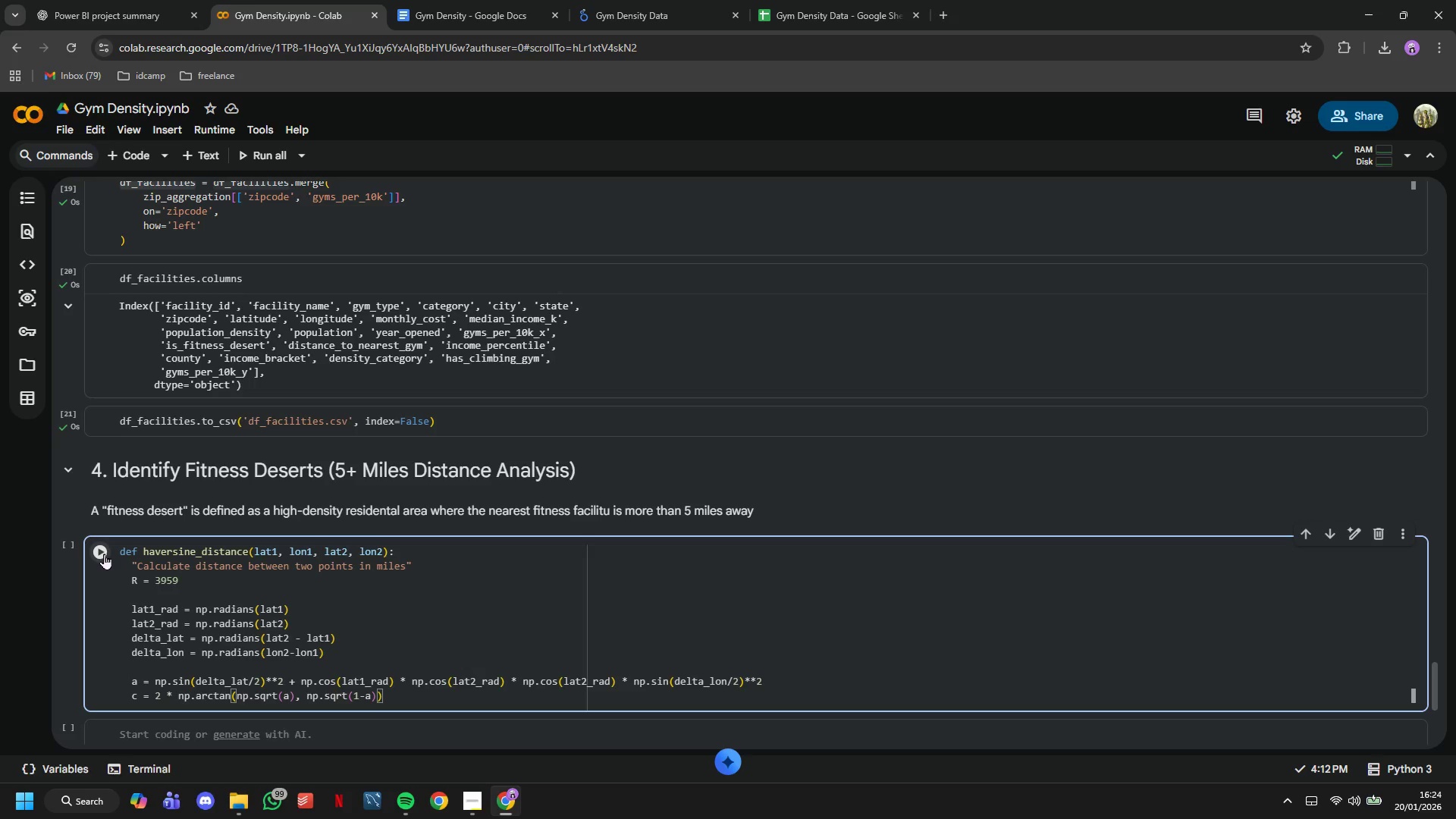 
left_click([103, 554])
 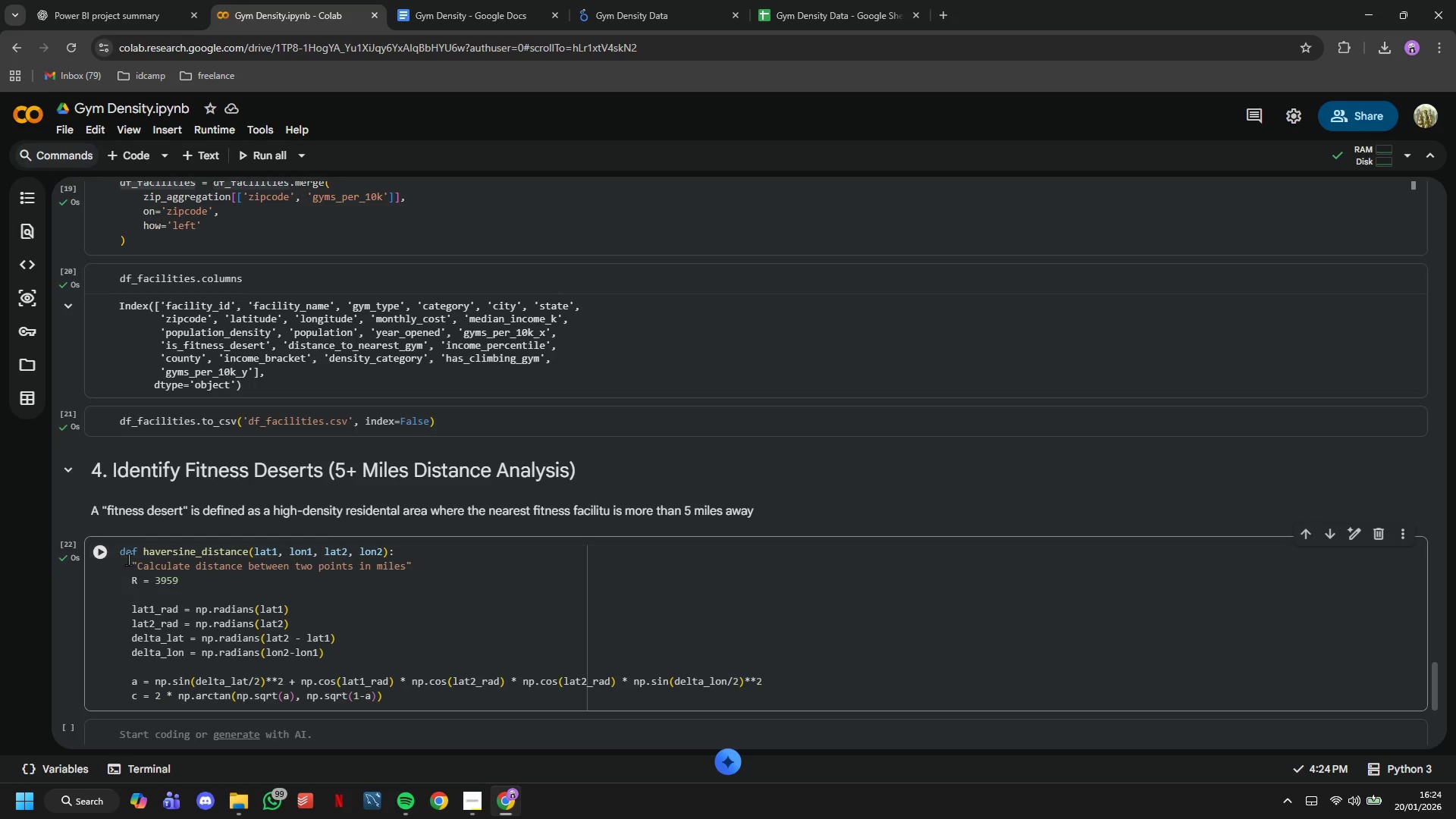 
scroll: coordinate [135, 557], scroll_direction: down, amount: 1.0
 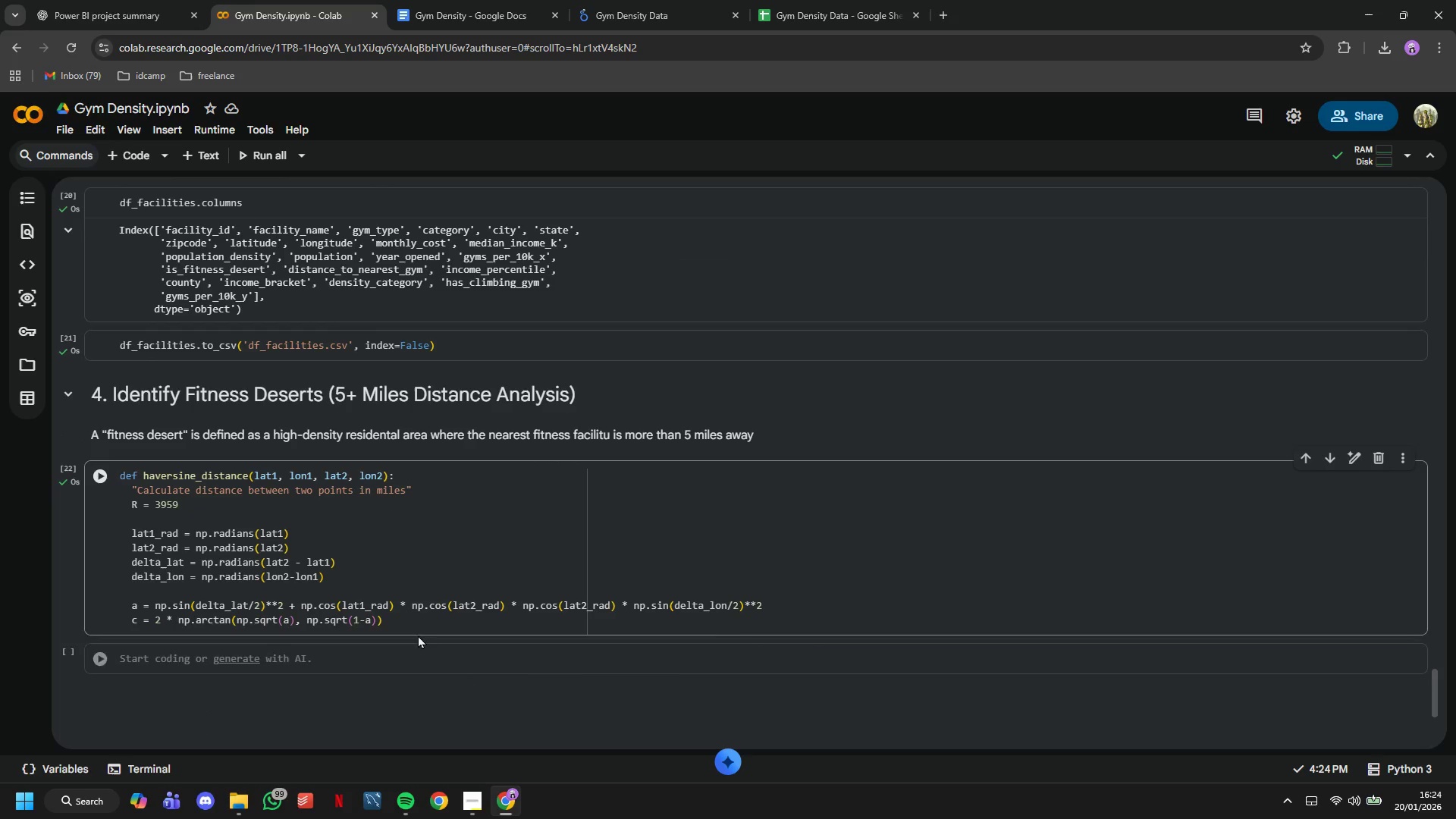 
left_click([419, 632])
 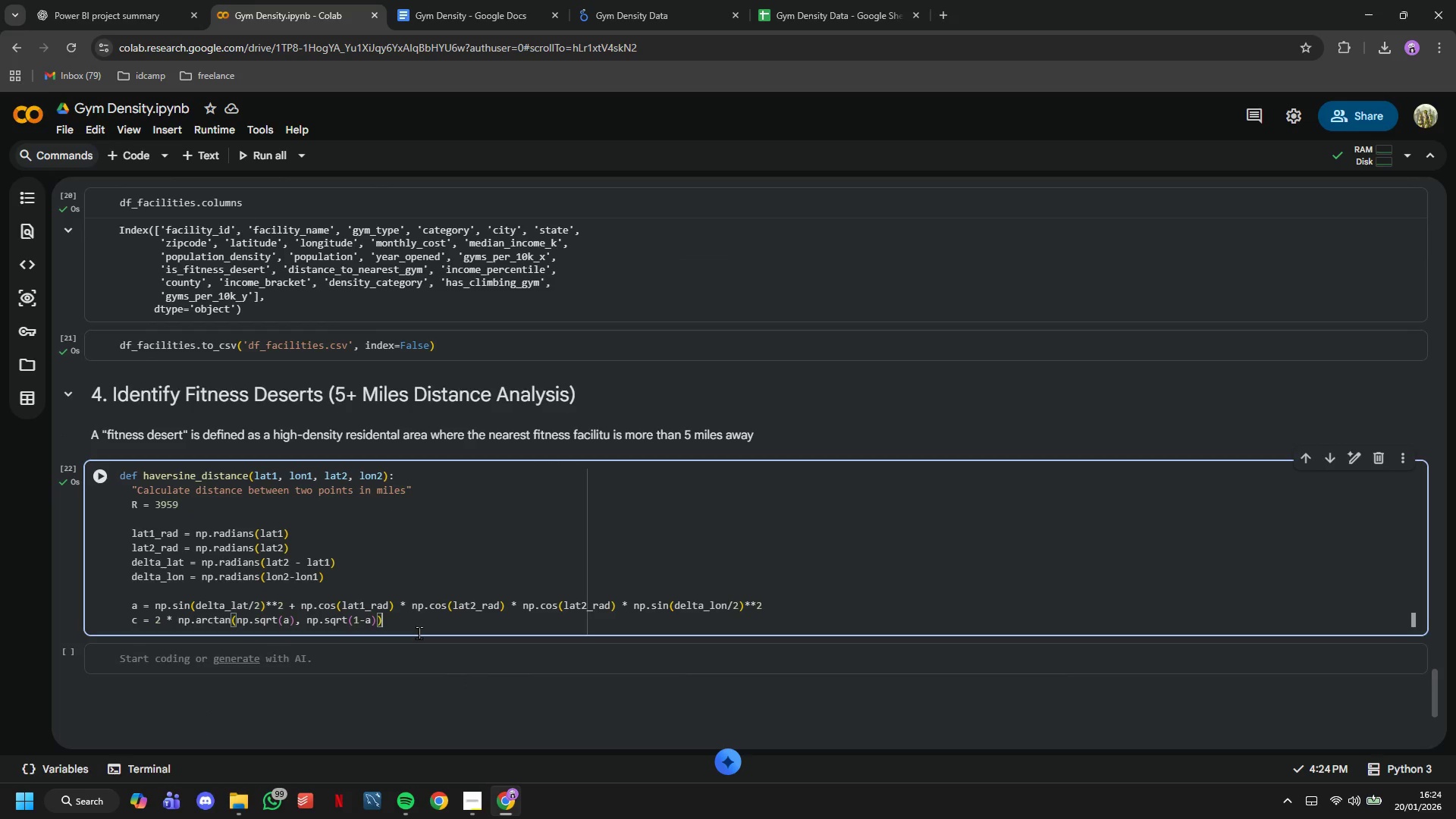 
wait(6.78)
 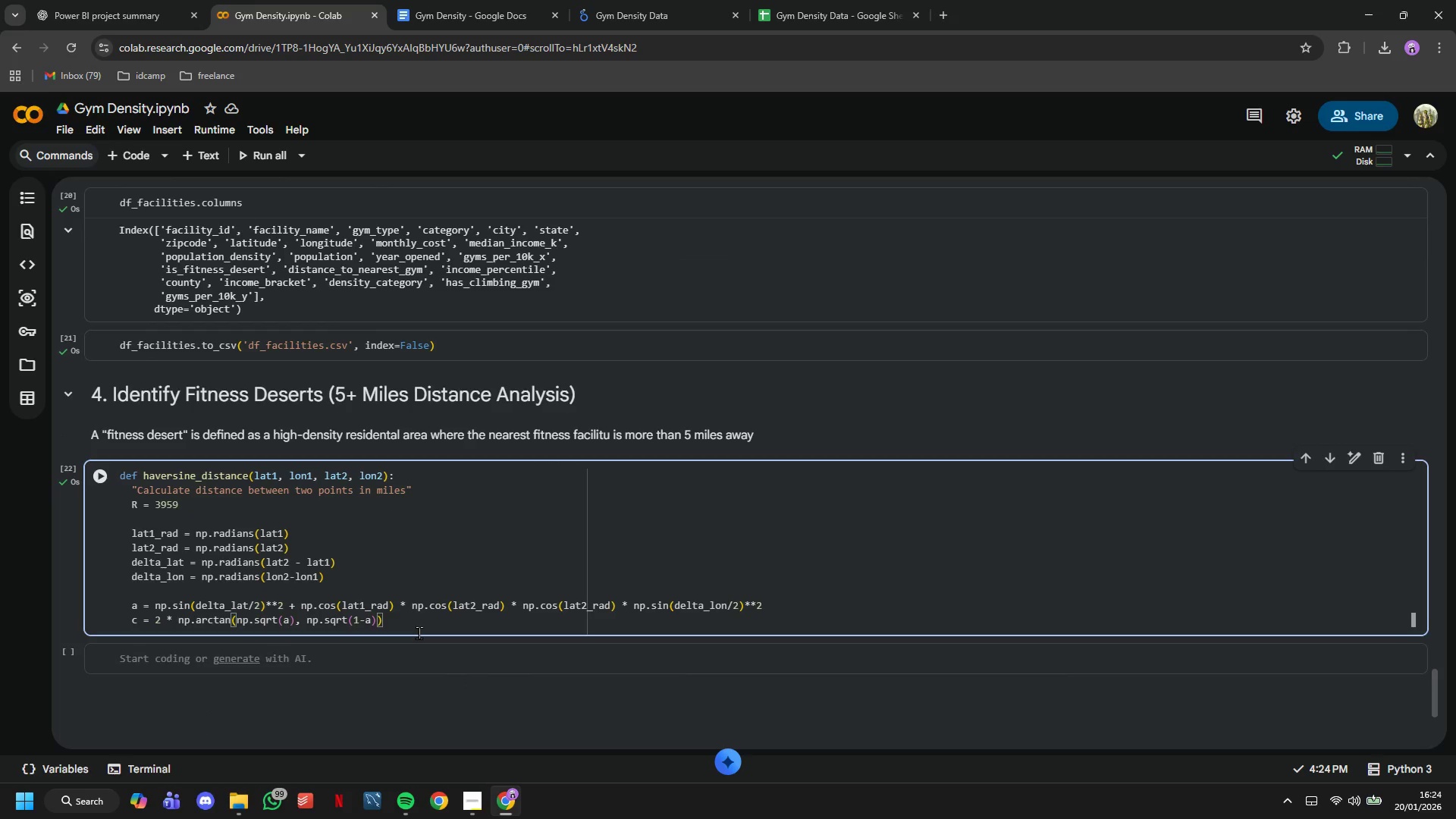 
key(Enter)
 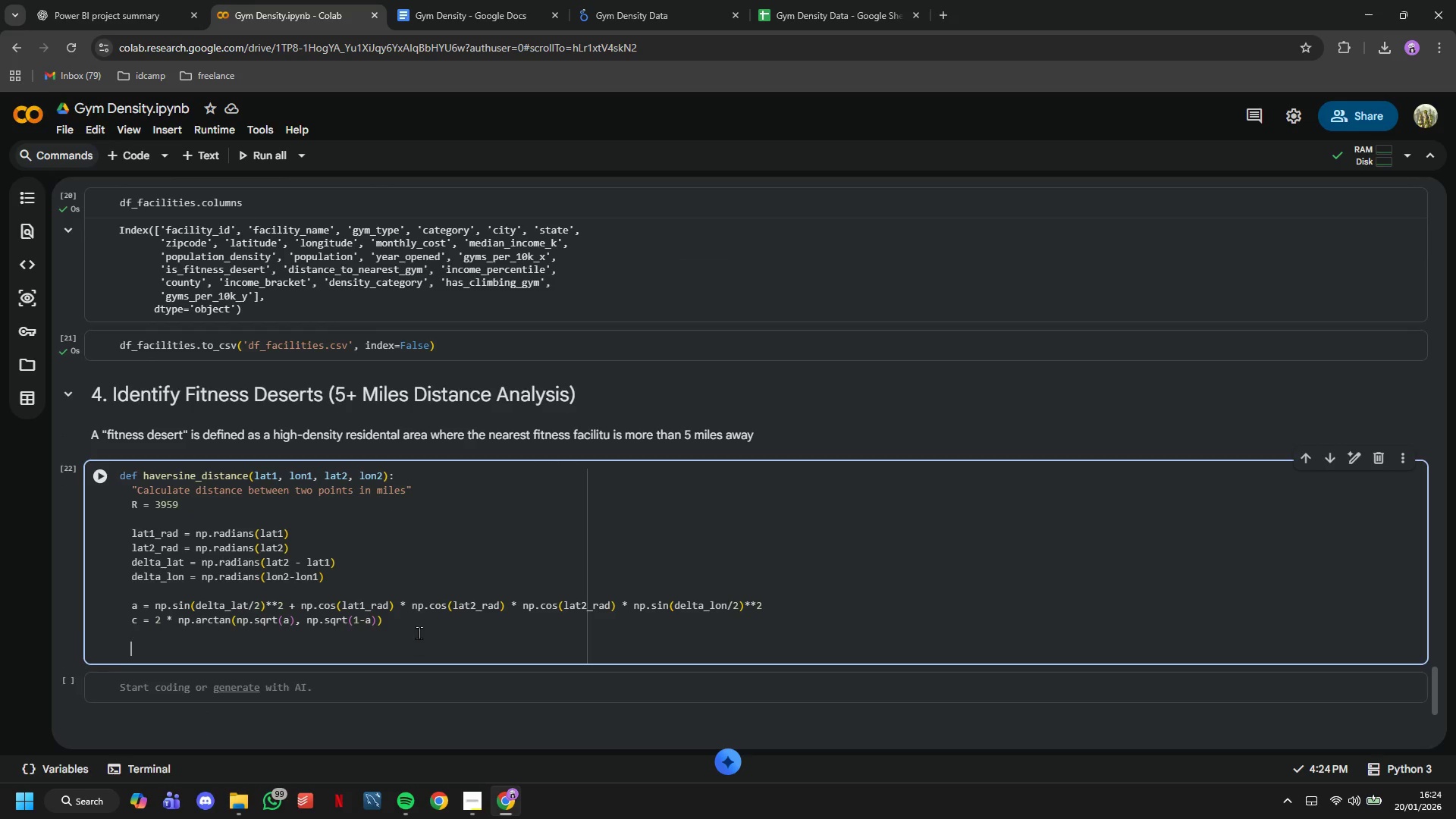 
key(Enter)
 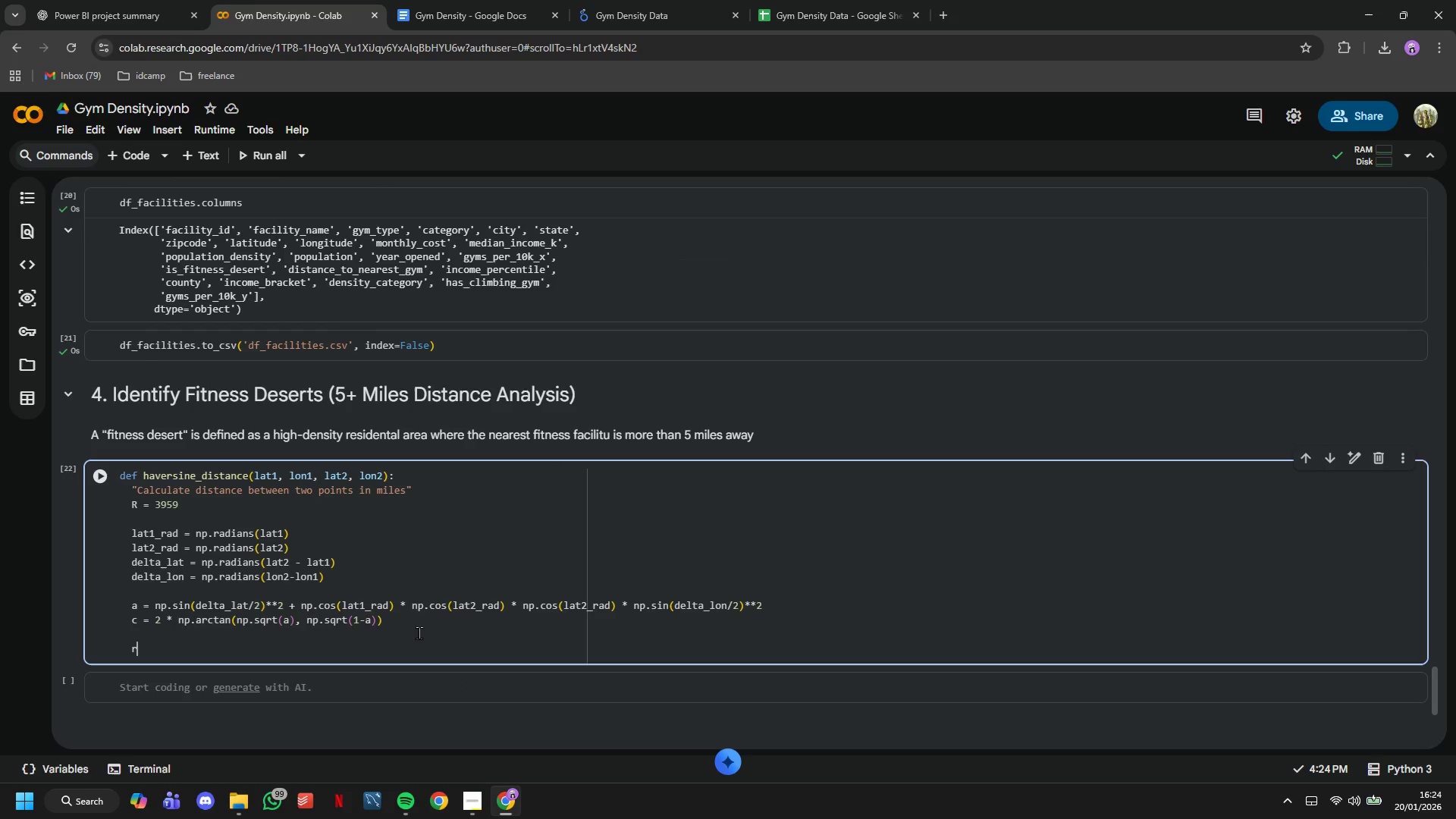 
type(return R * c)
 